 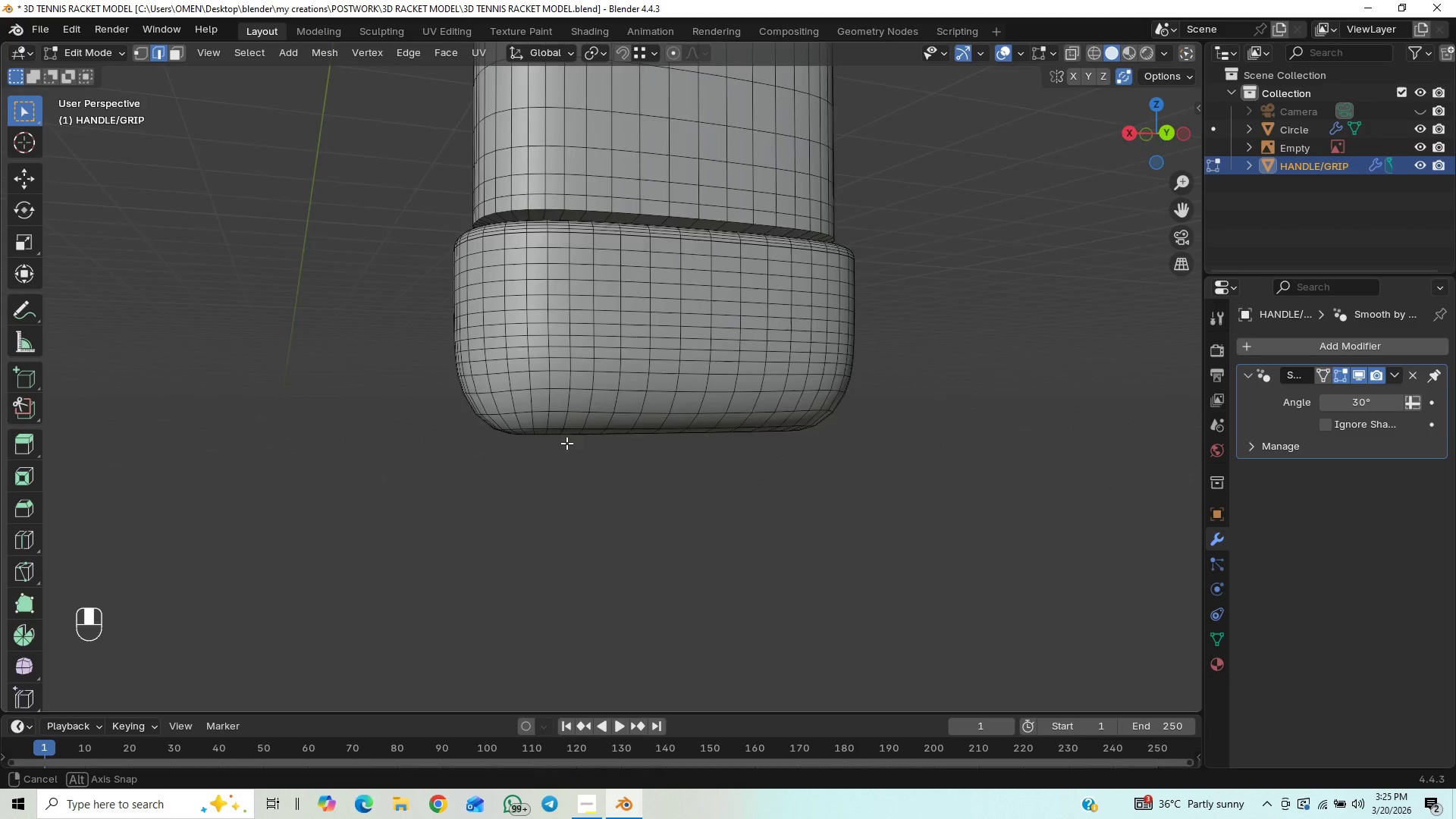 
key(Control+Z)
 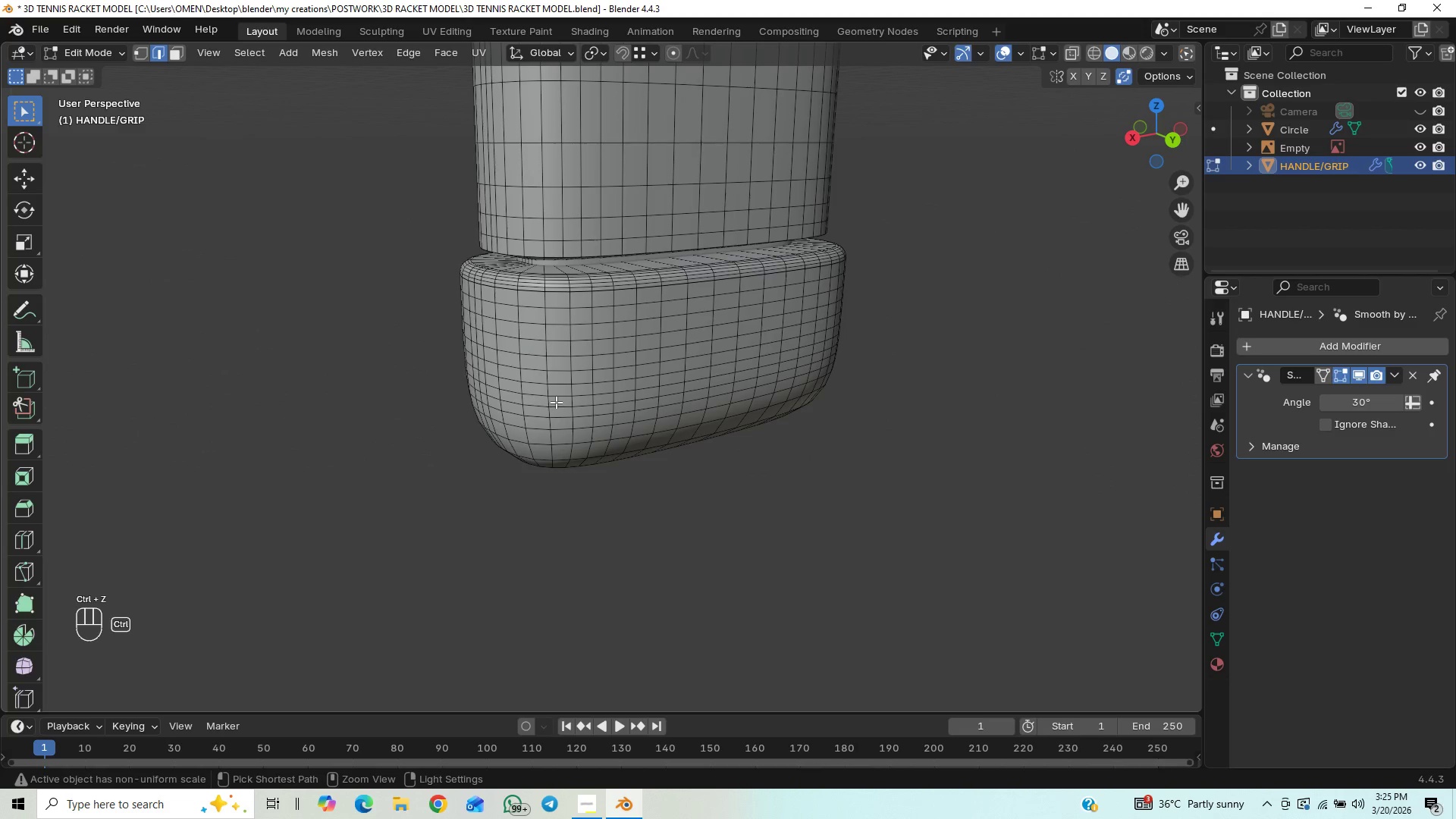 
key(Control+Z)
 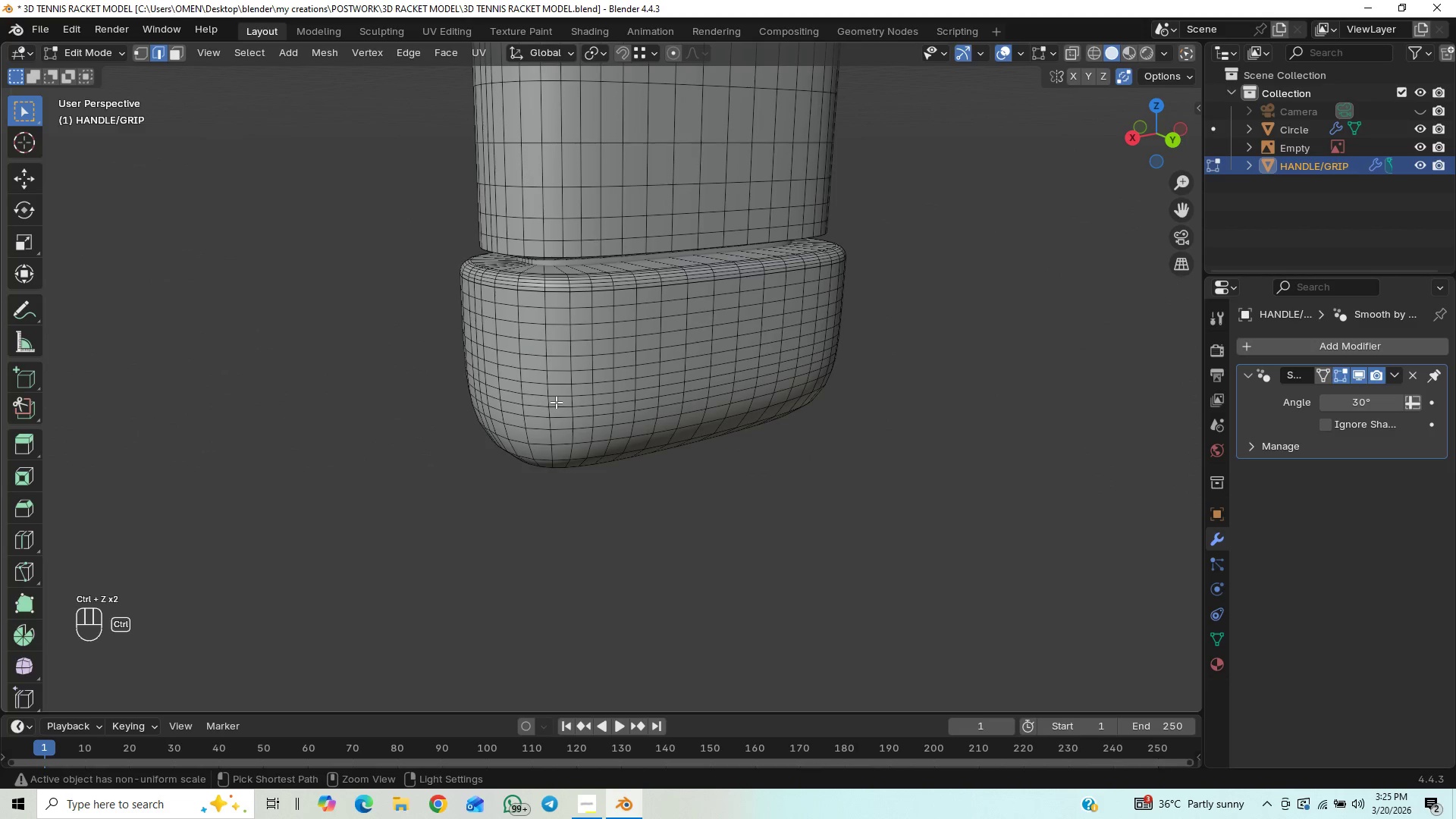 
key(Control+Z)
 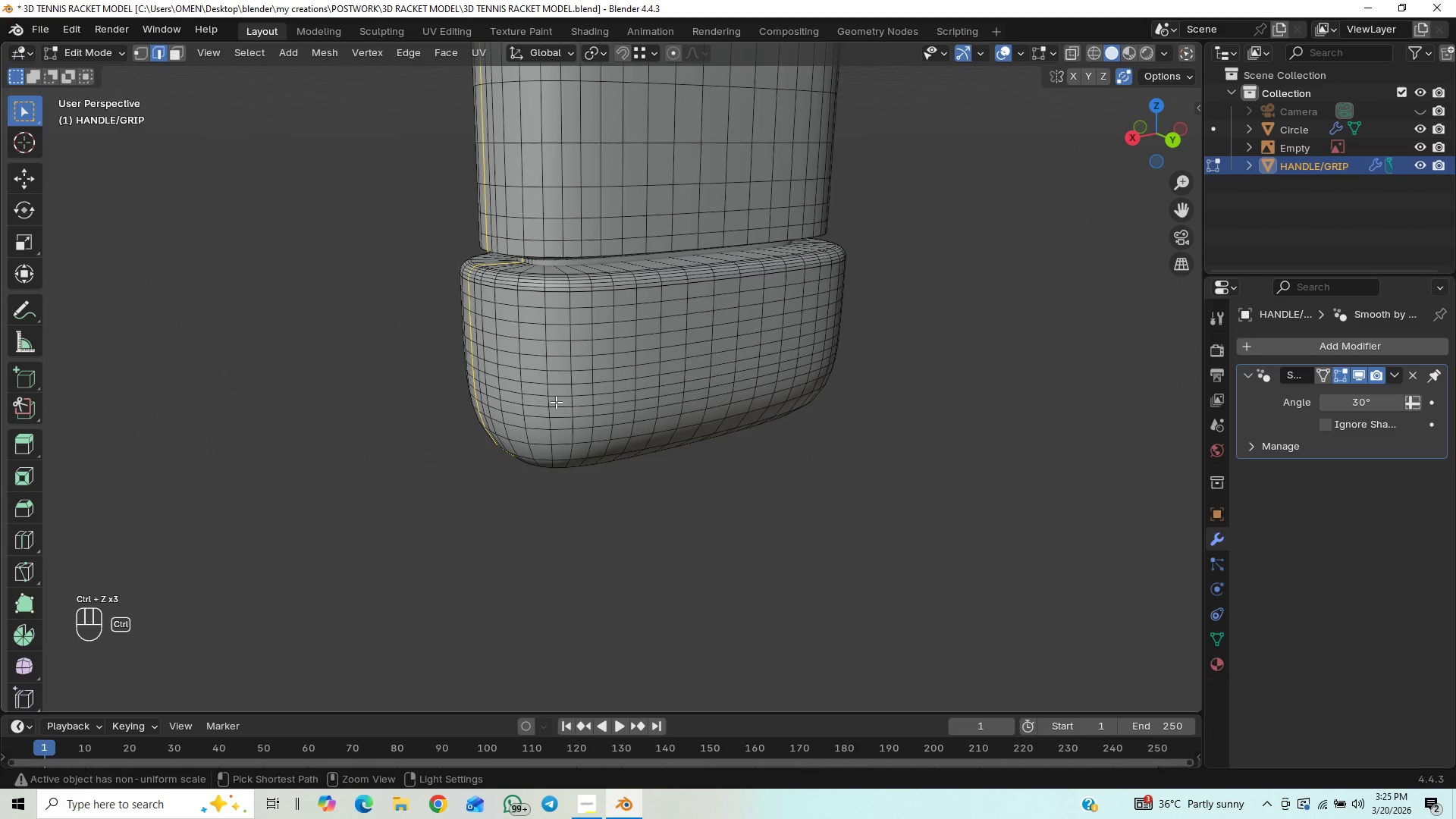 
key(Control+Z)
 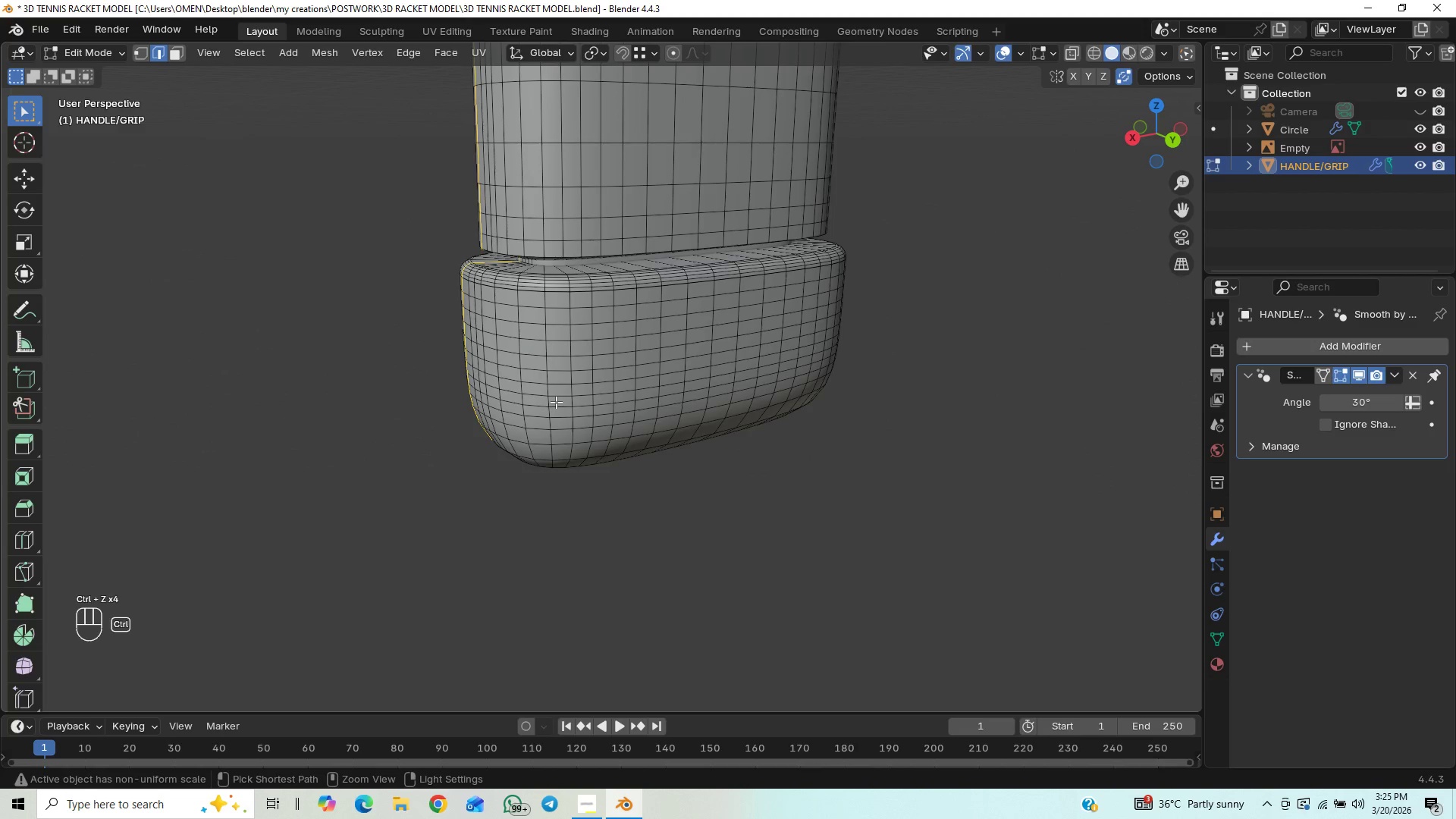 
key(Control+Z)
 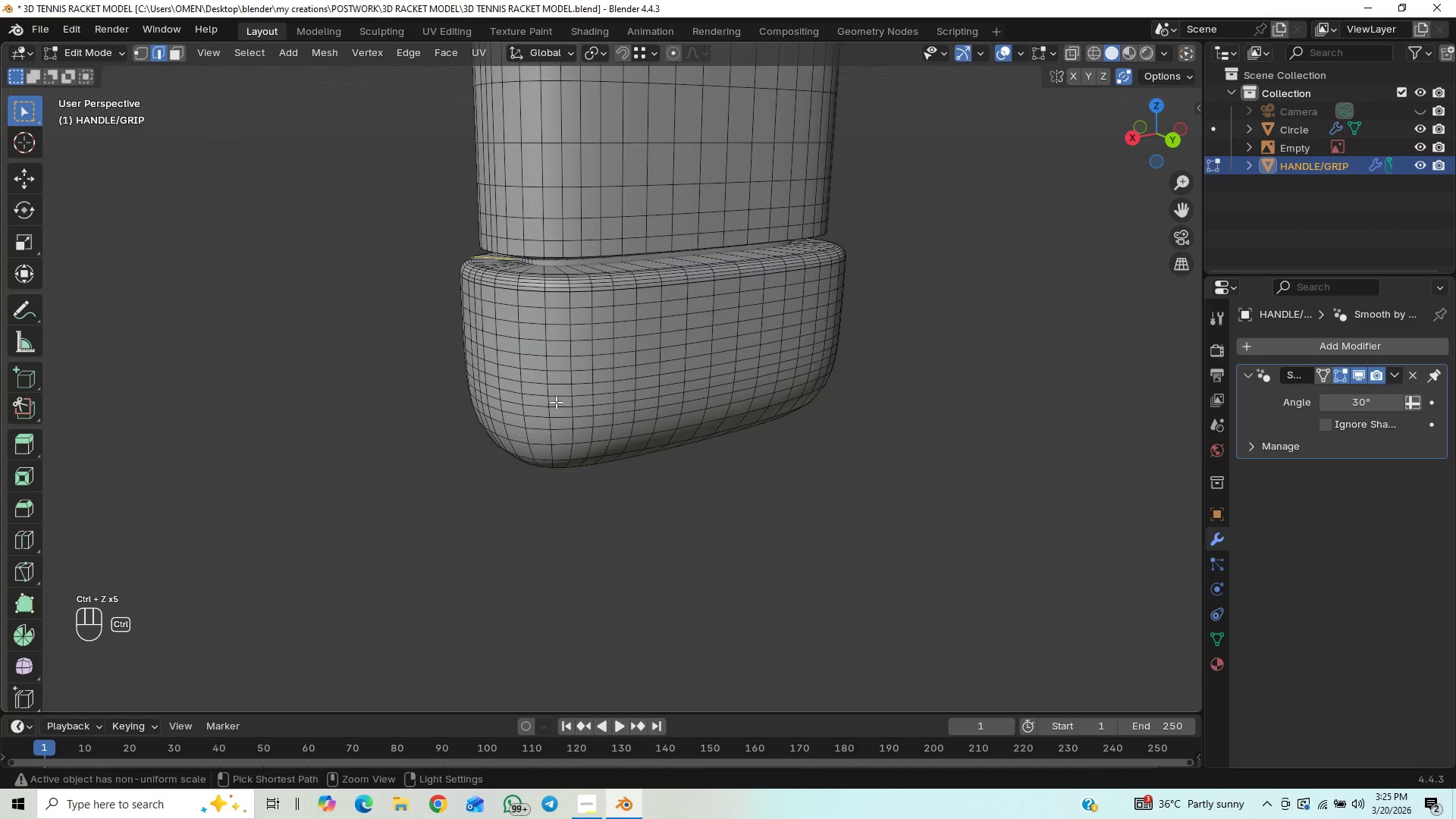 
key(Control+Z)
 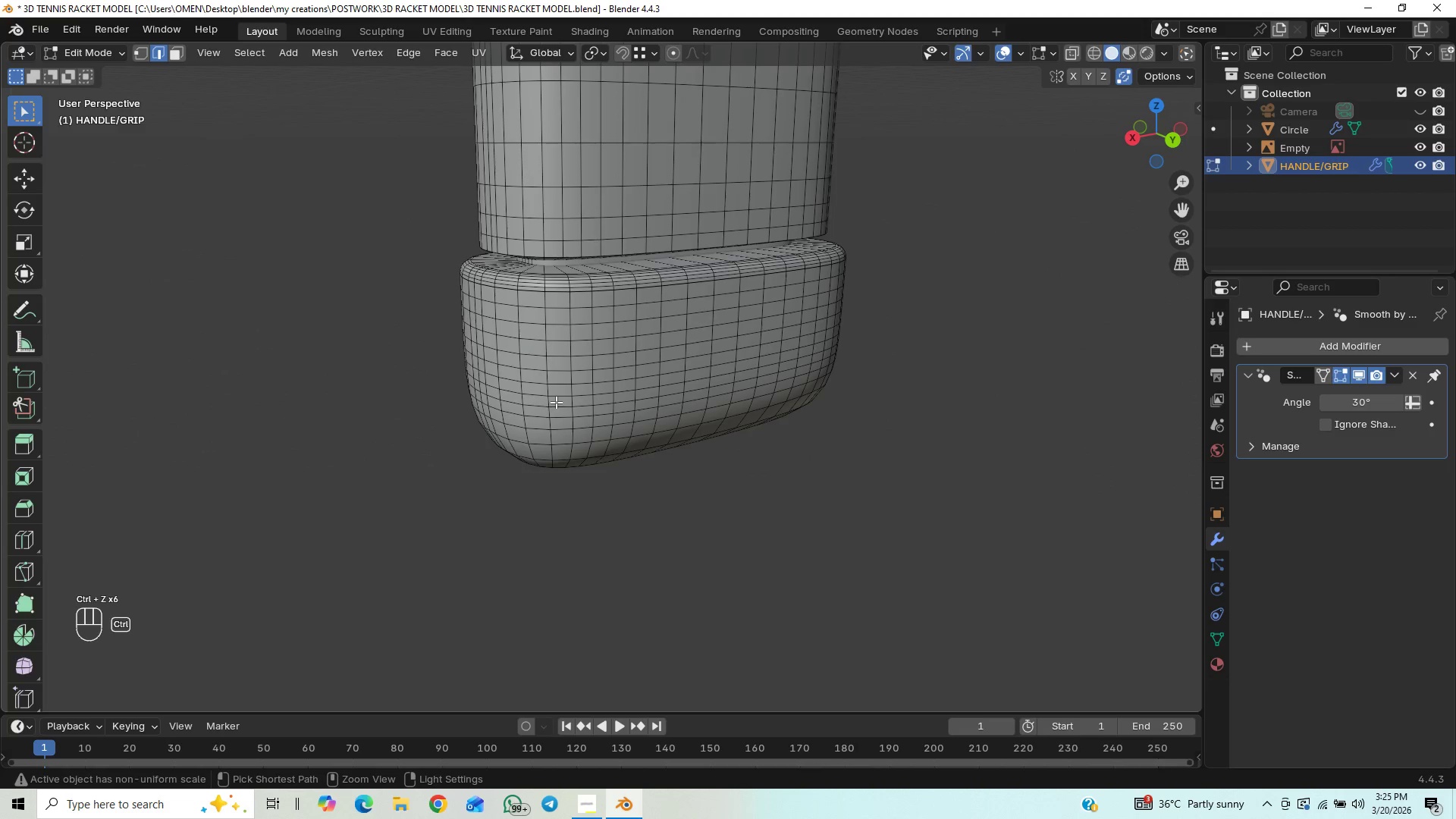 
key(Control+Z)
 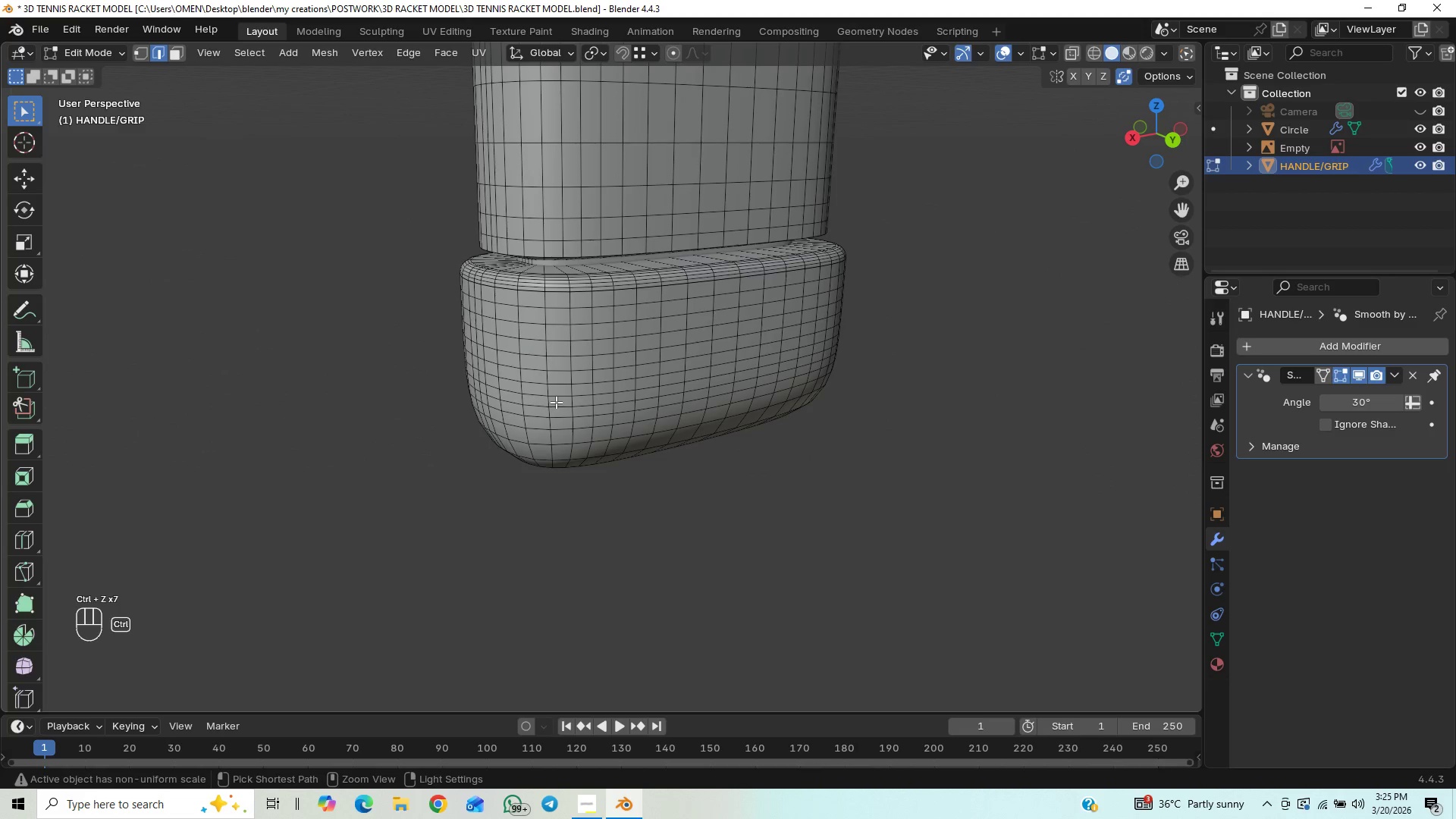 
key(Control+Z)
 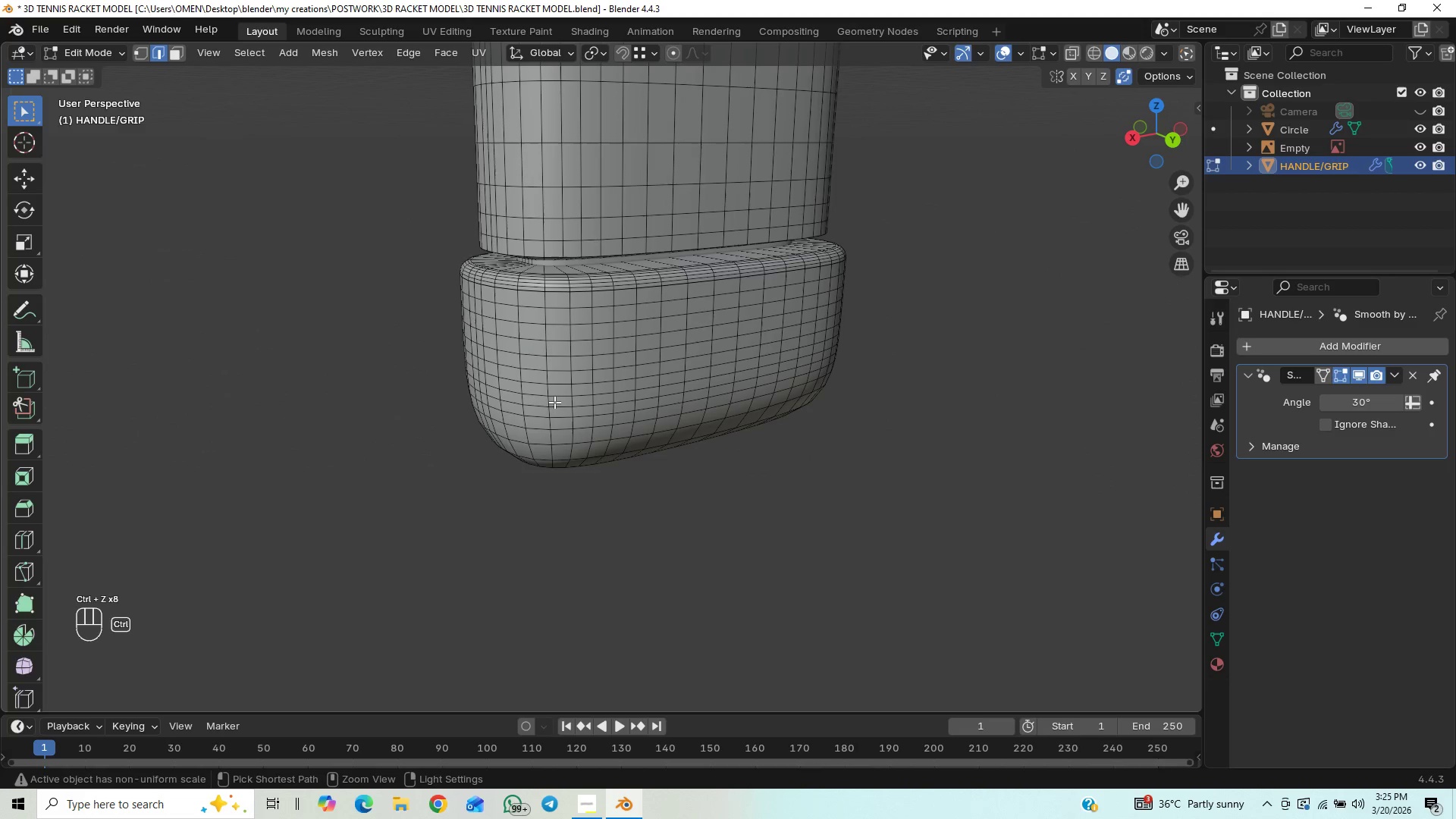 
key(Control+Z)
 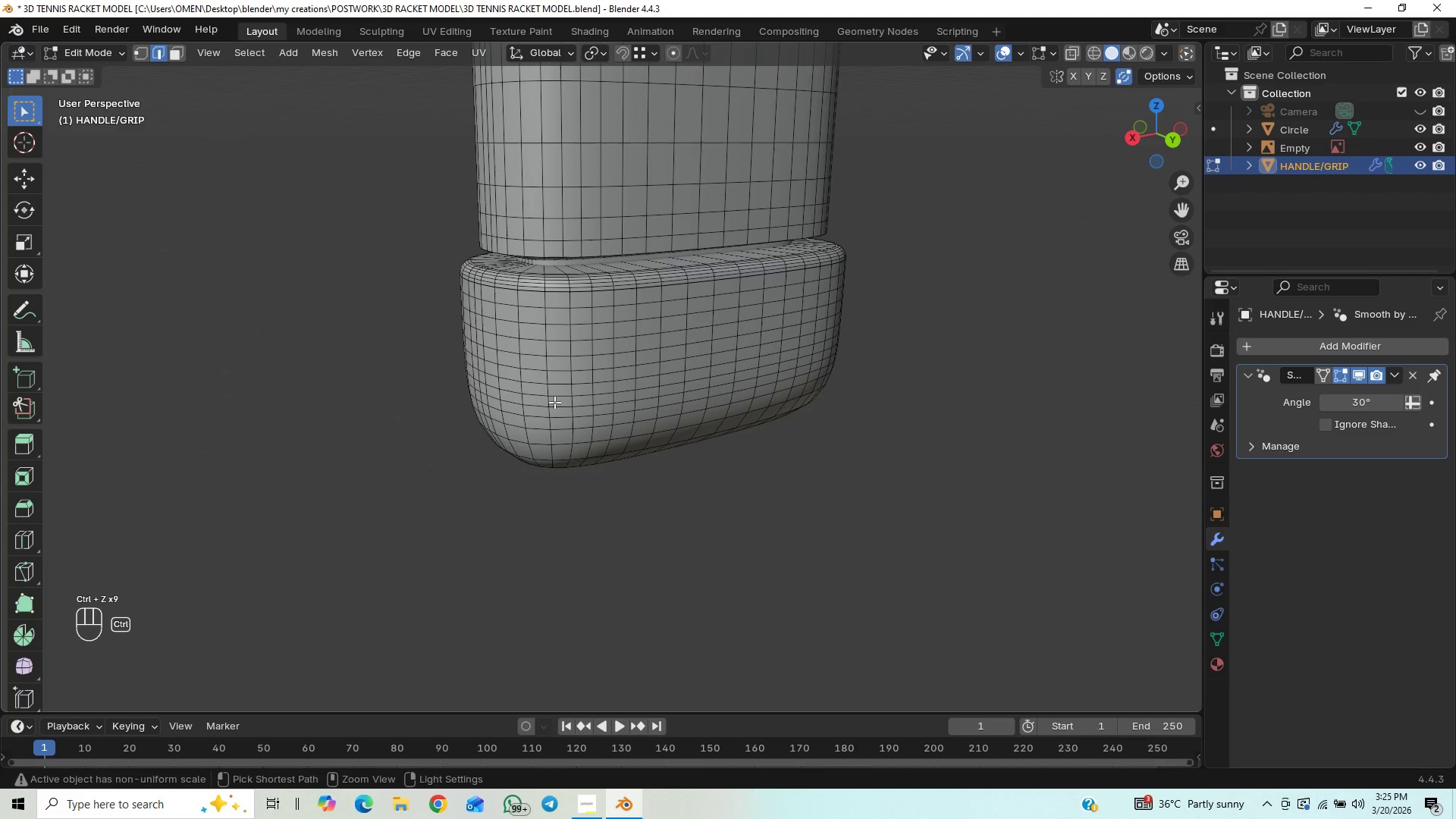 
key(Control+Z)
 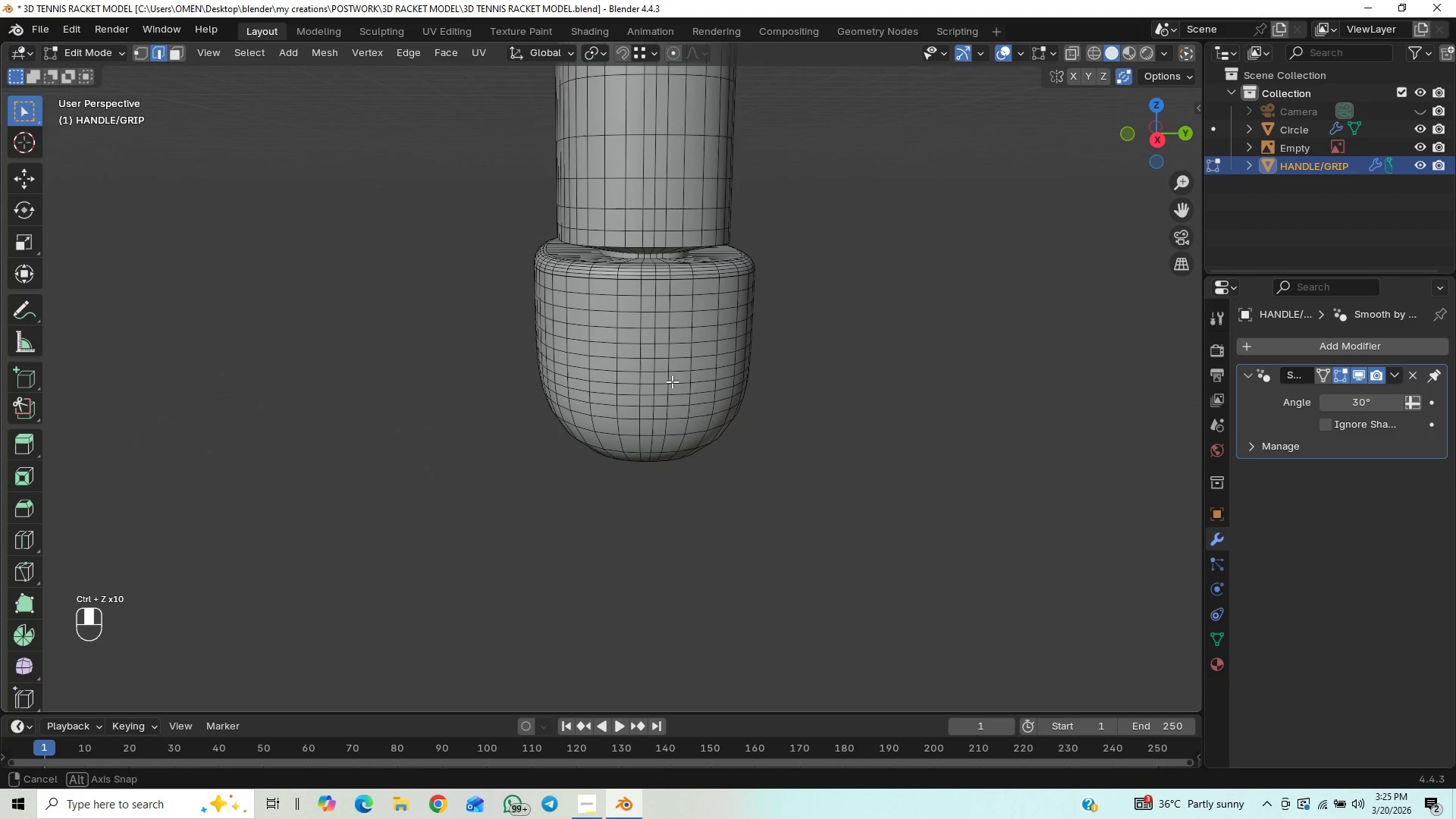 
hold_key(key=ShiftLeft, duration=0.45)
 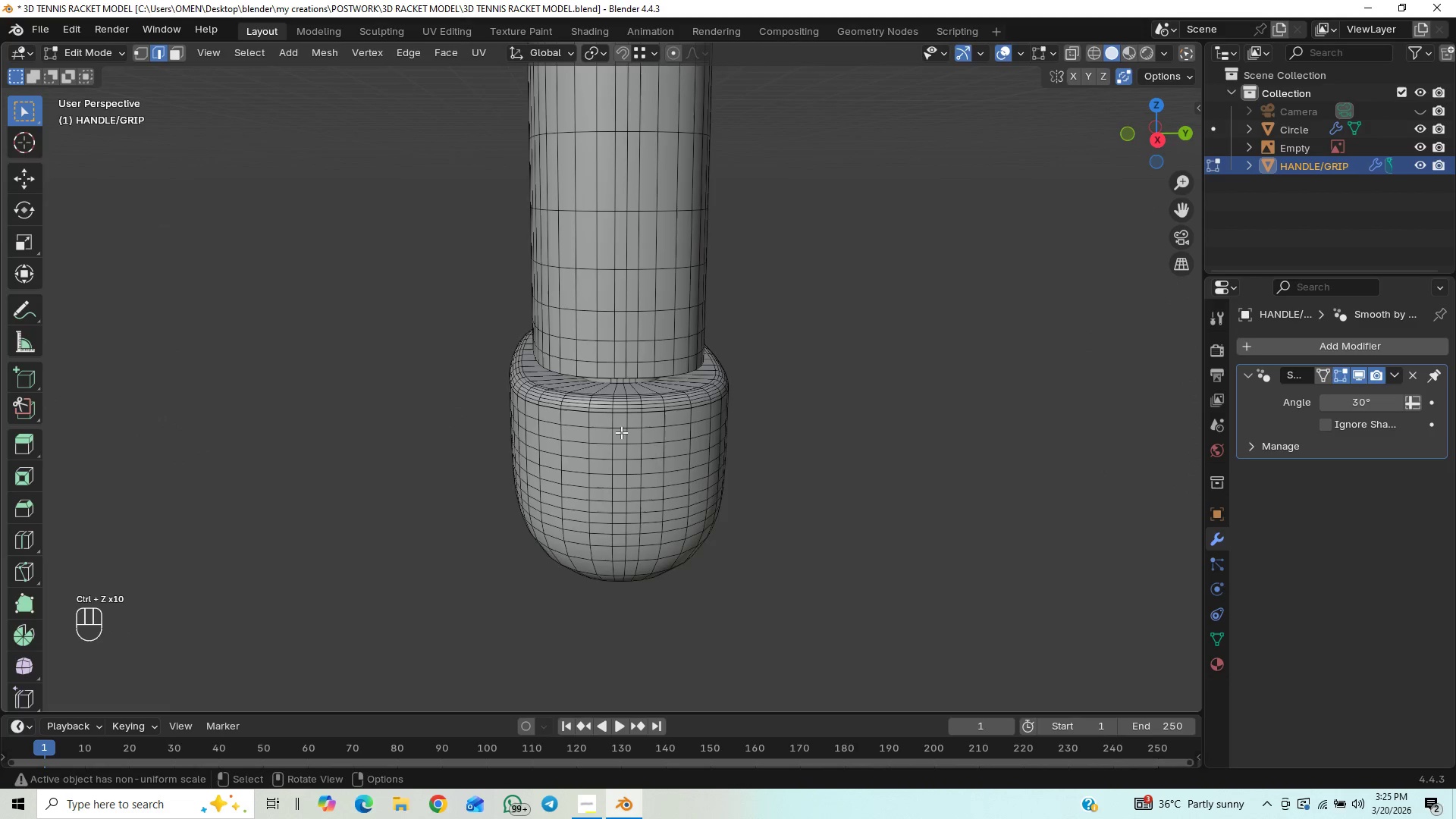 
scroll: coordinate [620, 433], scroll_direction: up, amount: 2.0
 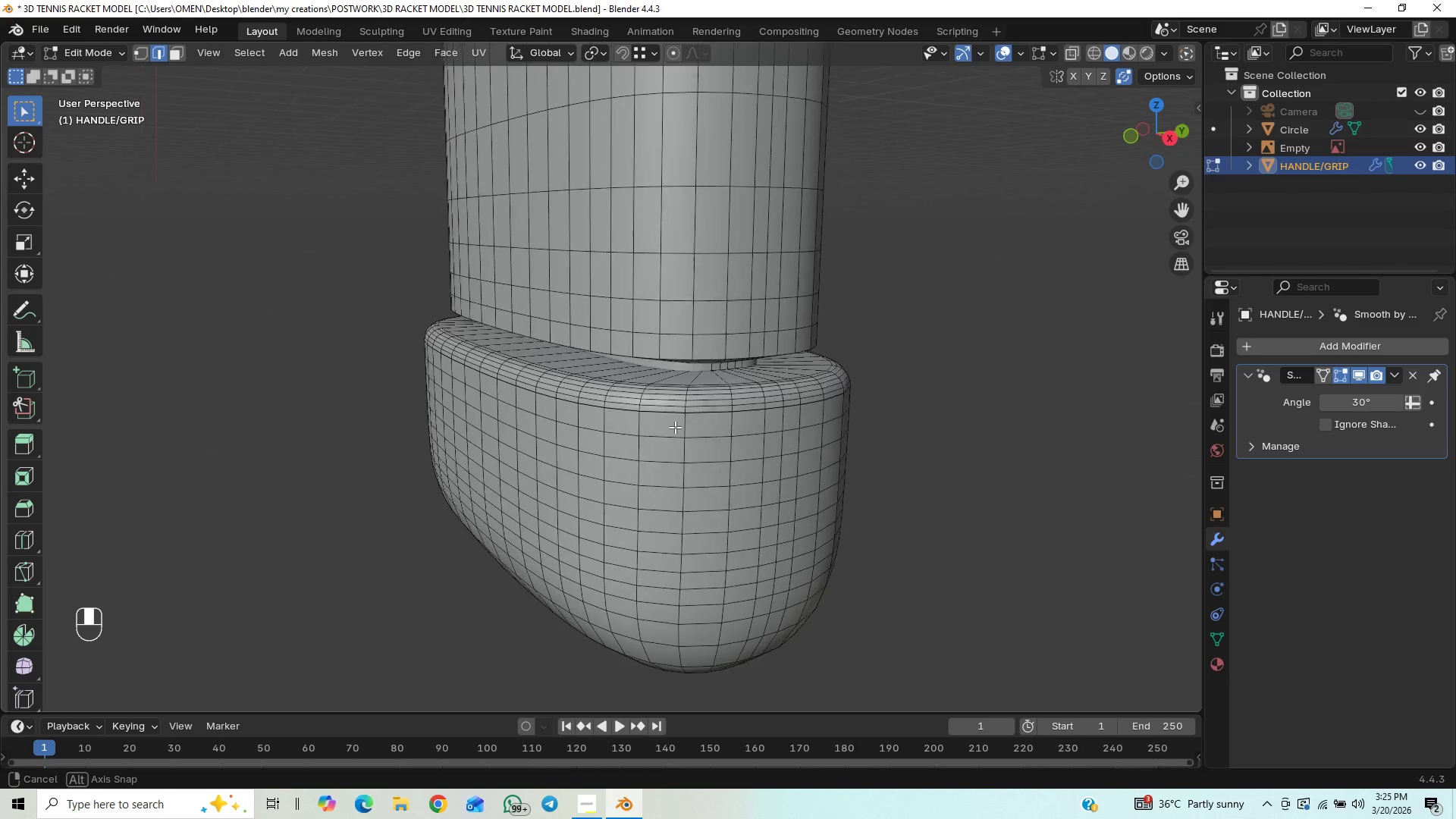 
hold_key(key=ControlLeft, duration=0.75)
 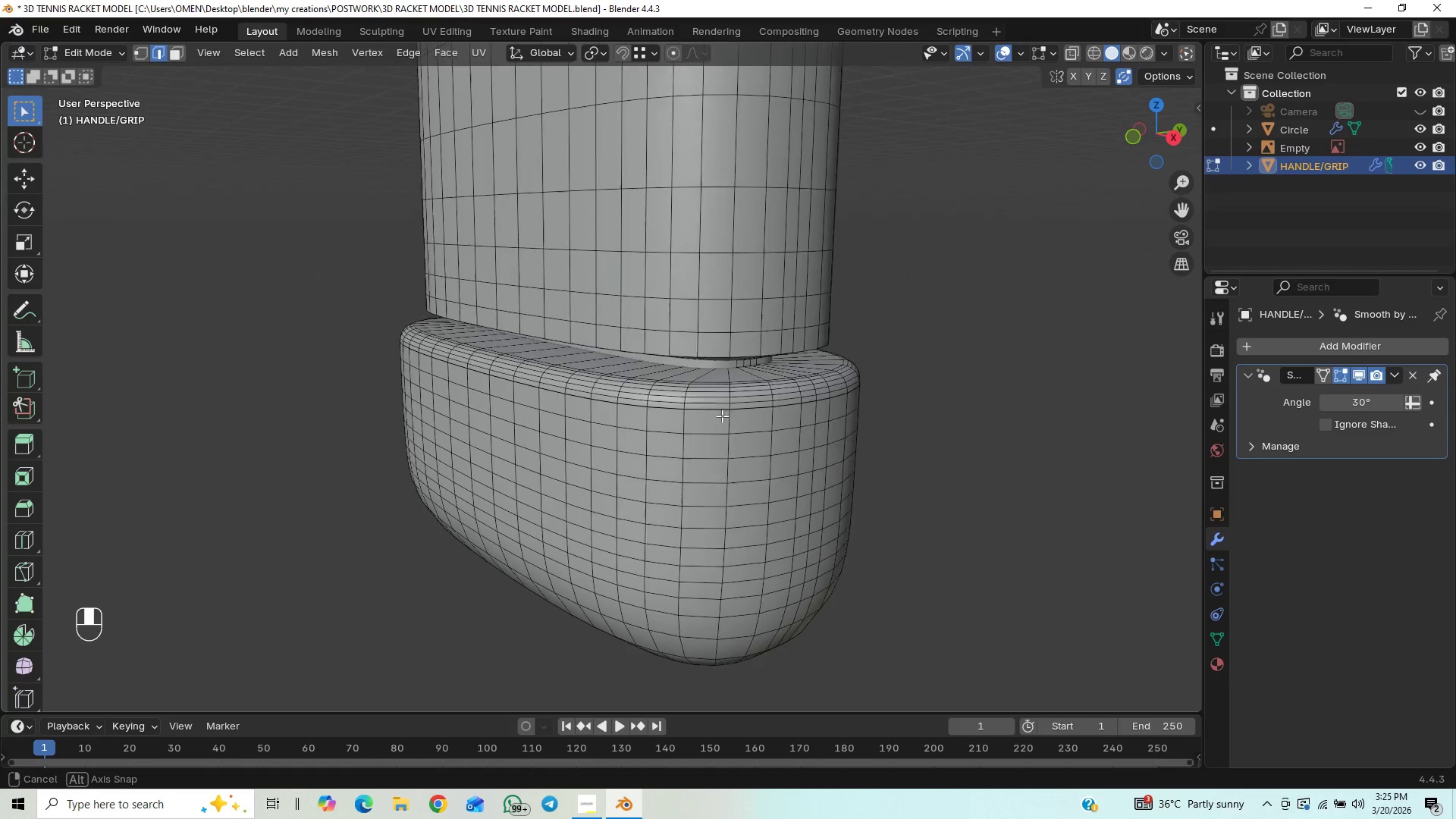 
hold_key(key=ControlLeft, duration=0.78)
 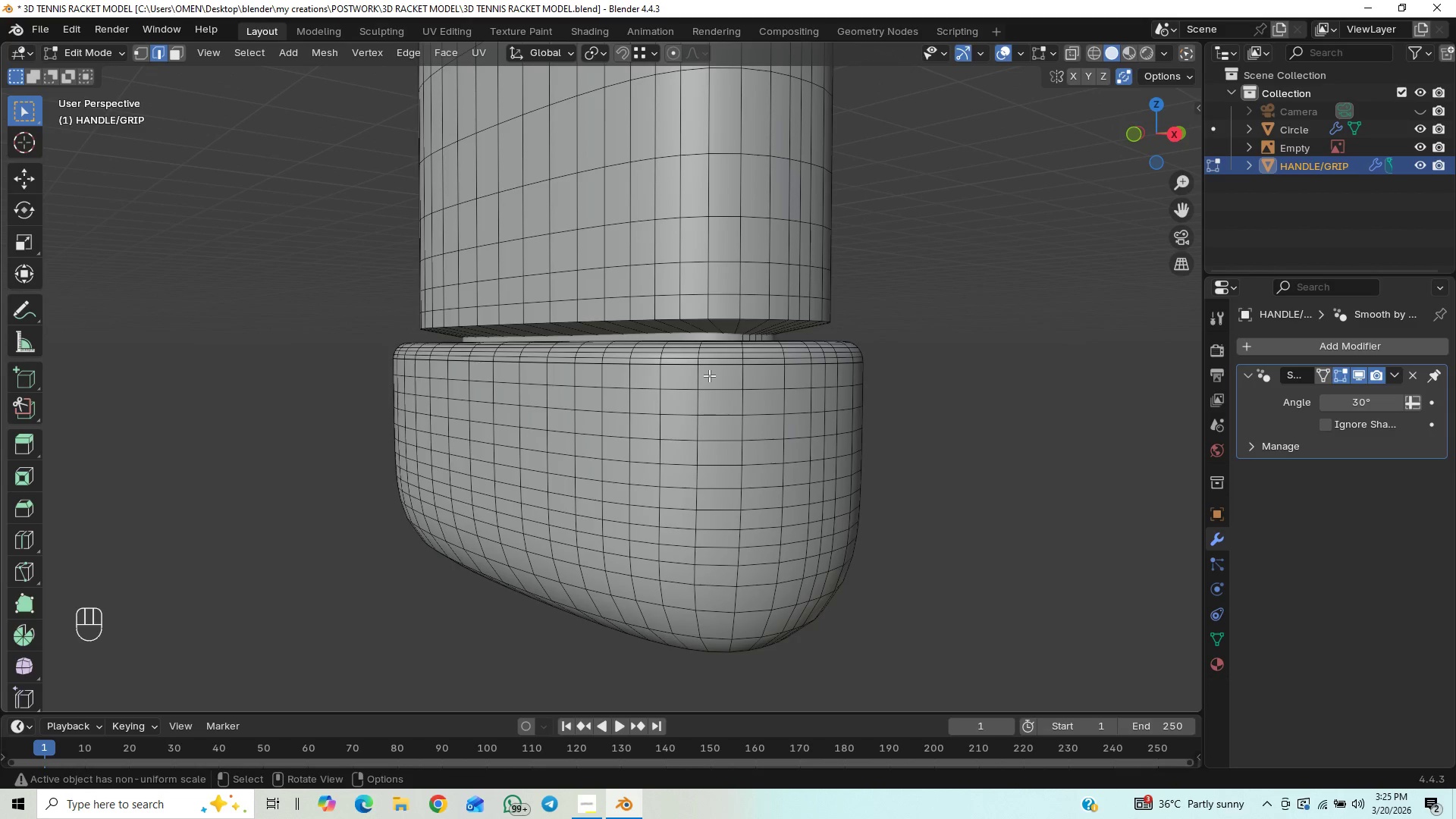 
key(Control+Z)
 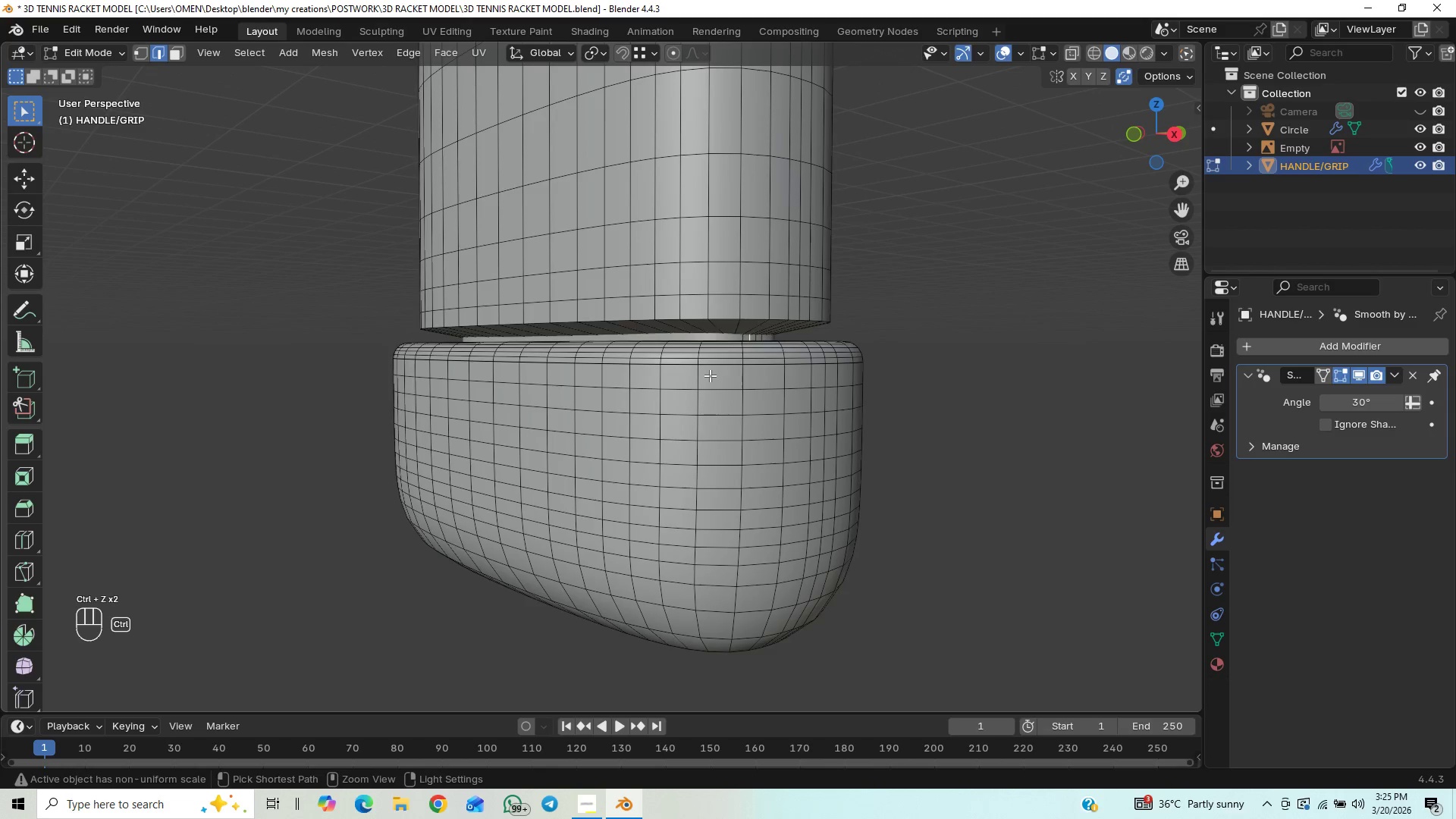 
key(Control+Z)
 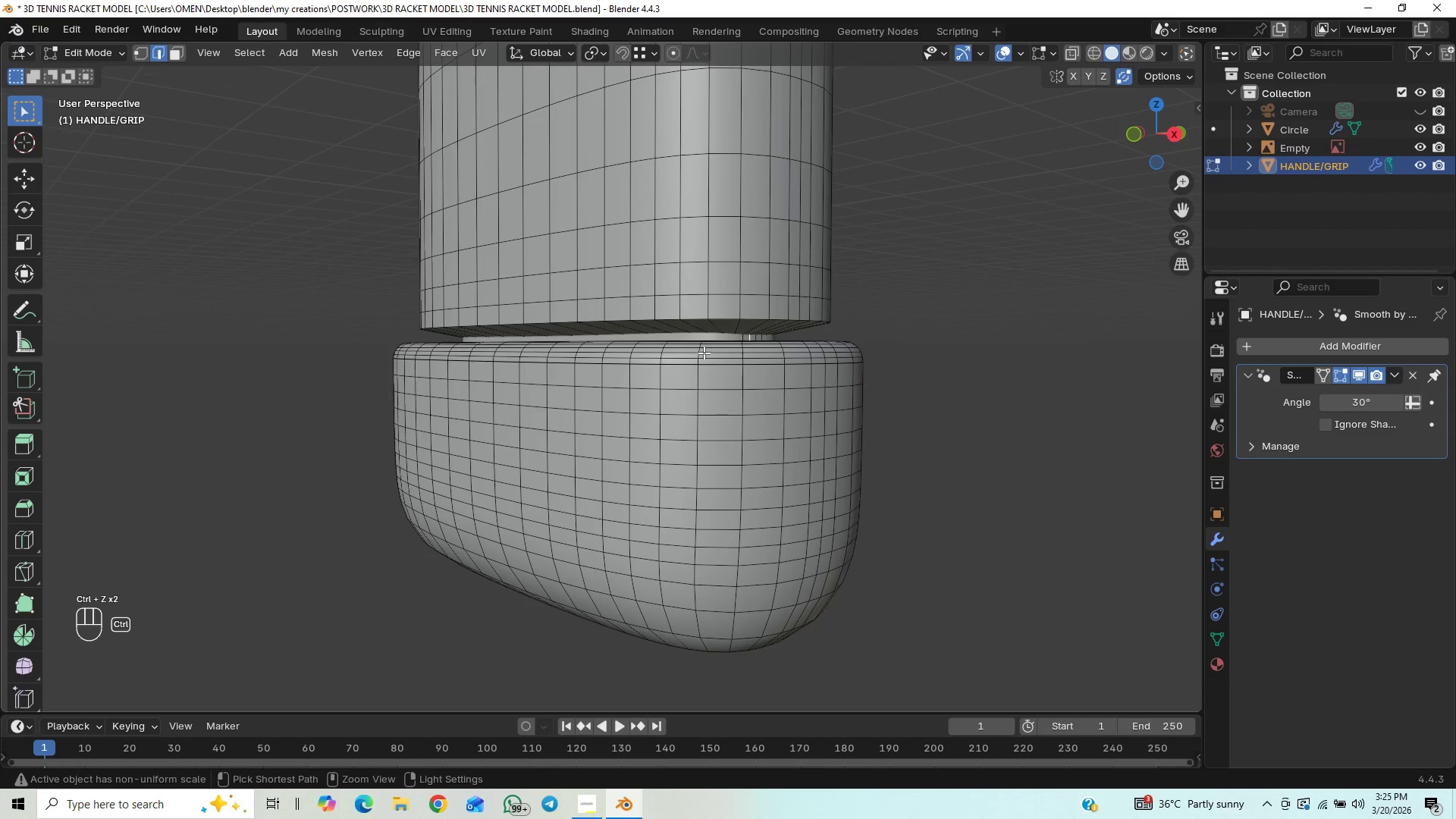 
key(Control+Z)
 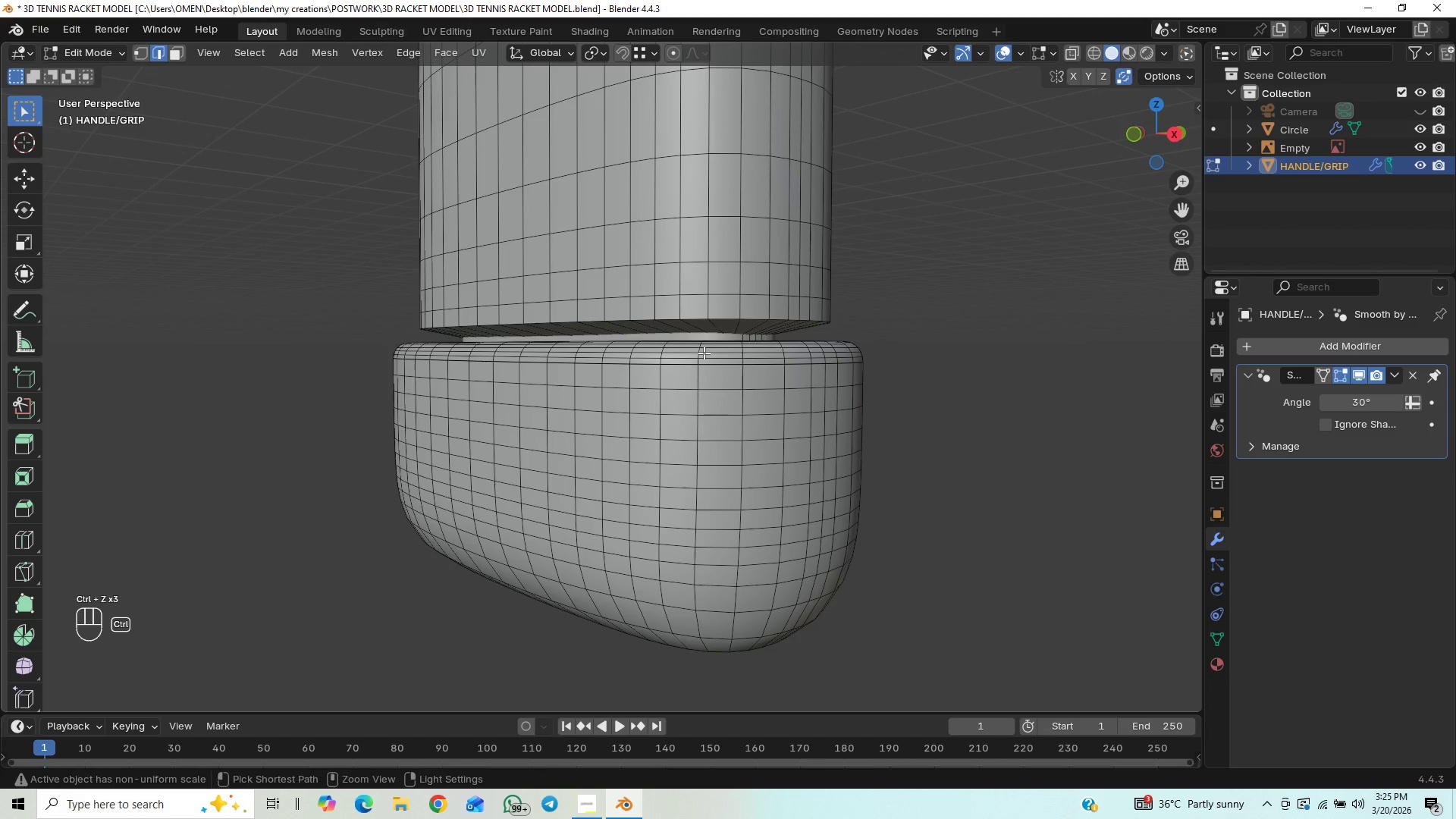 
key(Control+Z)
 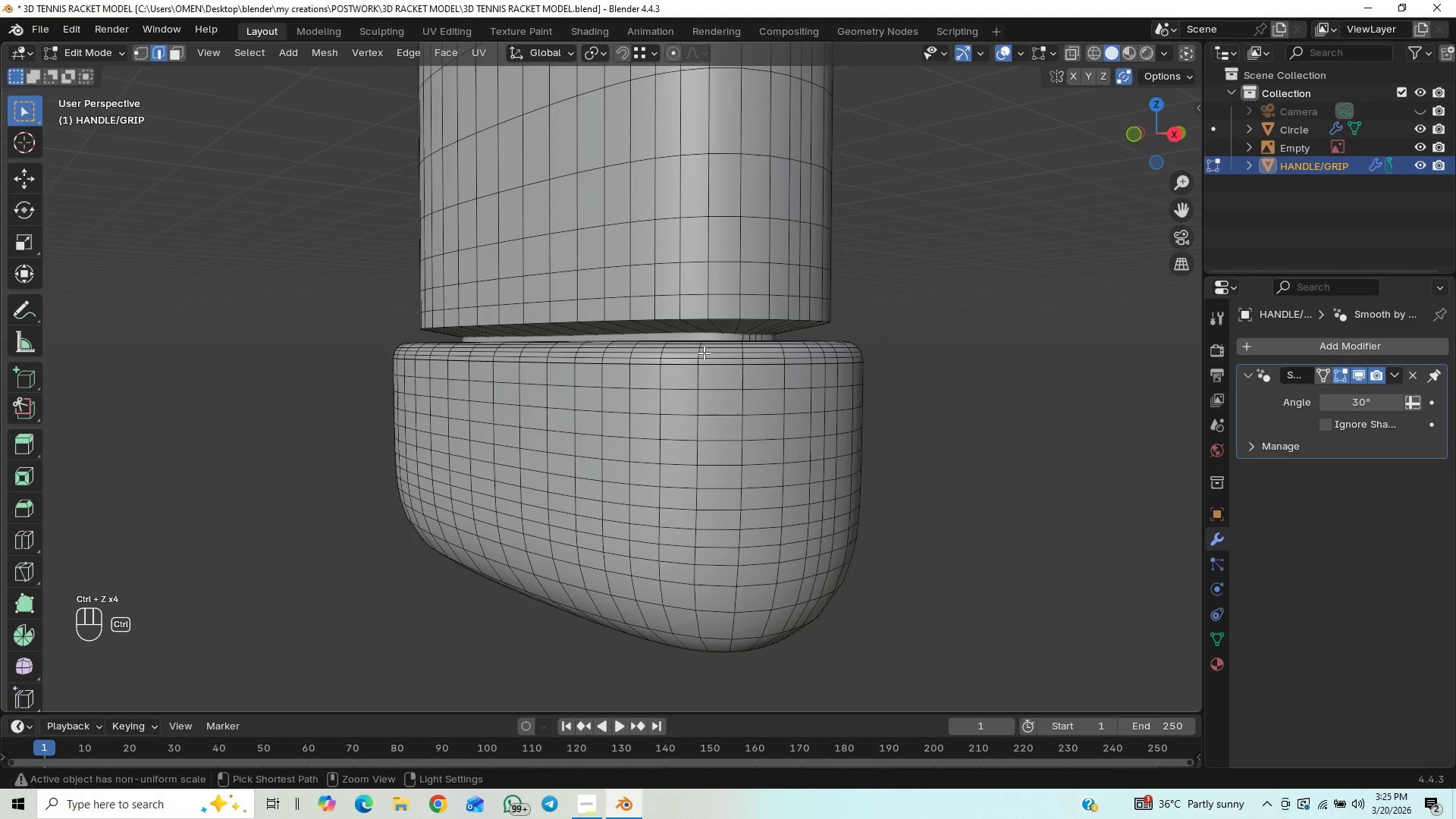 
key(Control+Z)
 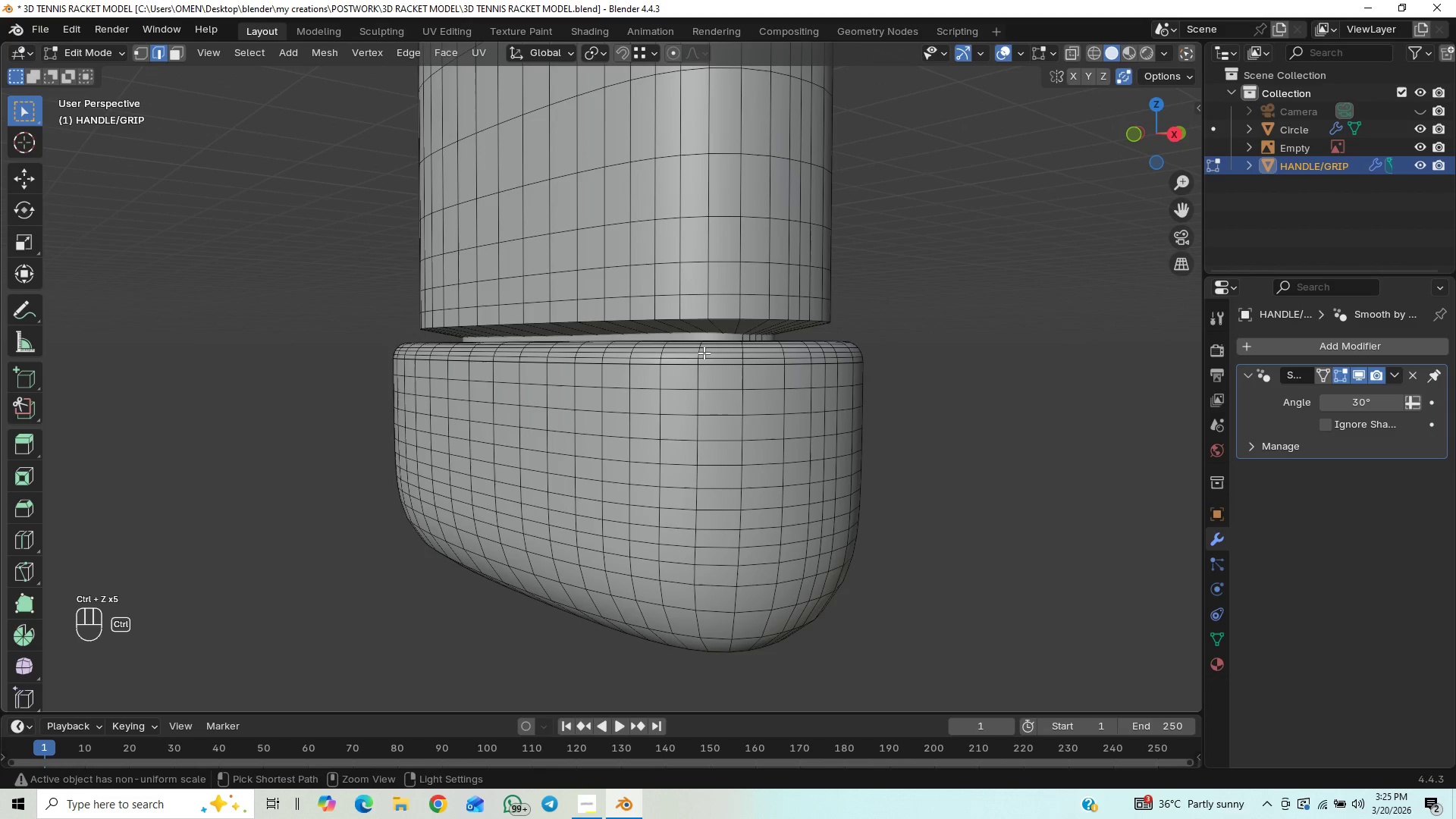 
hold_key(key=Z, duration=0.34)
 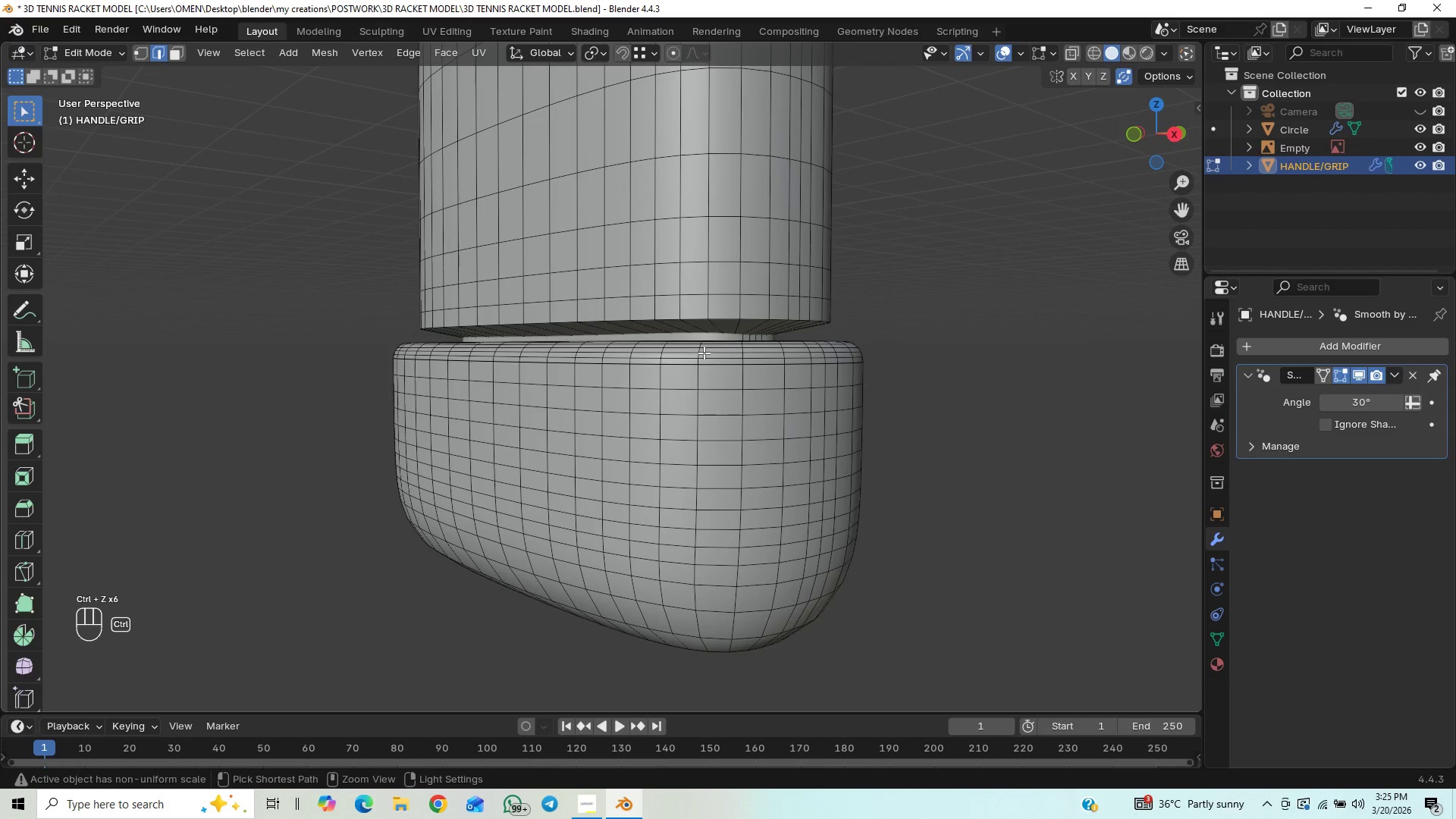 
key(Control+Z)
 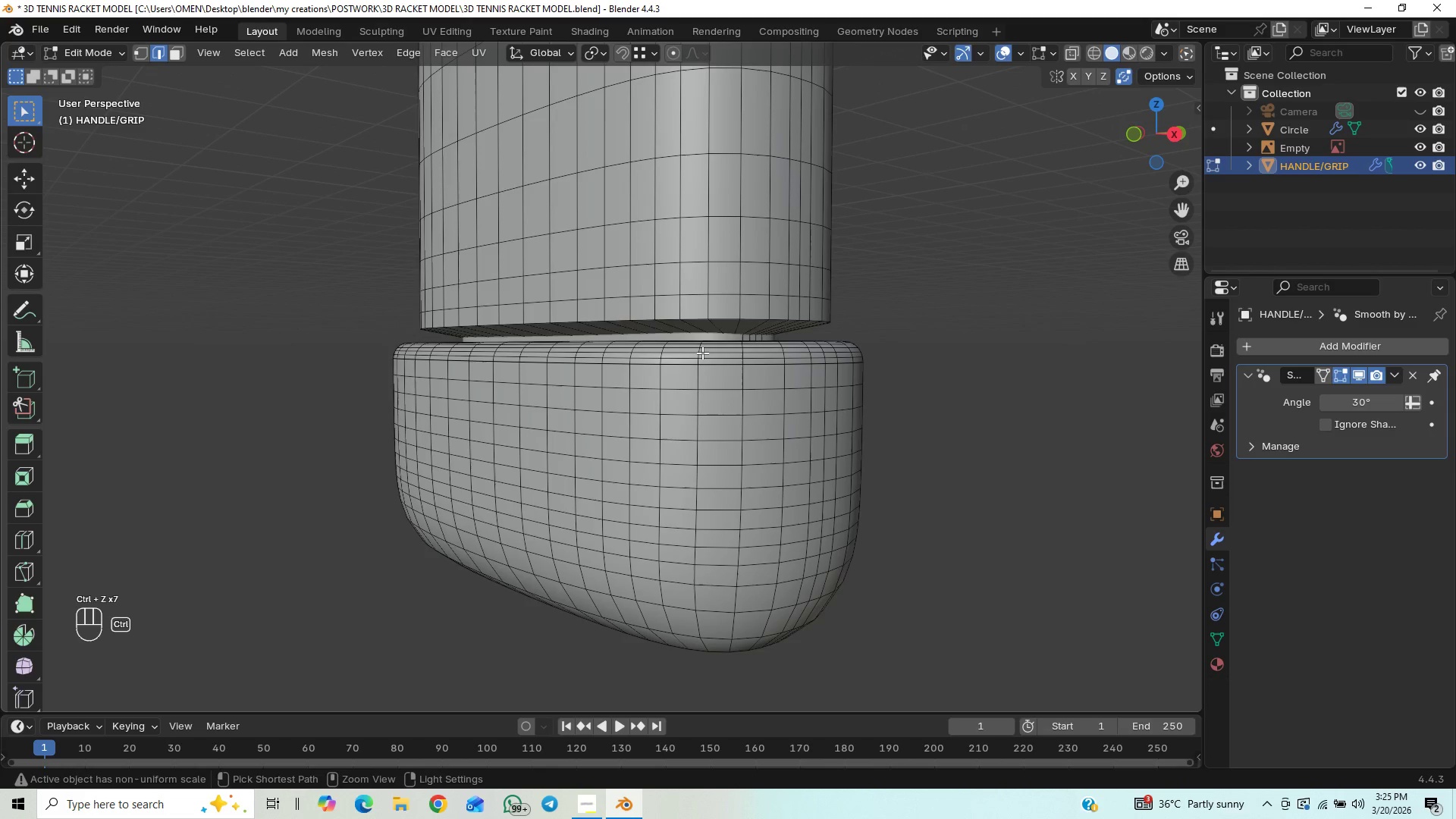 
key(Control+Z)
 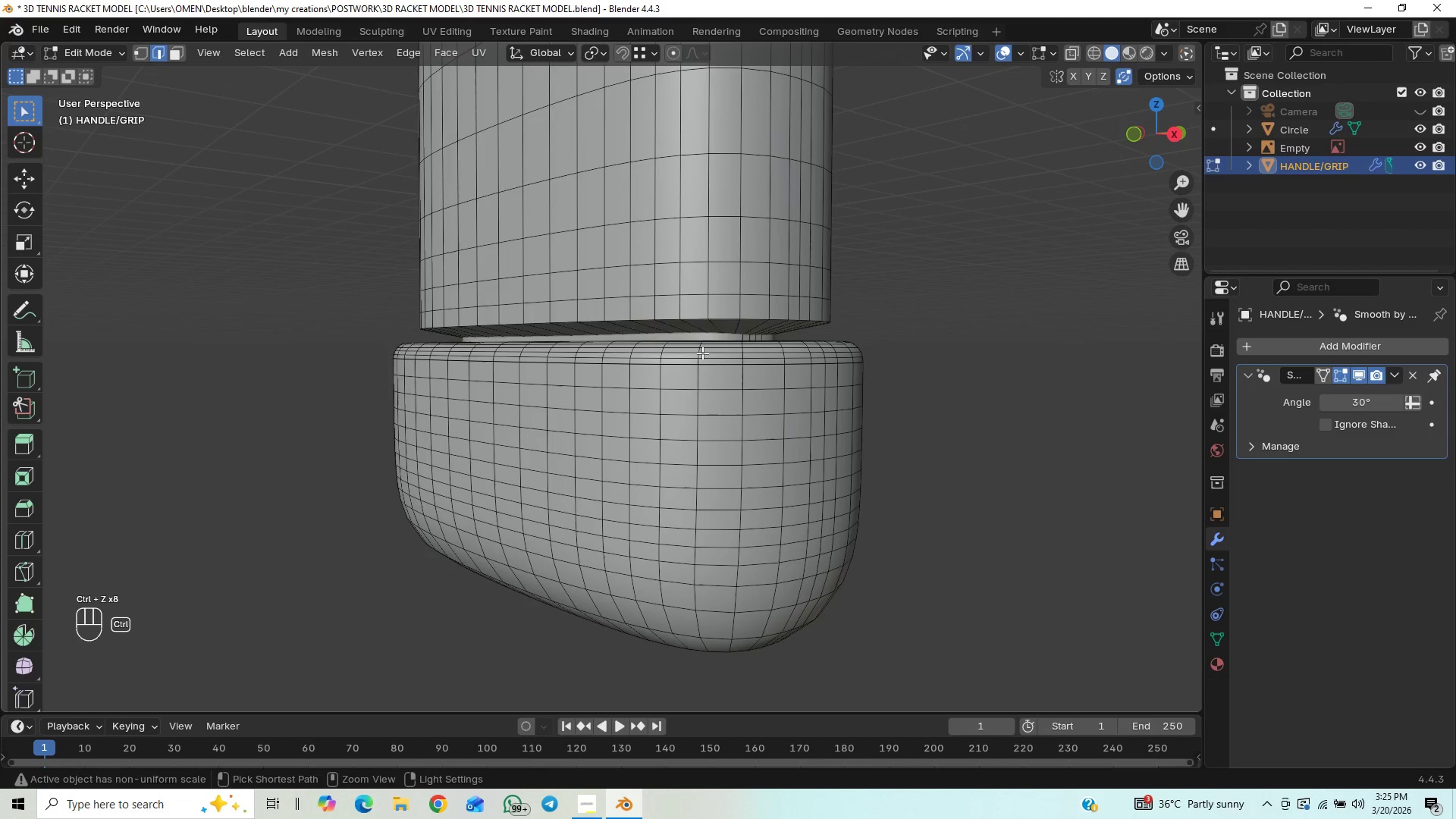 
key(Control+Z)
 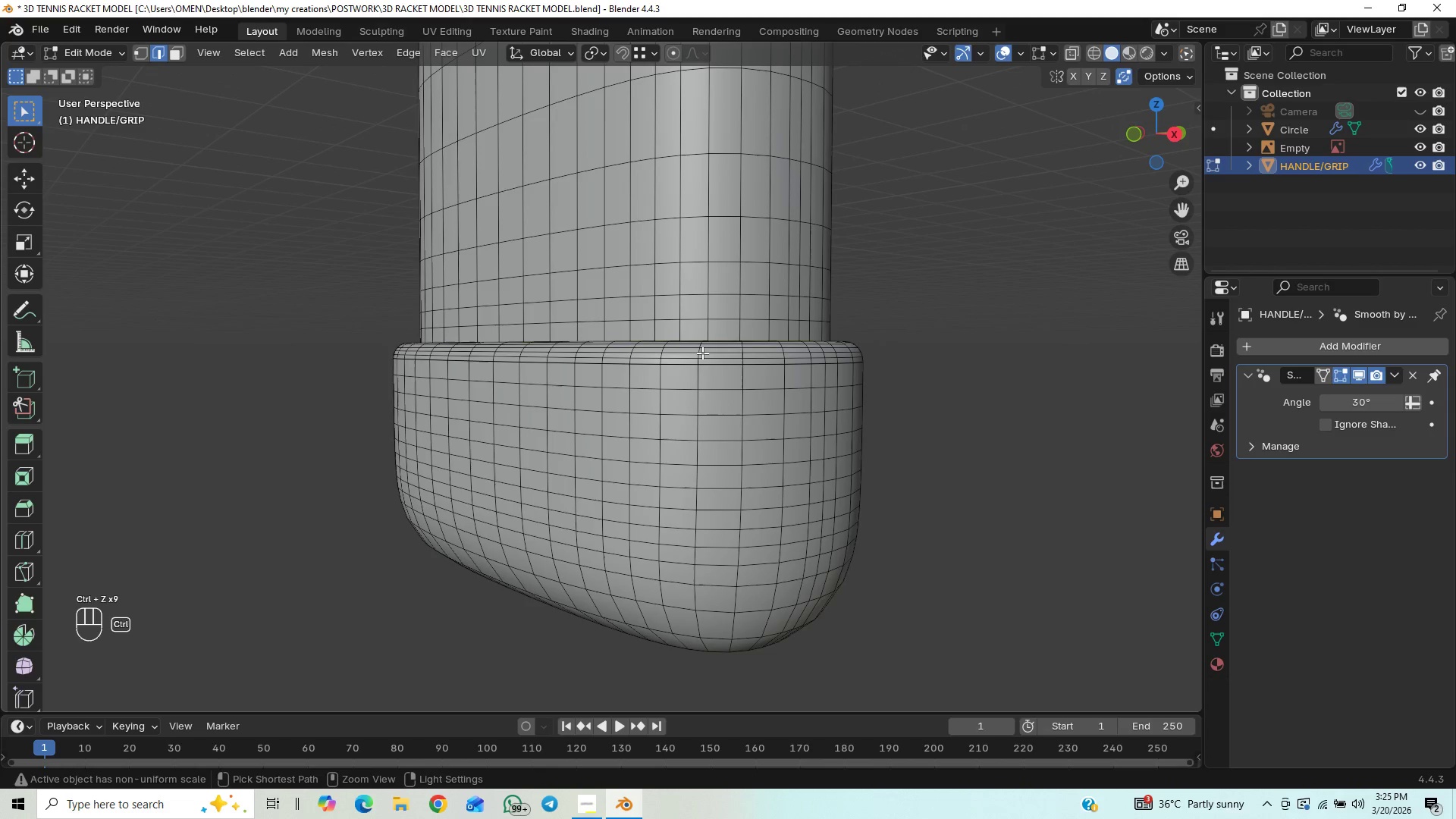 
key(Control+Z)
 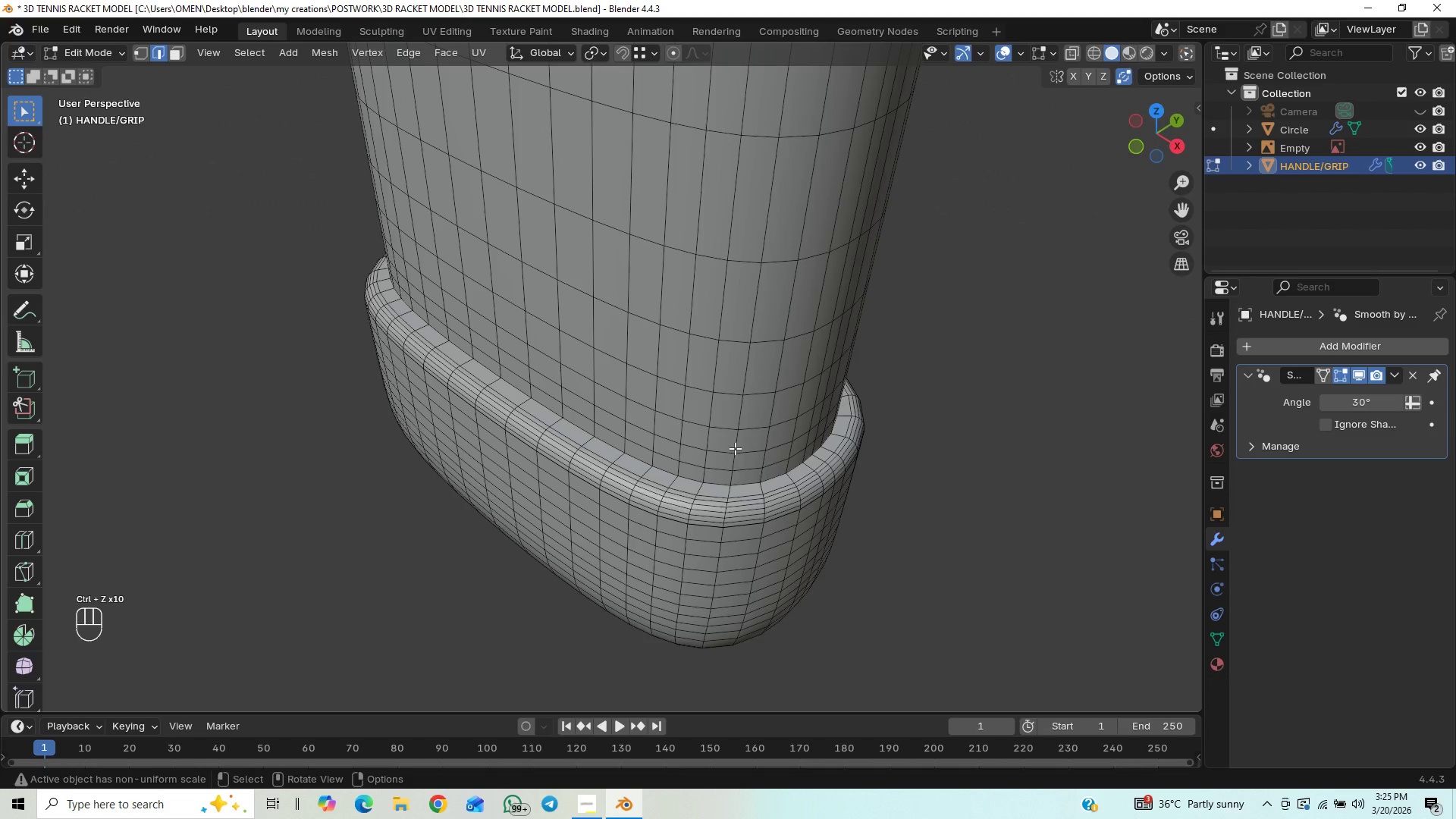 
key(Tab)
 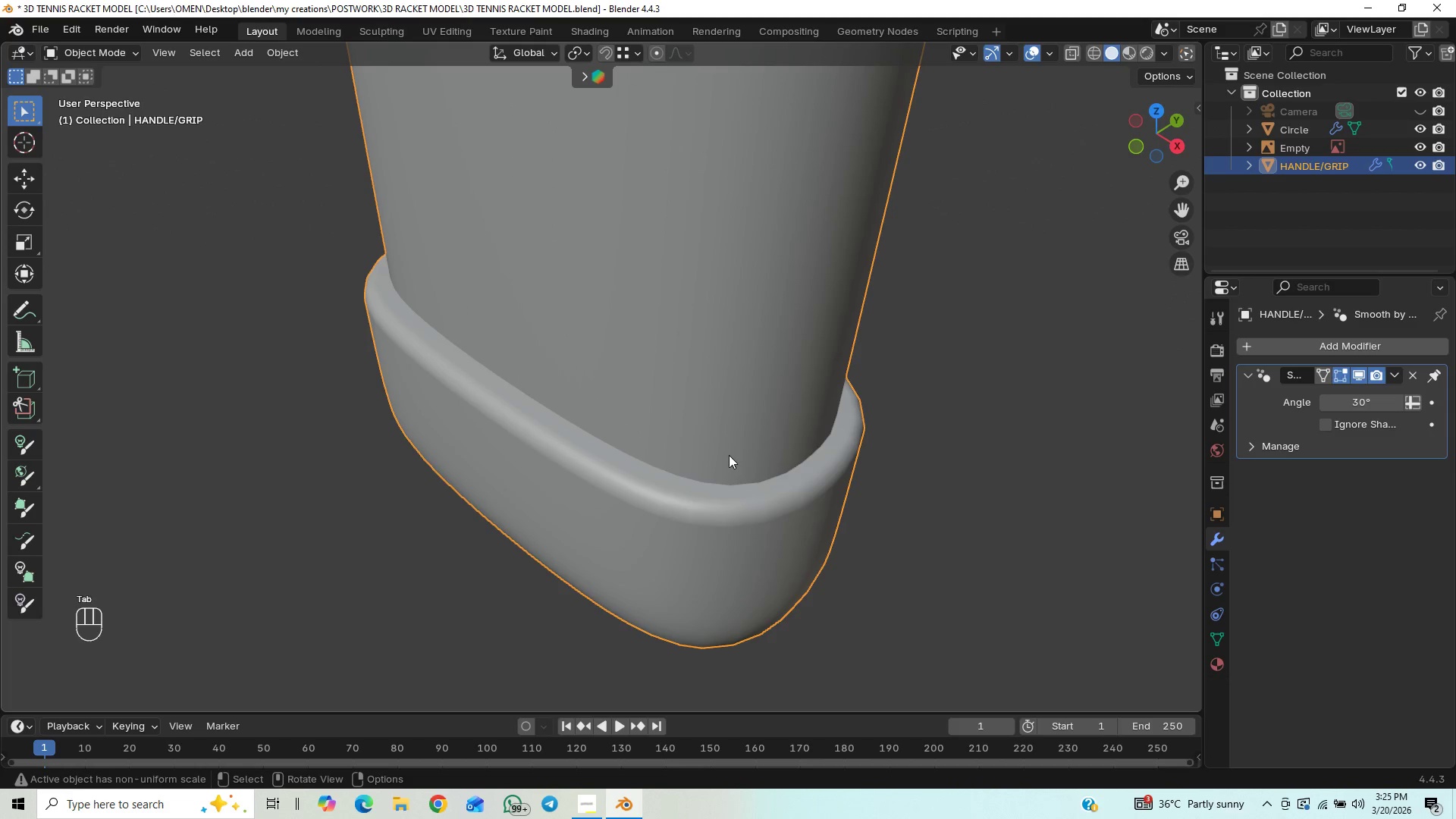 
key(Tab)
 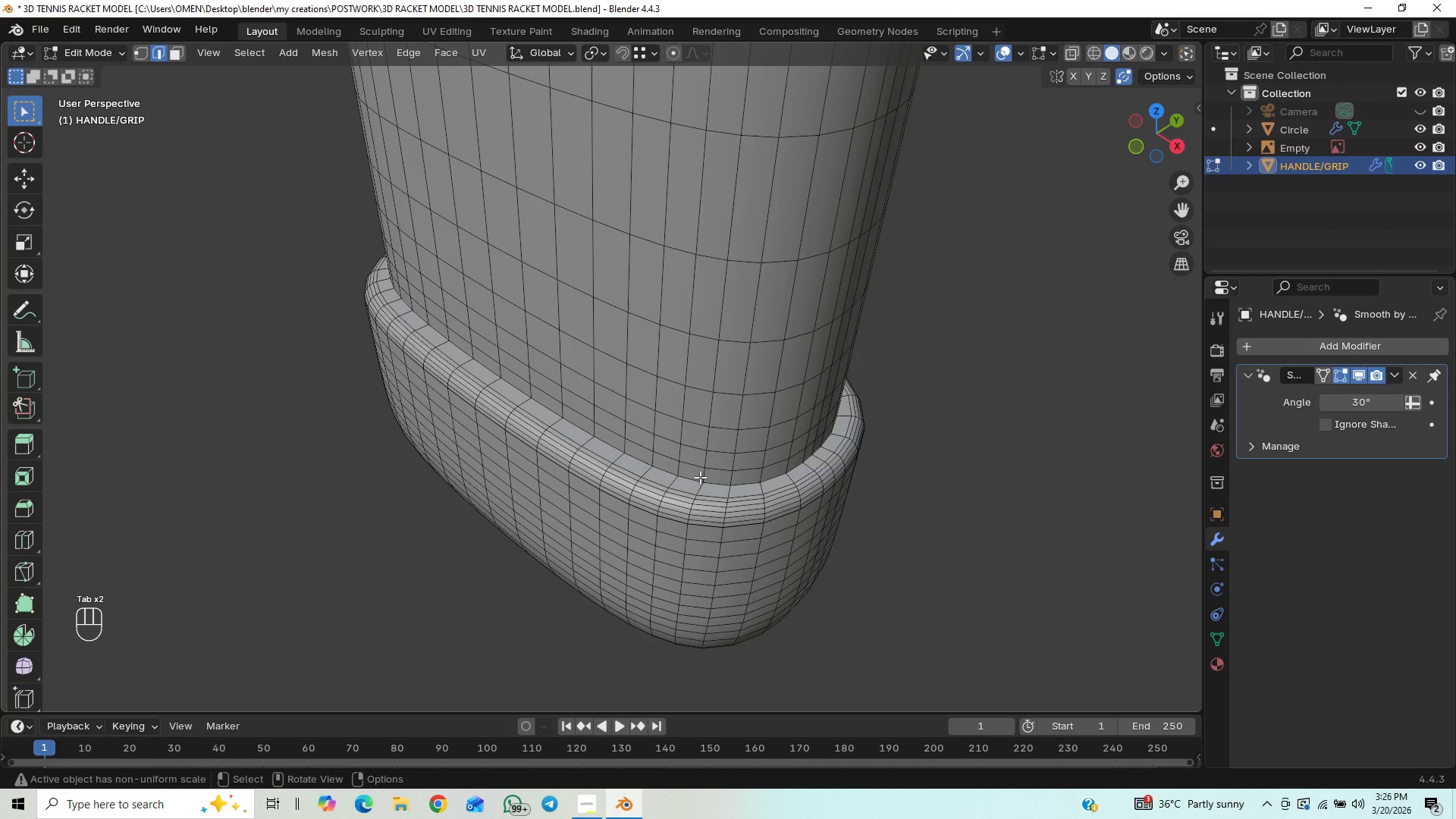 
left_click([700, 477])
 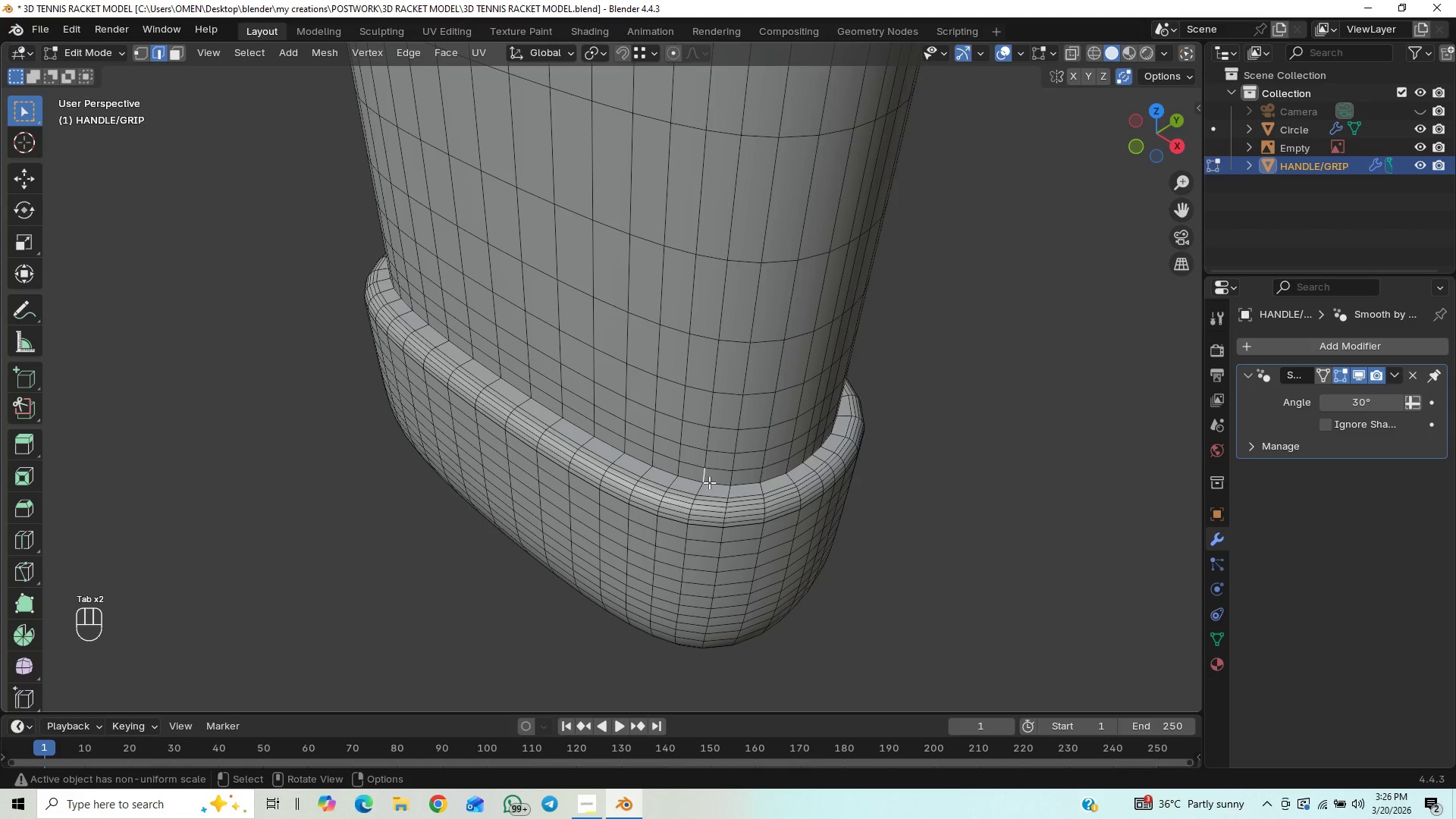 
key(2)
 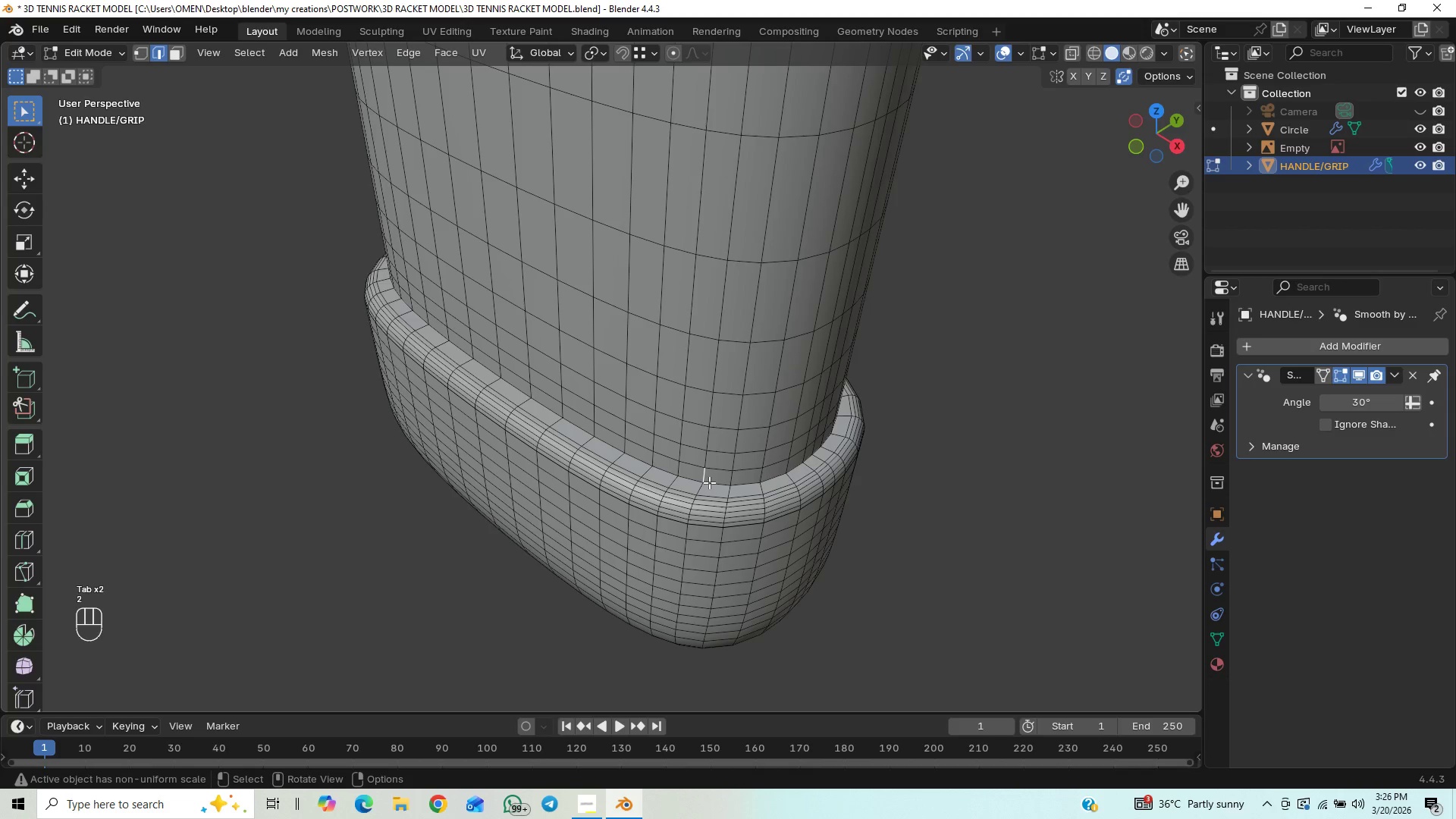 
left_click([709, 482])
 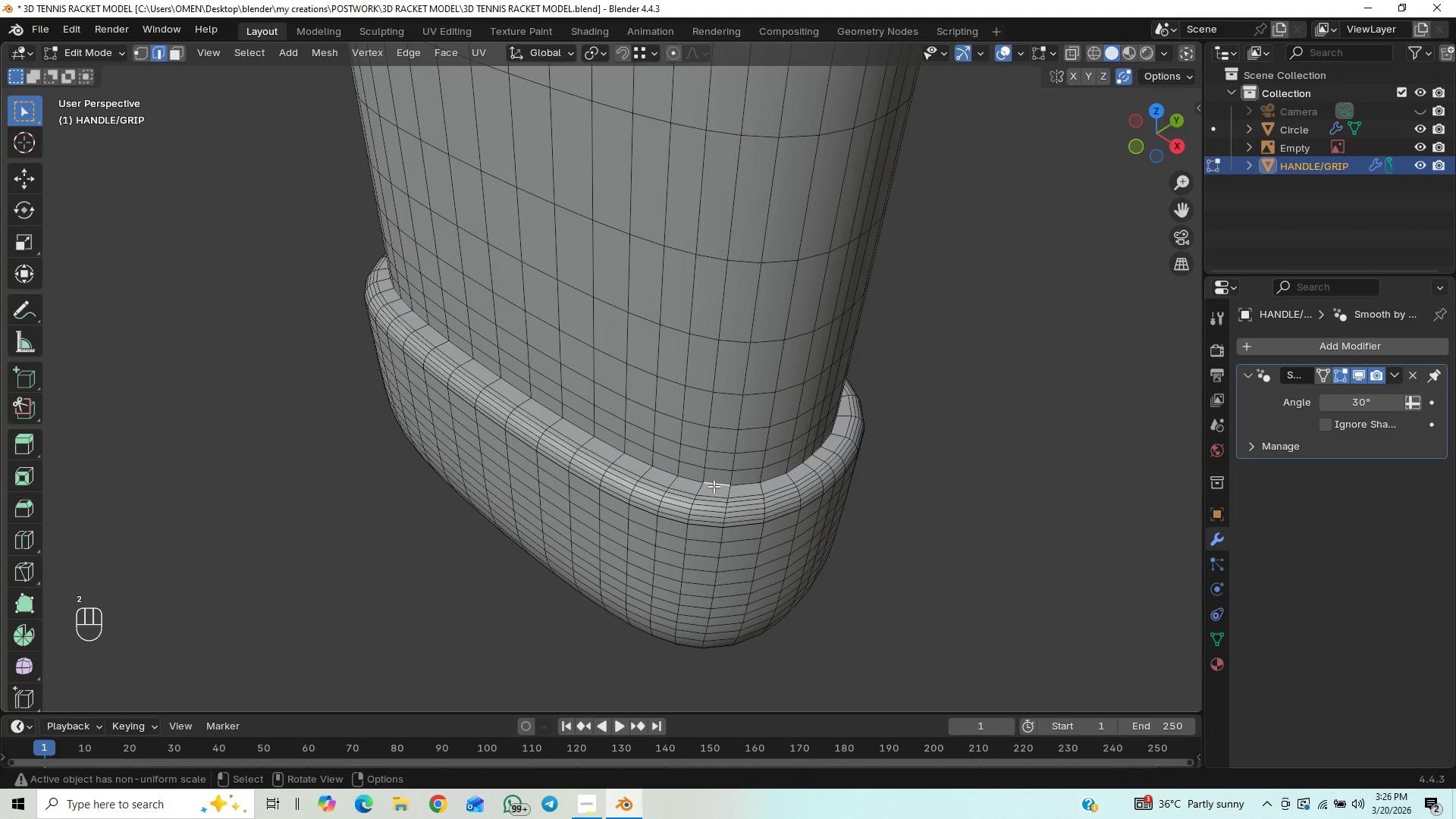 
hold_key(key=AltLeft, duration=0.8)
left_click([714, 486])
 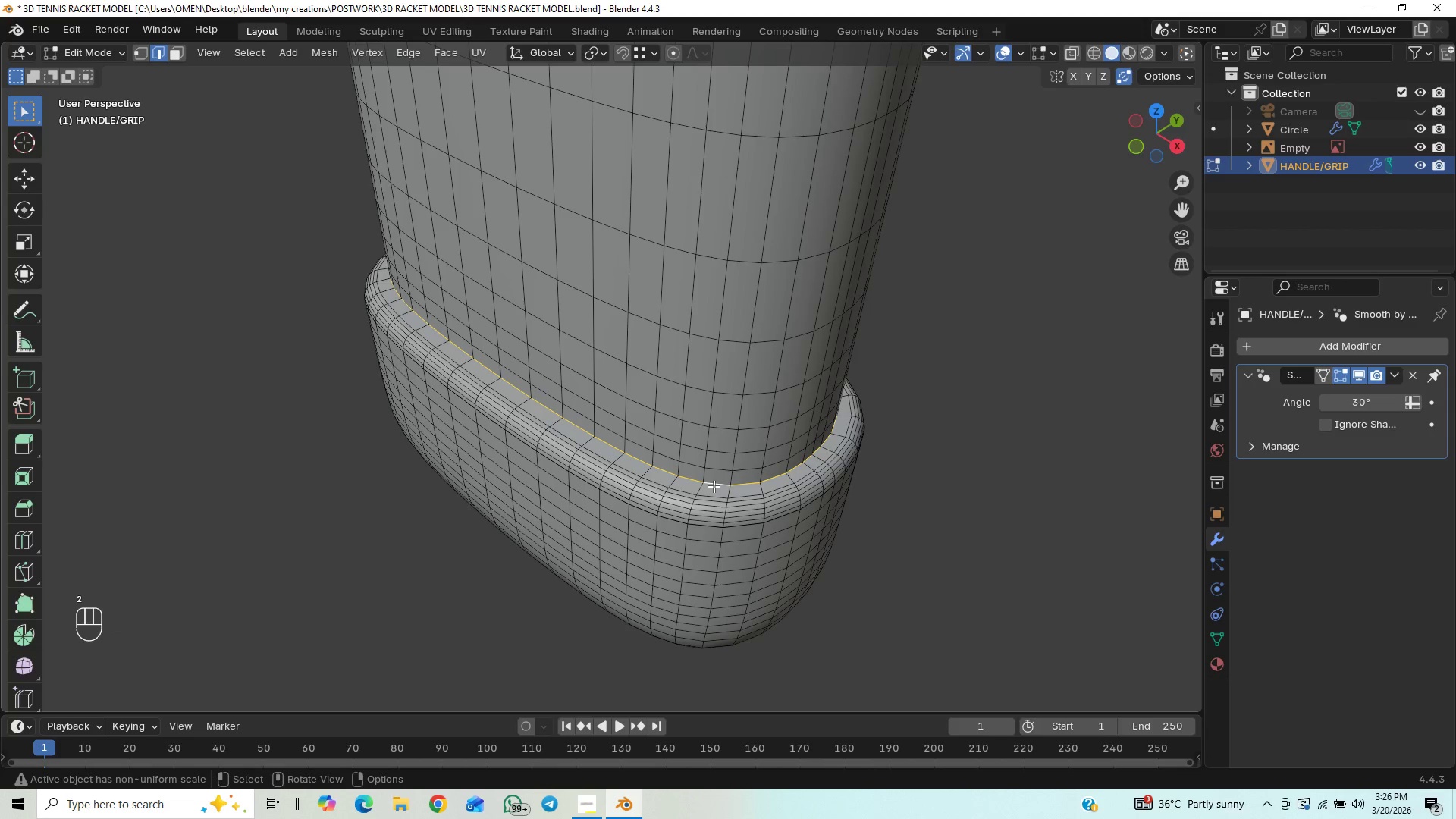 
key(G)
 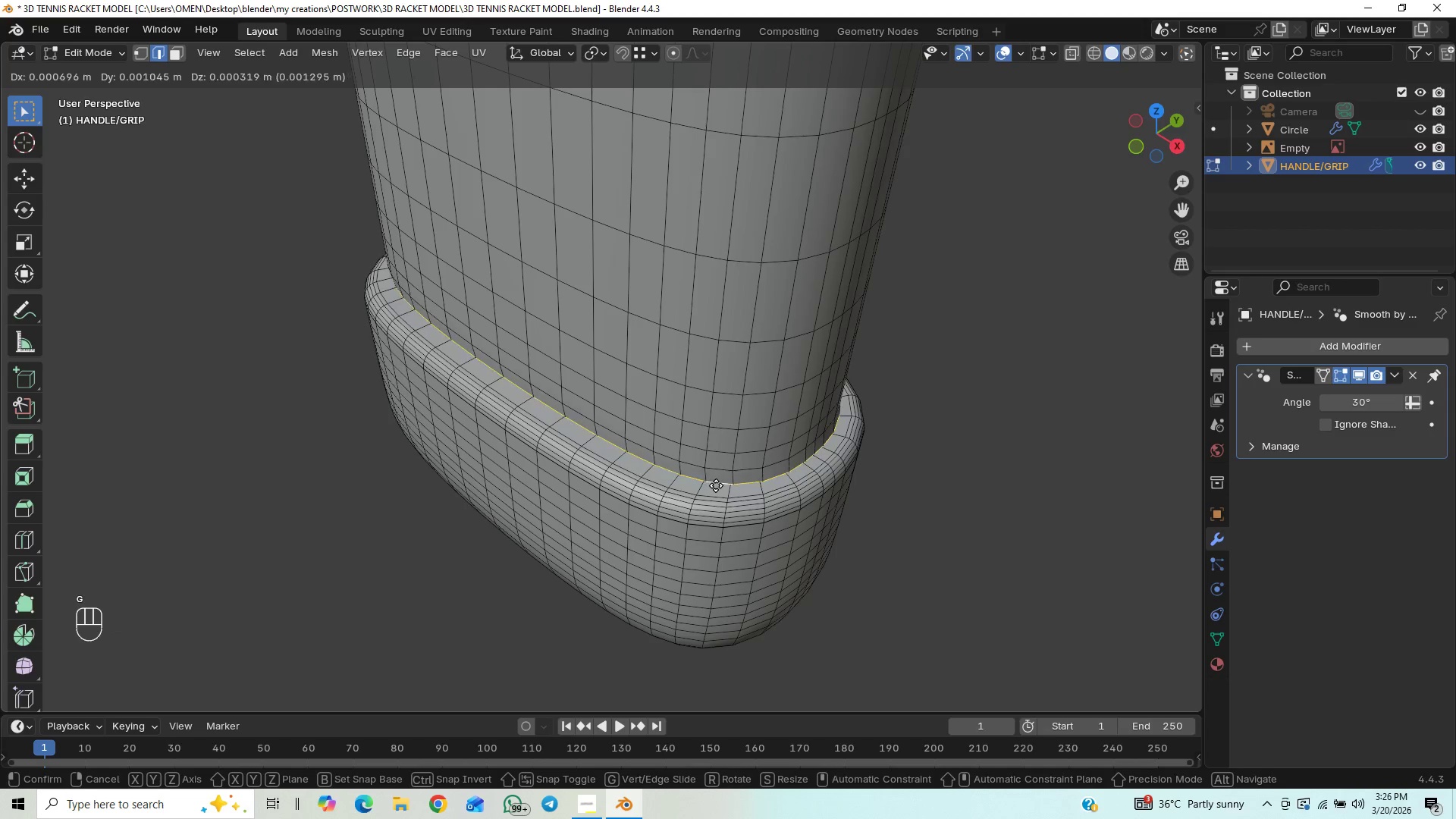 
type(GZ)
 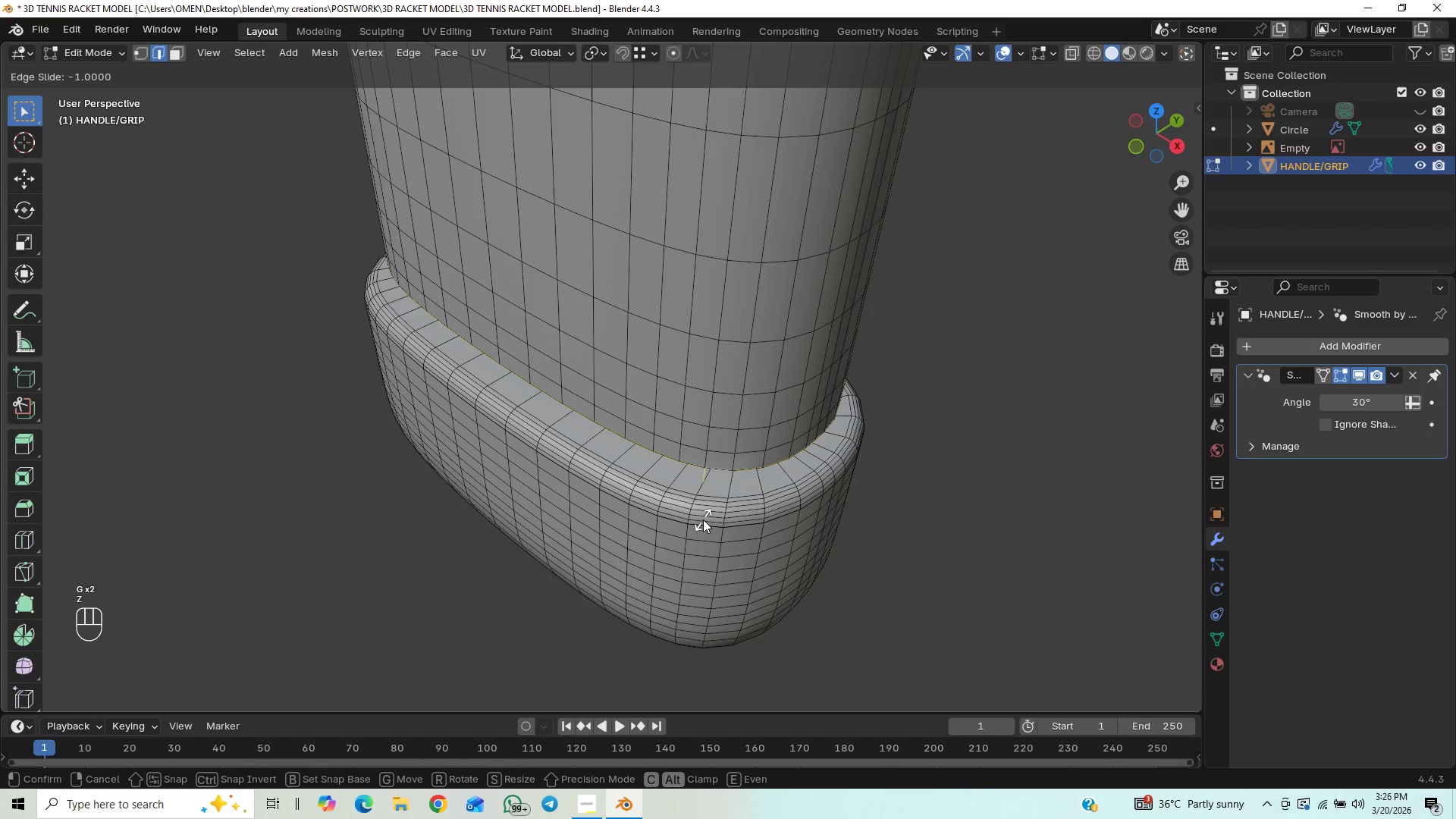 
right_click([687, 547])
 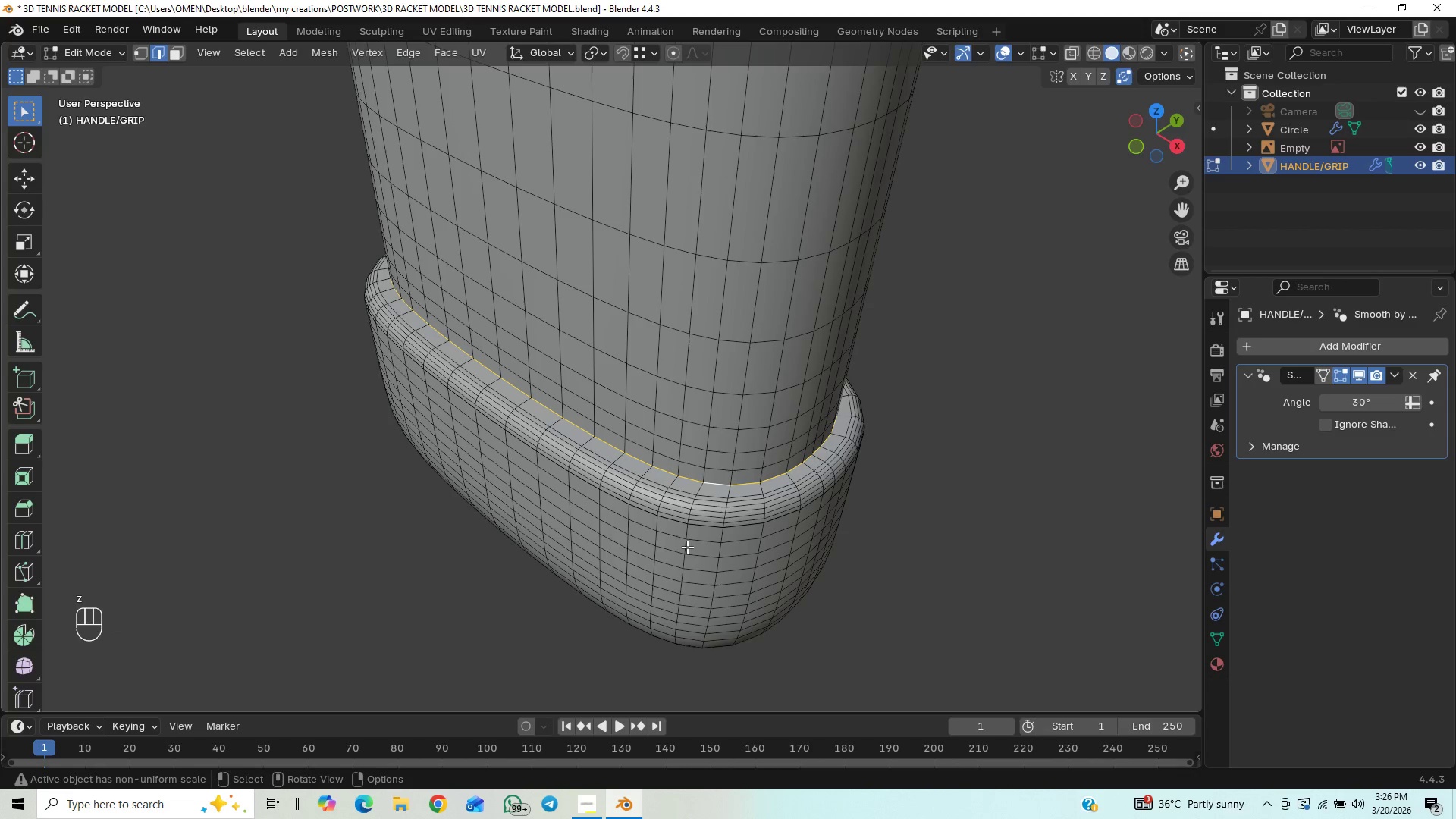 
key(Control+B)
 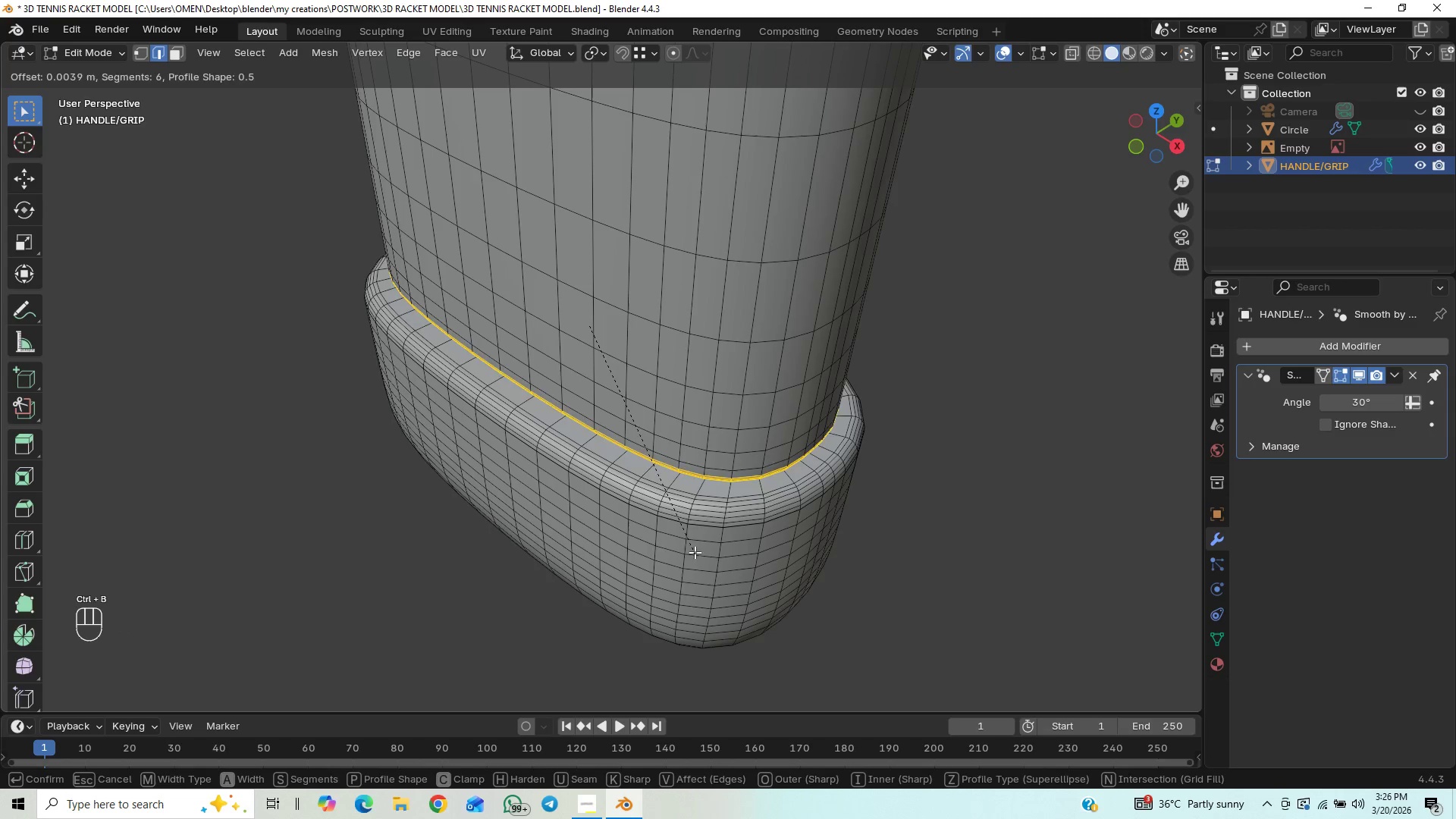 
right_click([676, 513])
 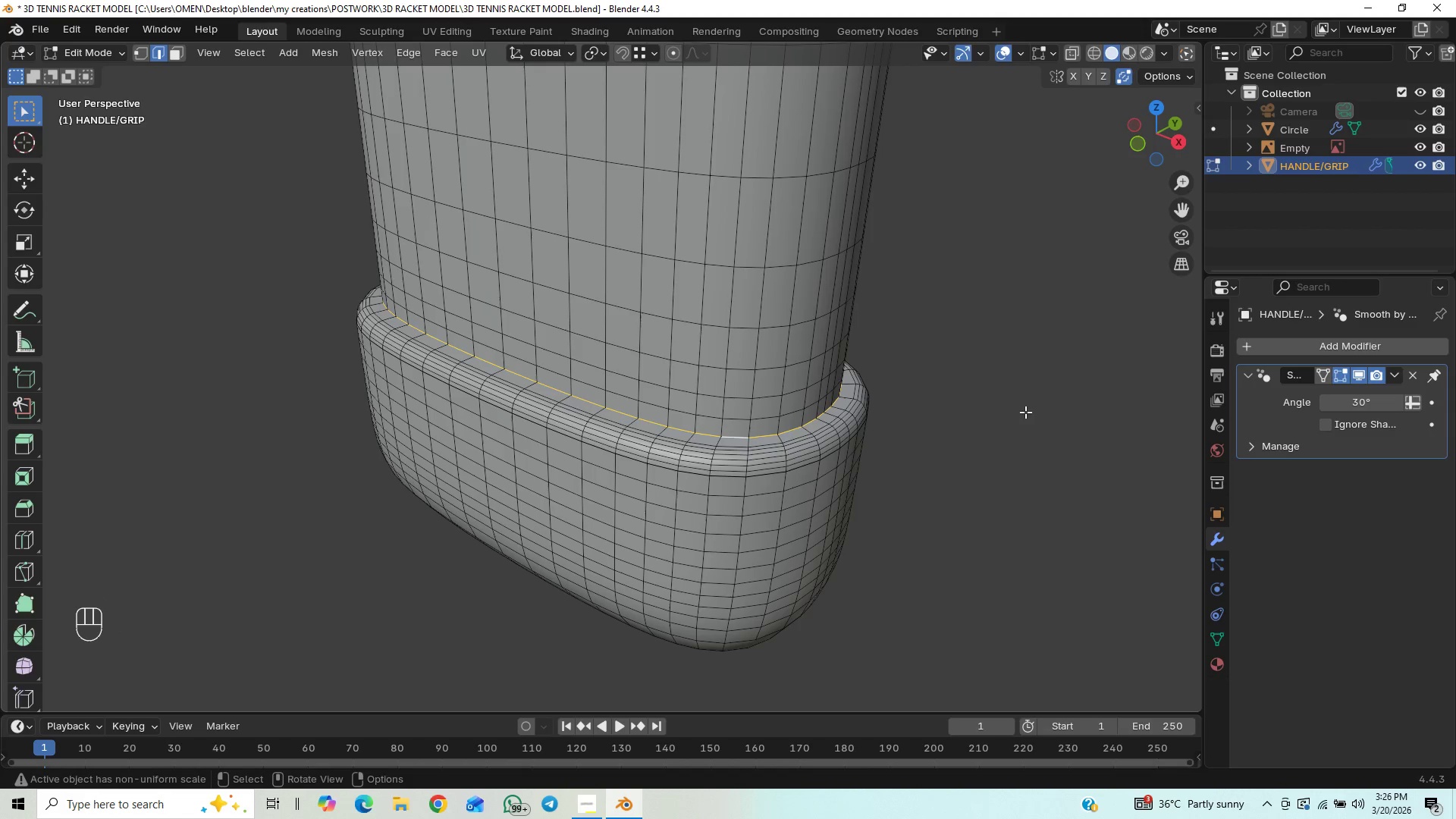 
key(Tab)
 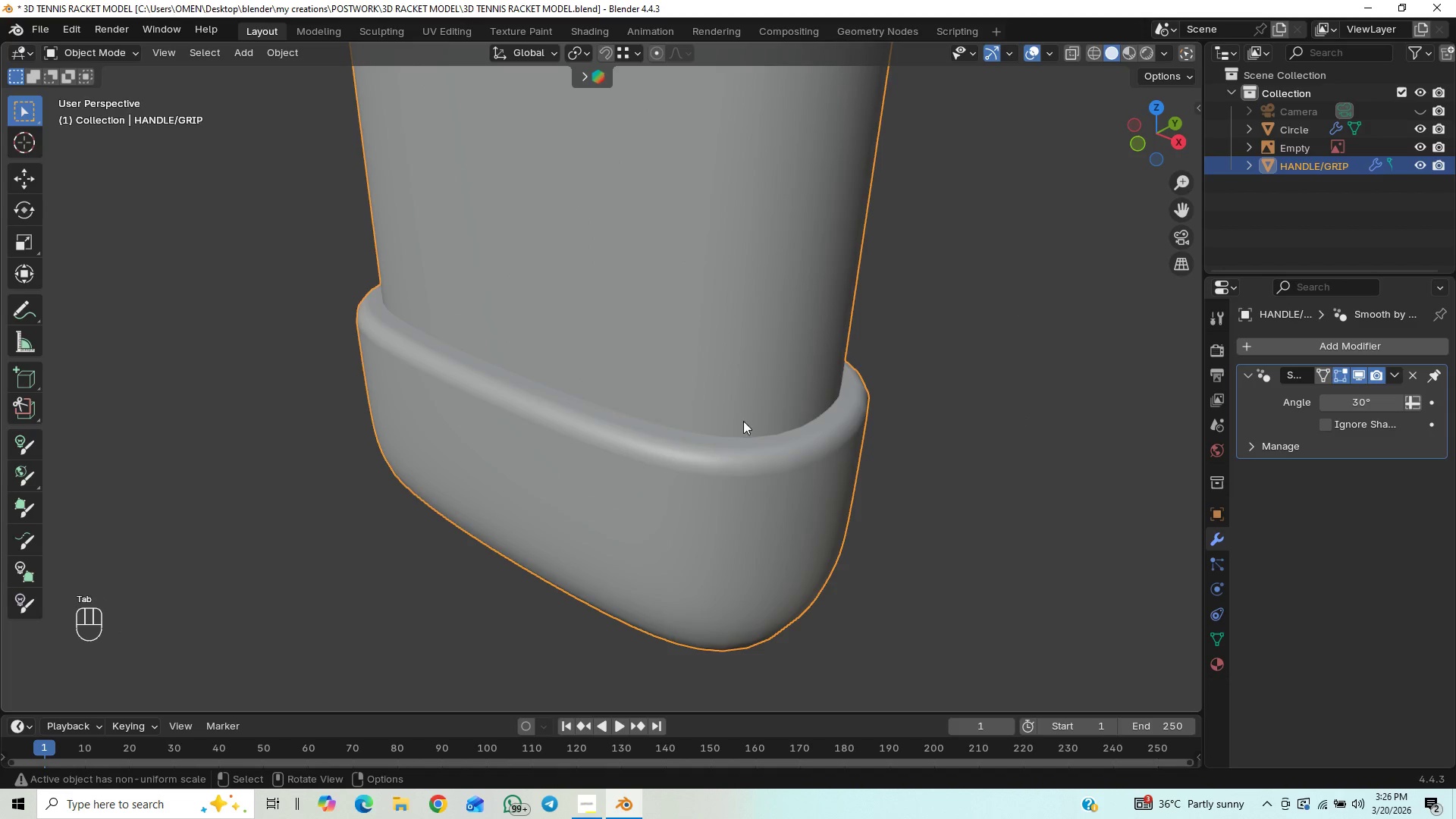 
key(Control+2)
 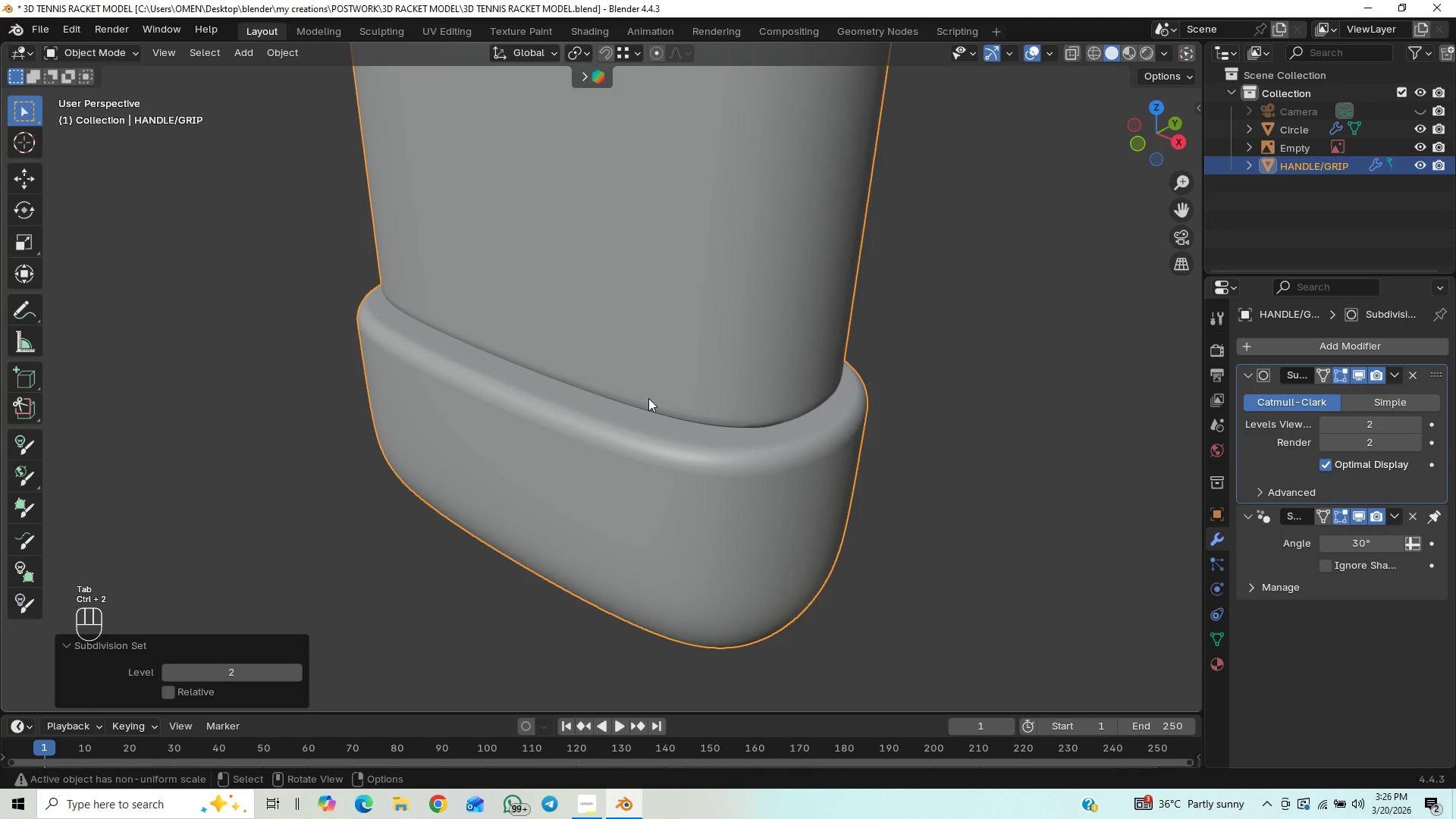 
key(Control+R)
 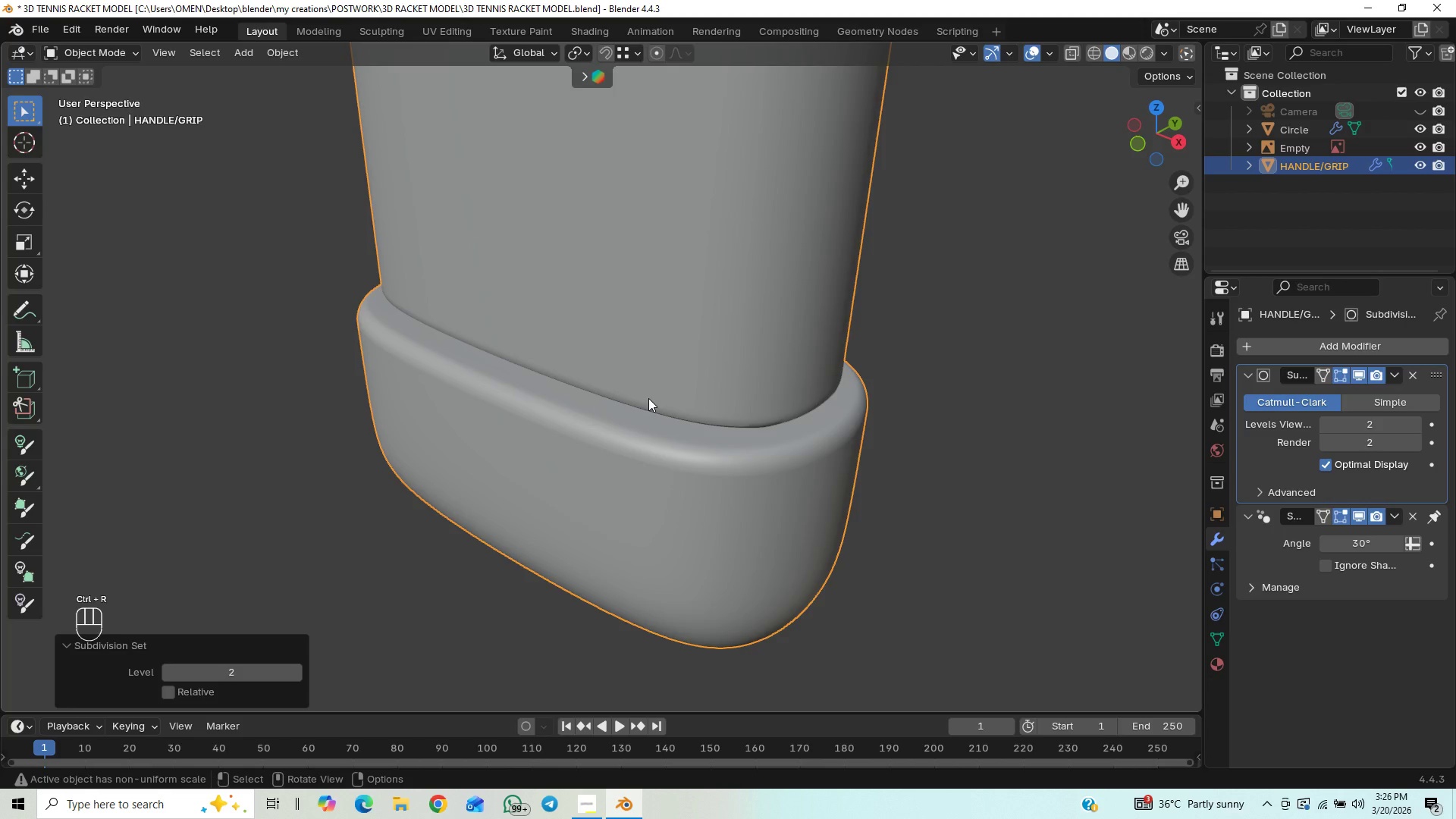 
key(Tab)
 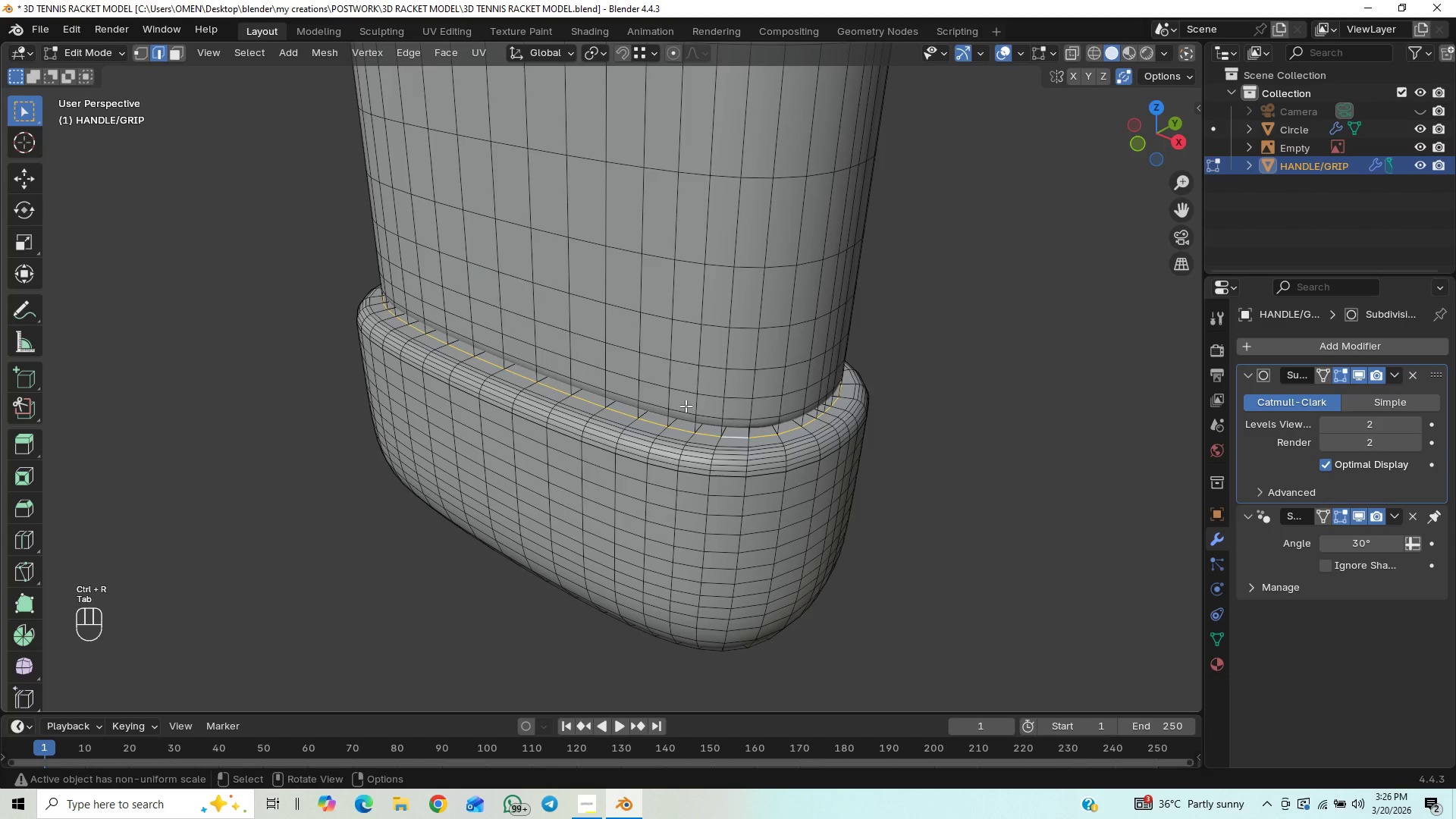 
key(Control+R)
 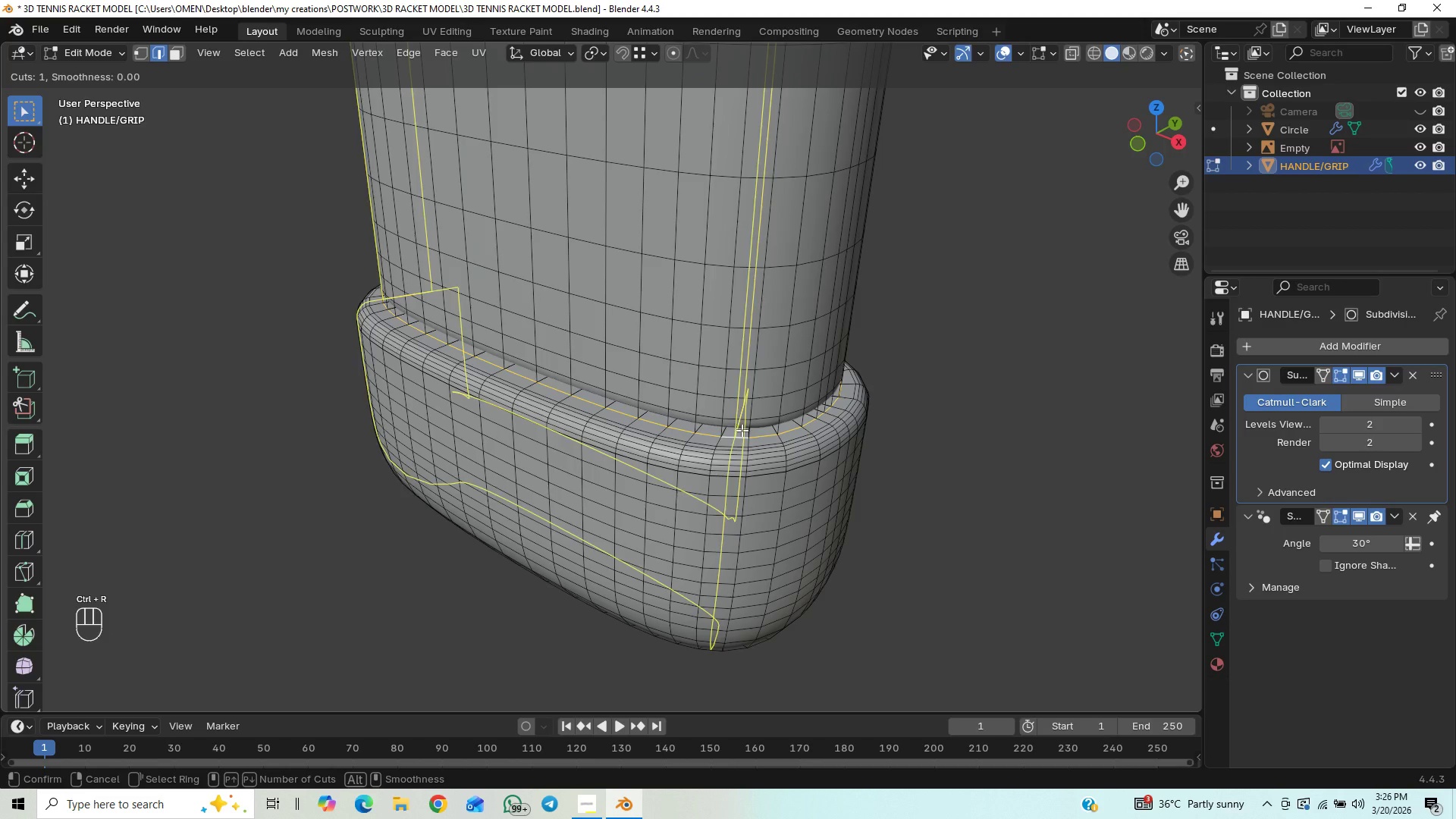 
left_click_drag(start_coordinate=[748, 430], to_coordinate=[767, 369])
 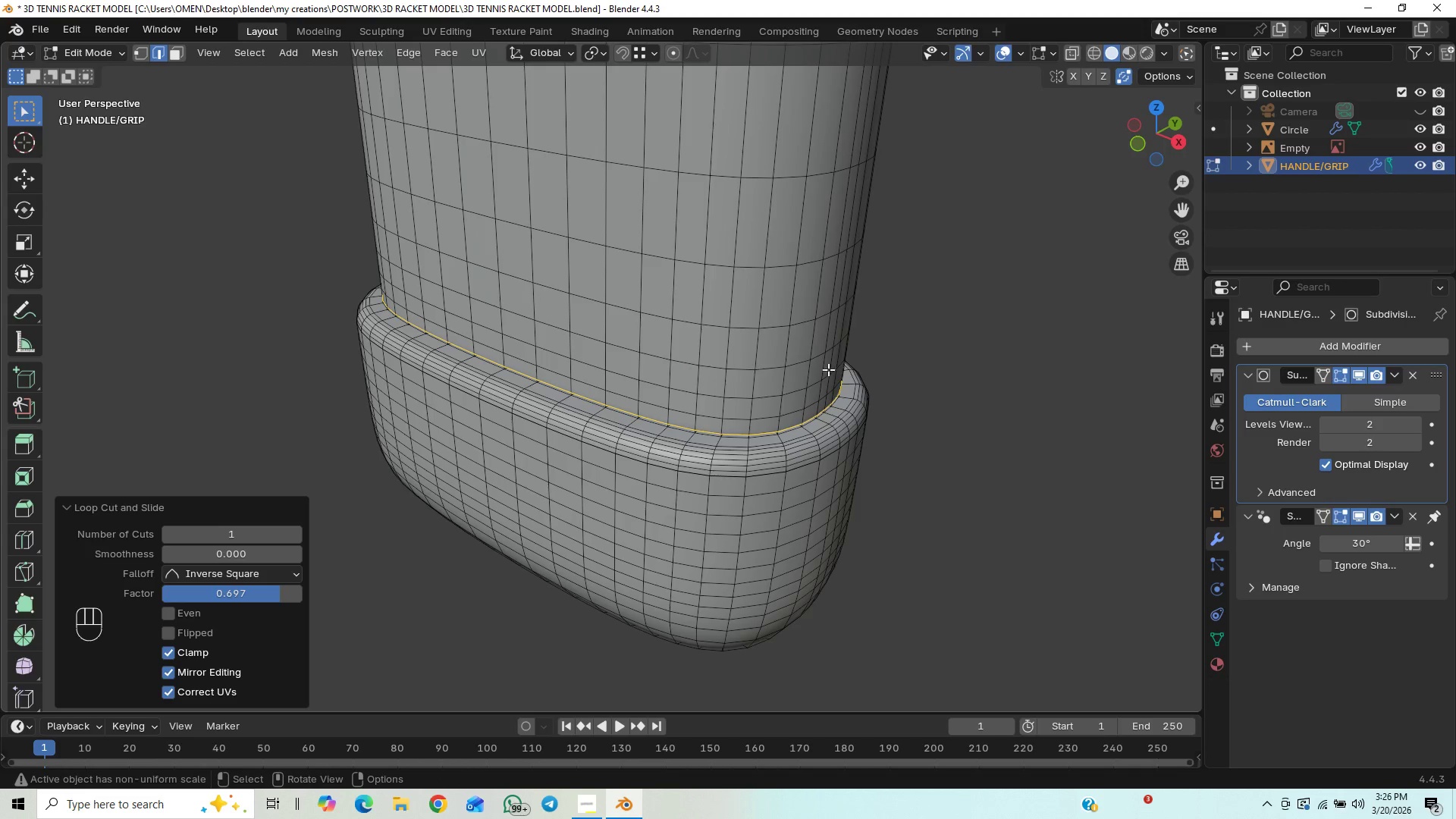 
hold_key(key=ShiftLeft, duration=1.5)
 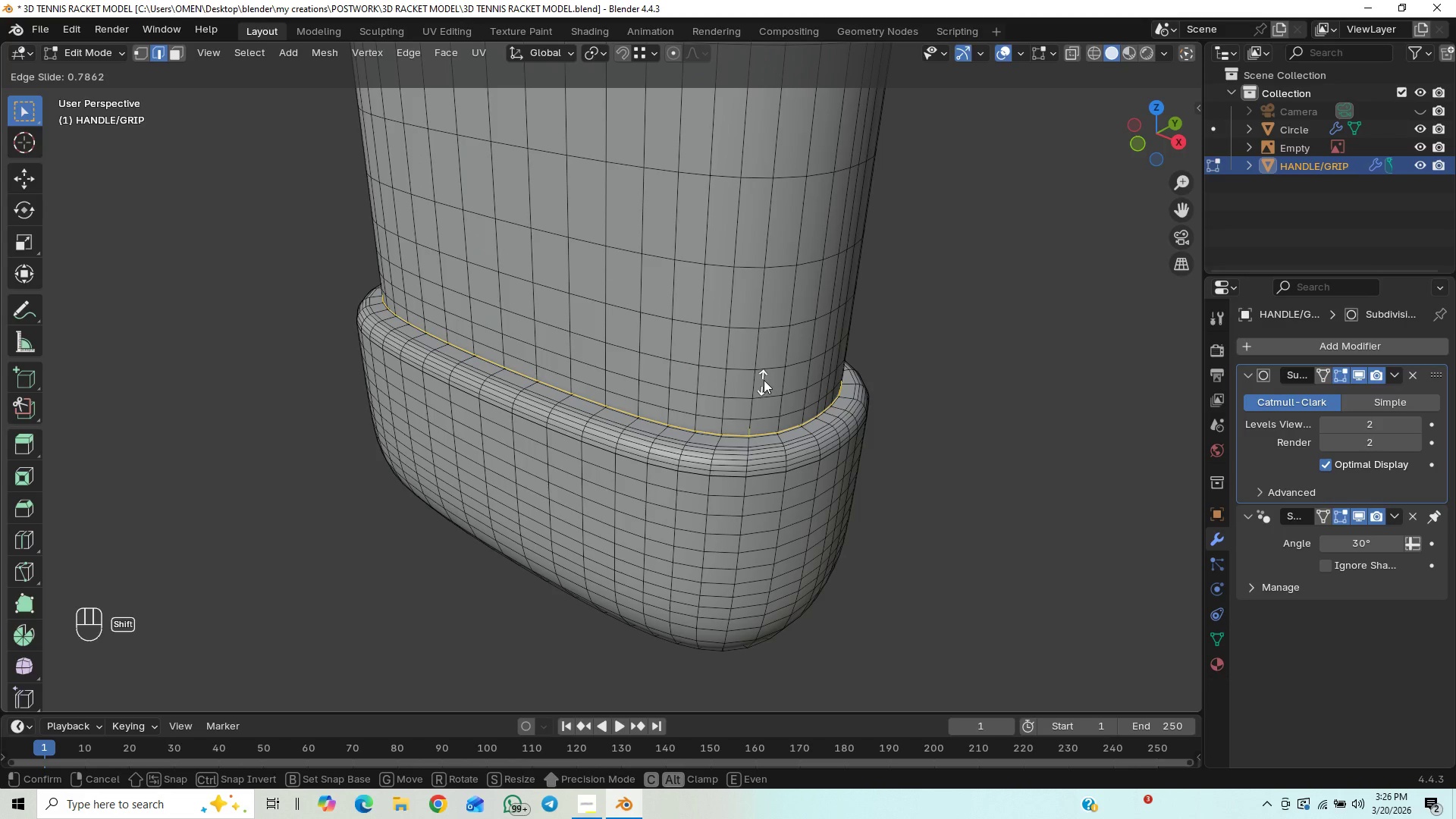 
hold_key(key=ShiftLeft, duration=1.5)
 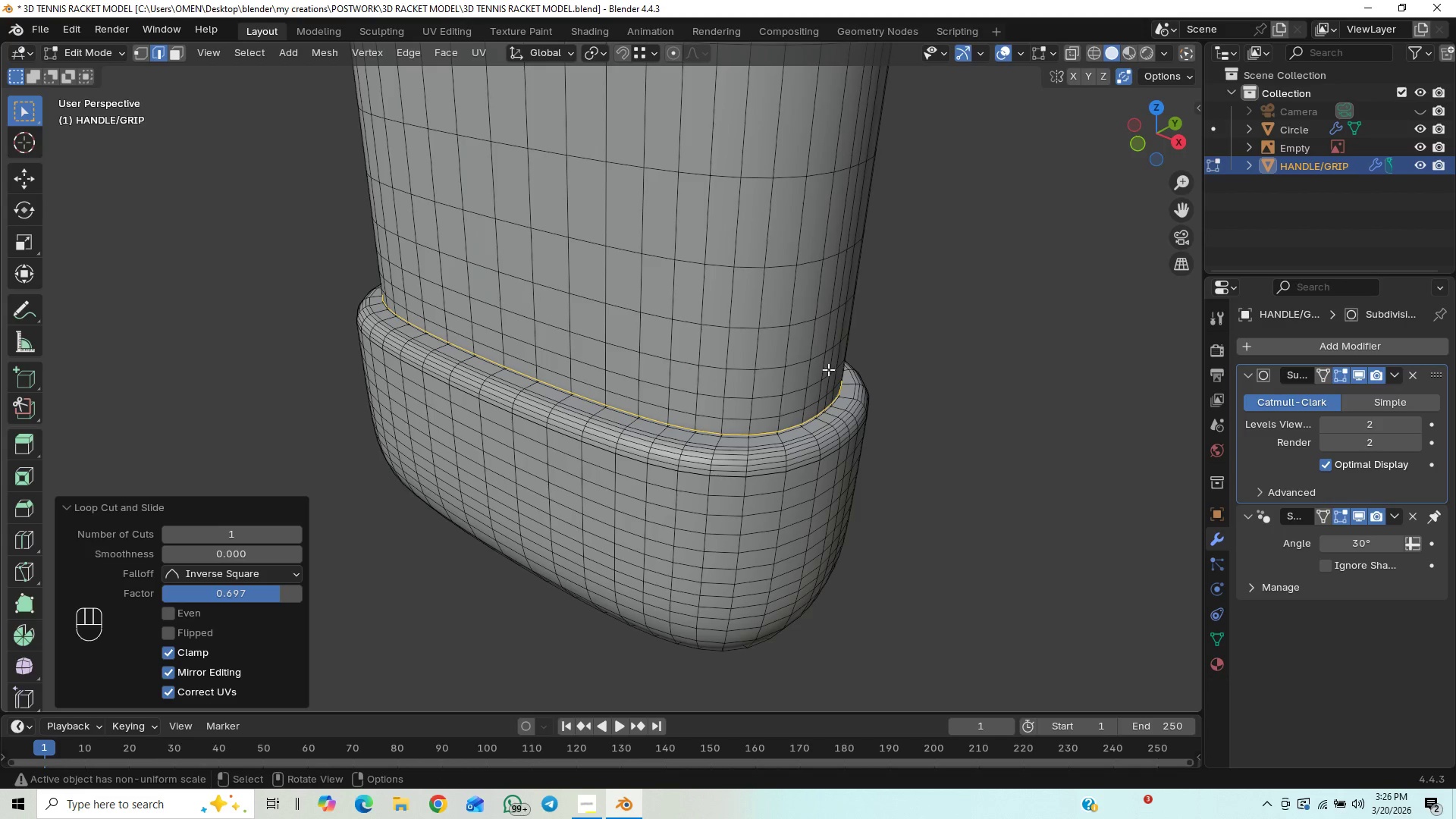 
hold_key(key=ShiftLeft, duration=0.33)
left_click([767, 369])
 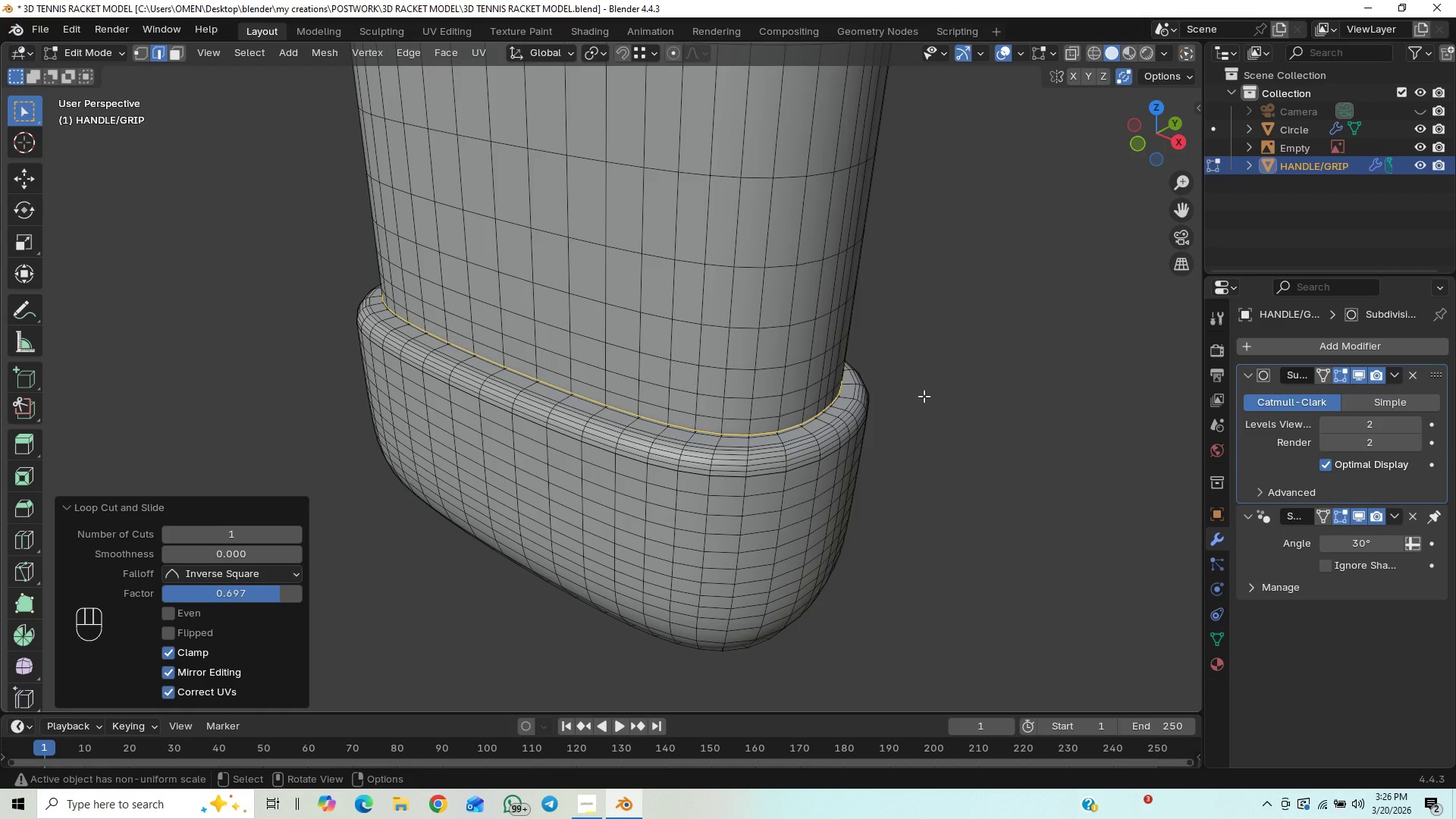 
key(Backquote)
 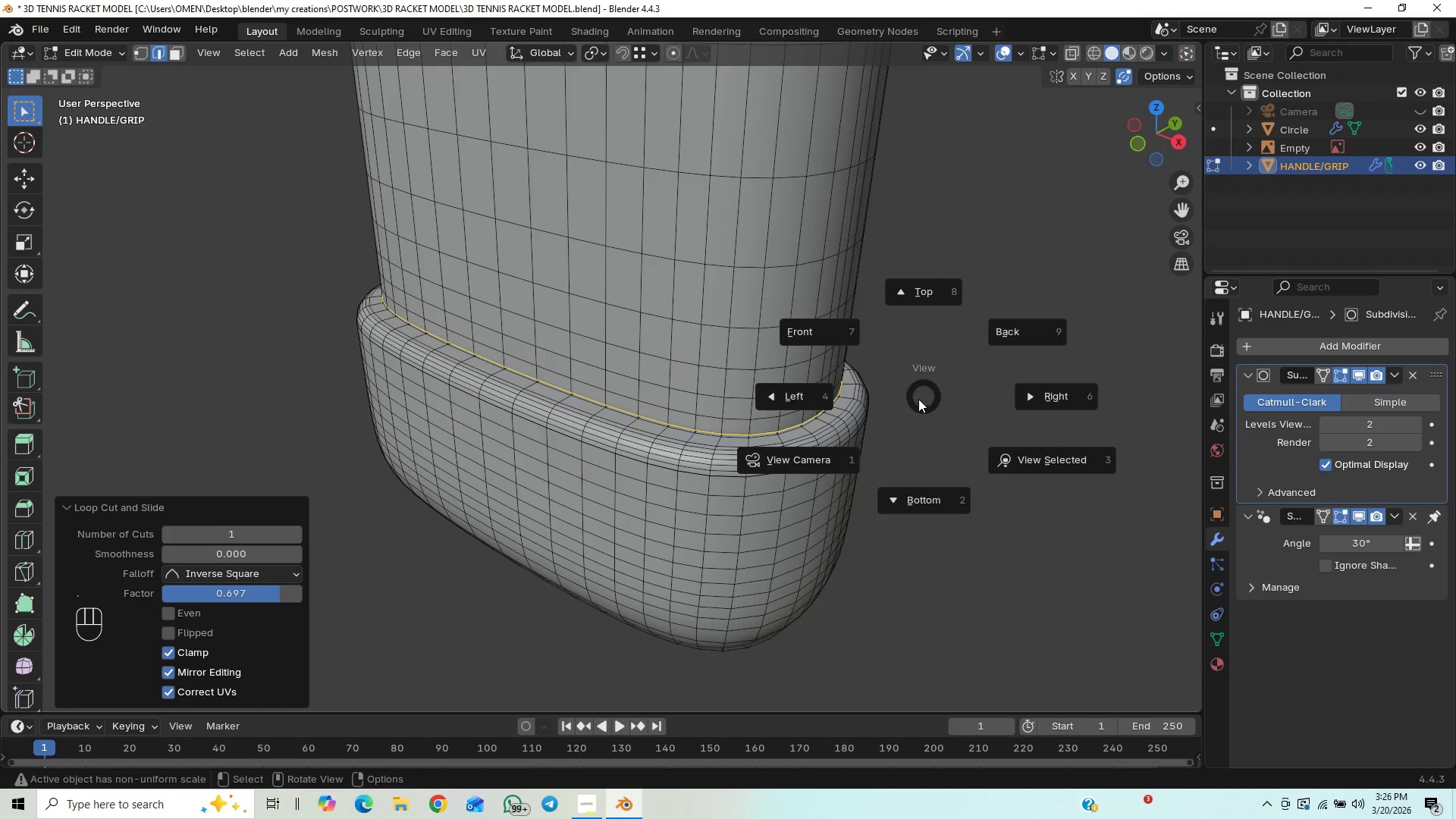 
key(Backquote)
 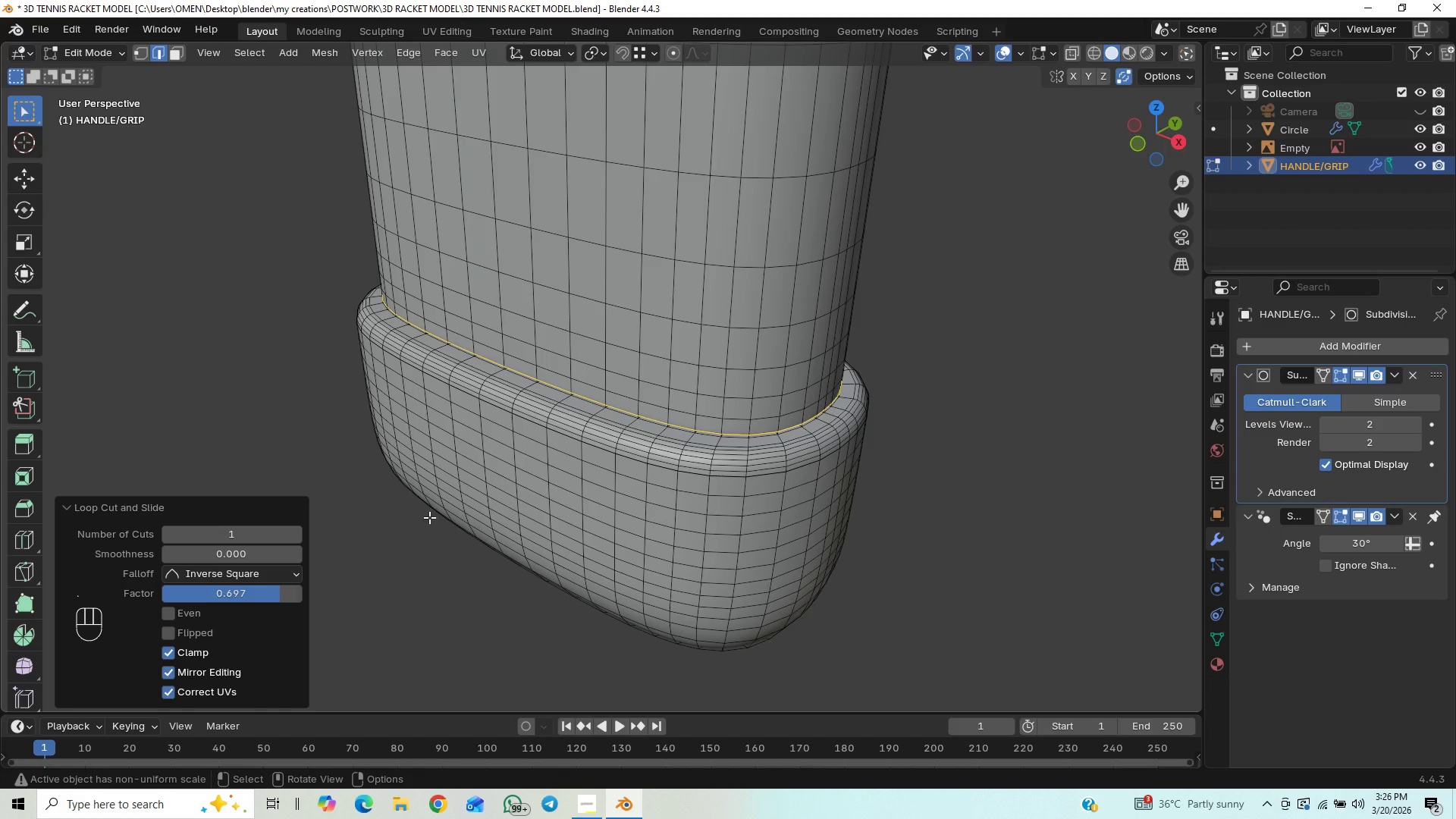 
key(Tab)
 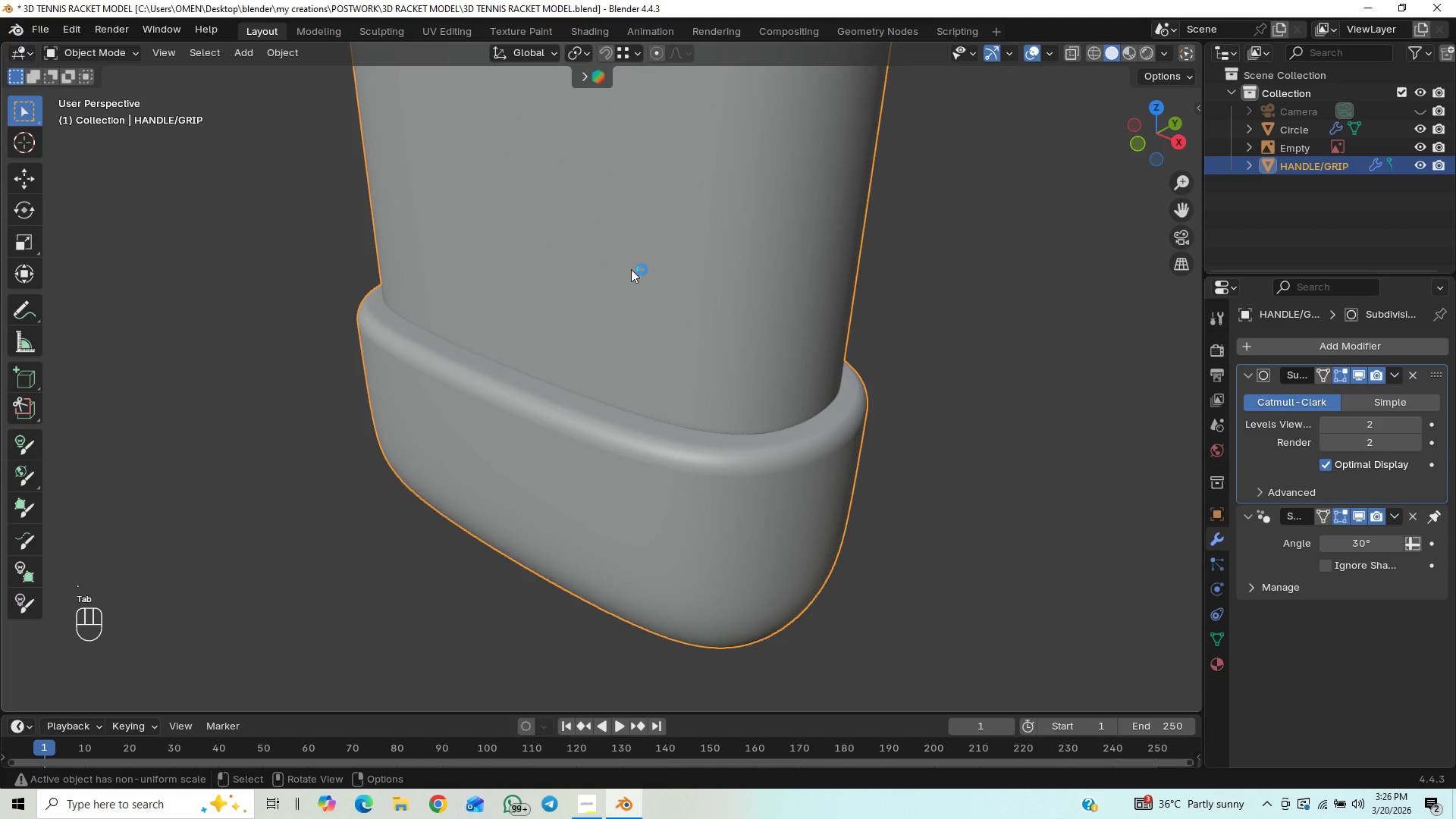 
scroll: coordinate [632, 269], scroll_direction: down, amount: 2.0
 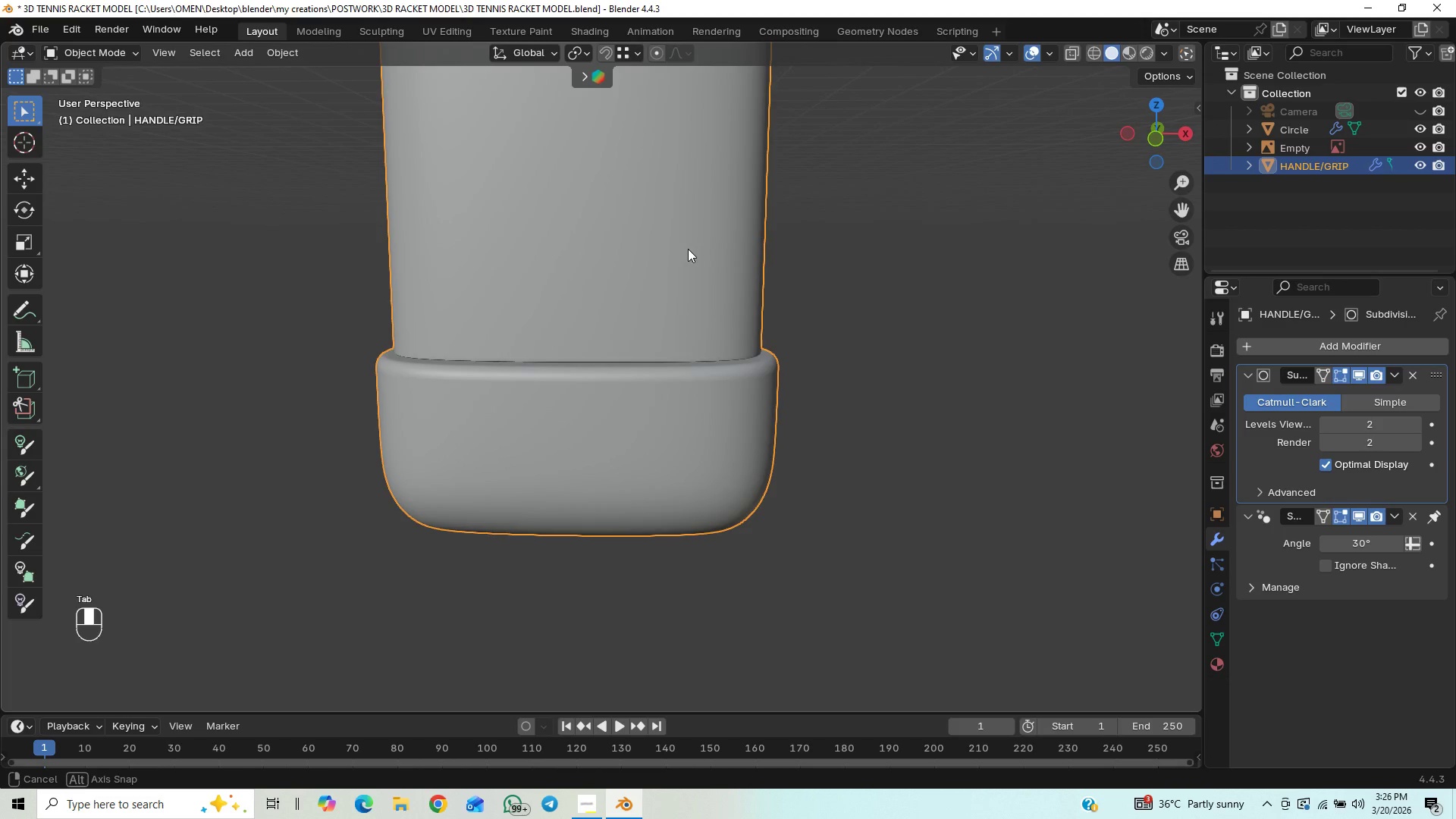 
scroll: coordinate [679, 262], scroll_direction: up, amount: 8.0
 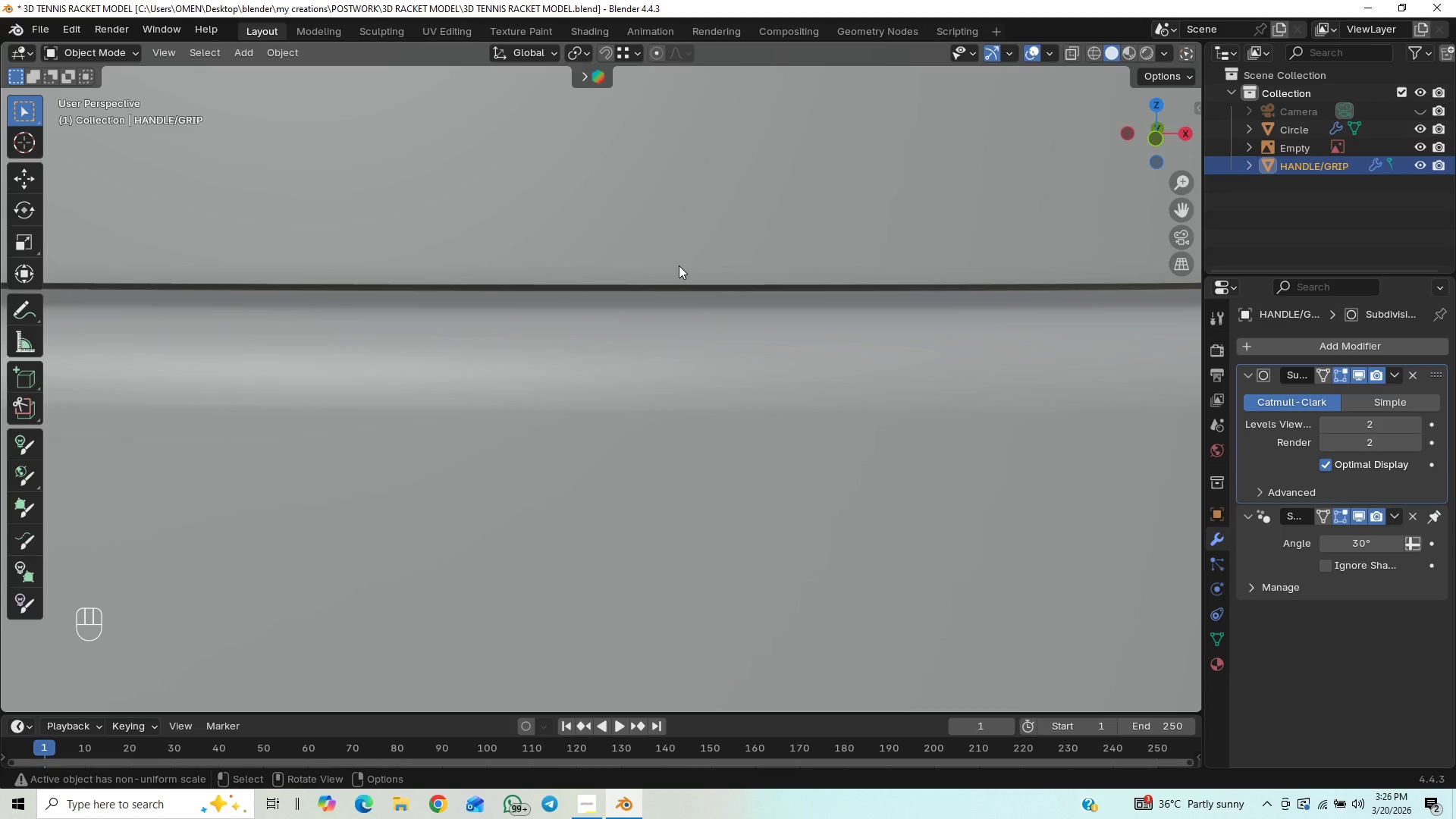 
scroll: coordinate [679, 265], scroll_direction: down, amount: 9.0
 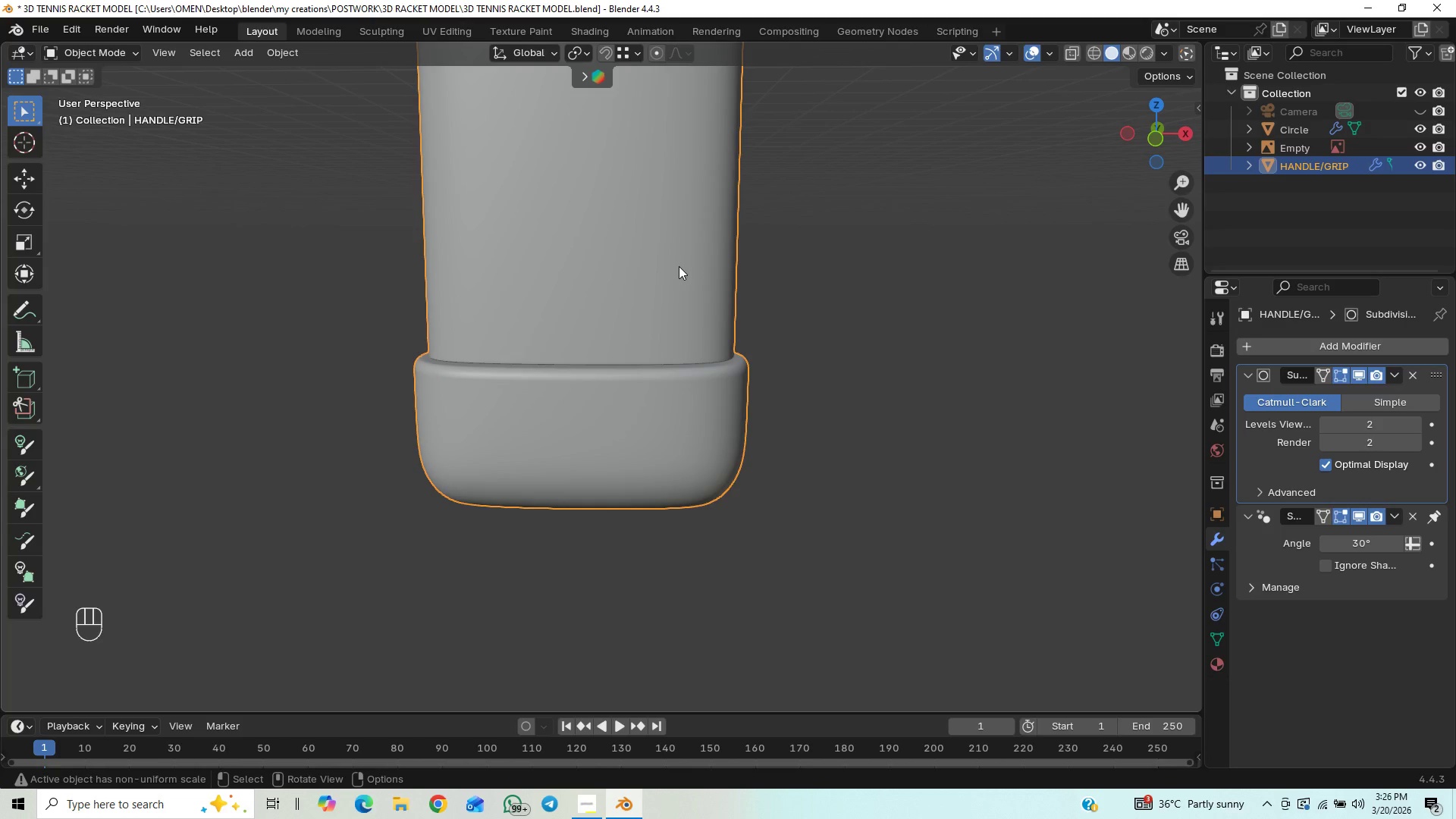 
scroll: coordinate [677, 269], scroll_direction: up, amount: 1.0
 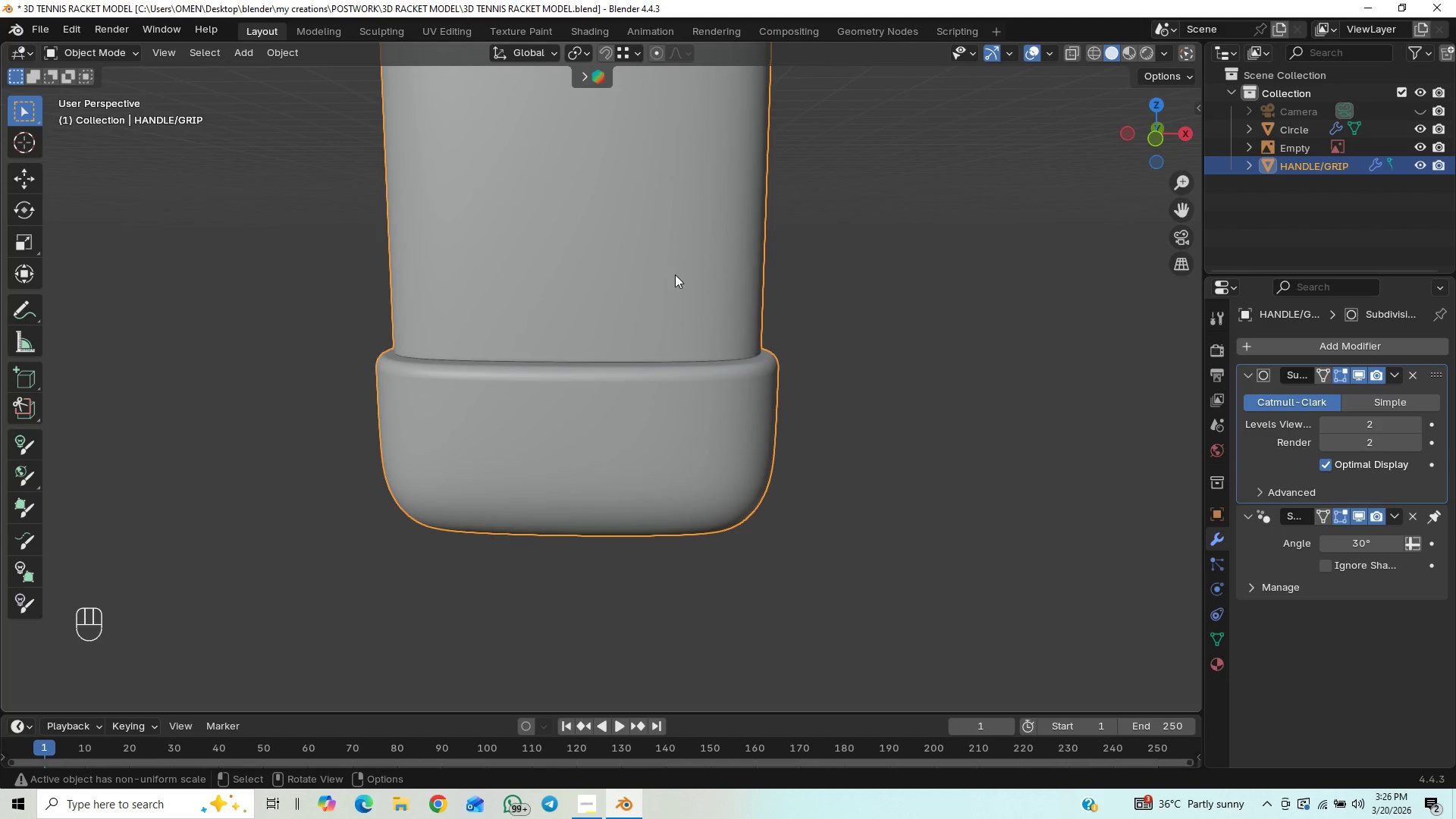 
key(Tab)
 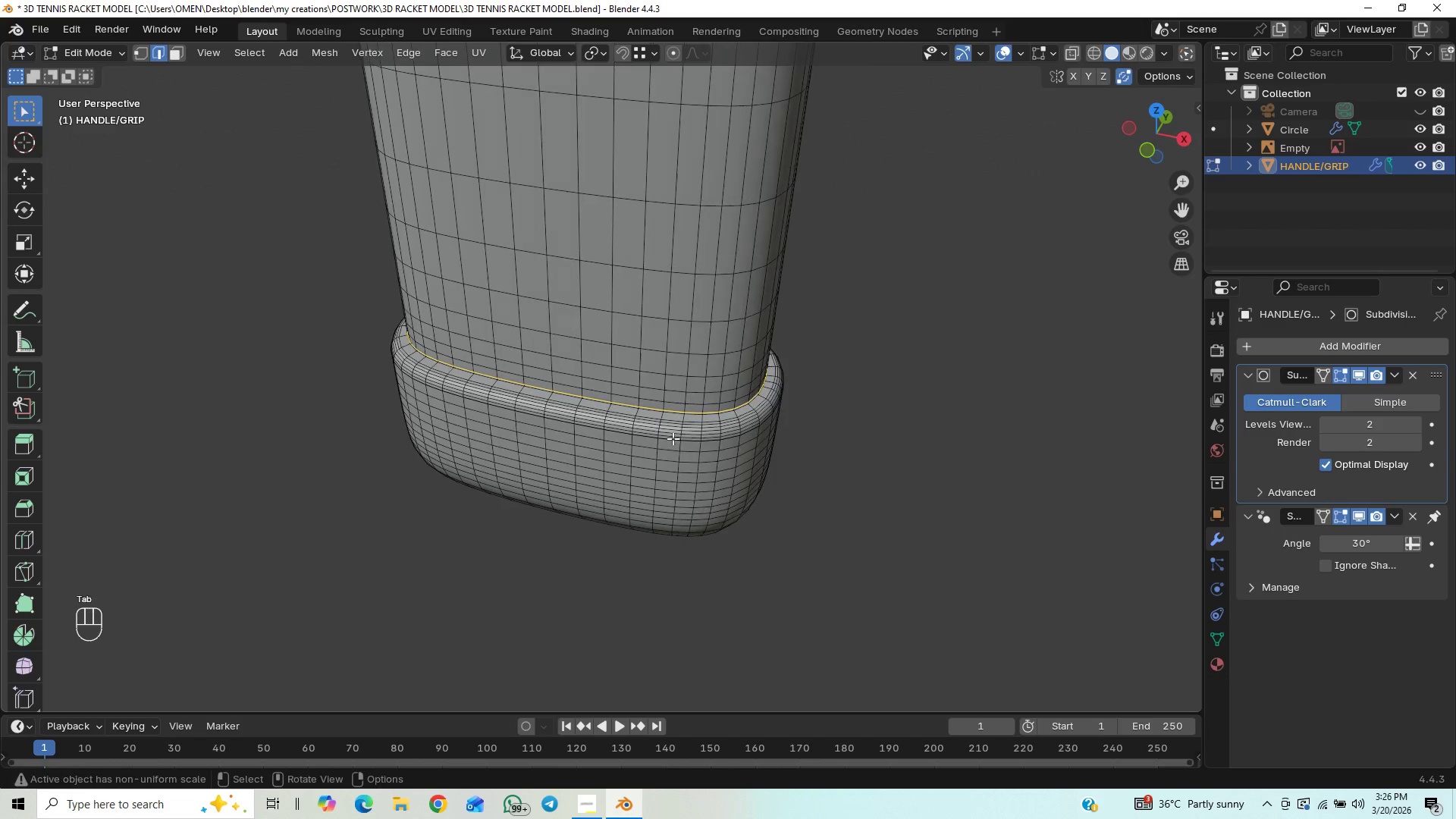 
scroll: coordinate [737, 456], scroll_direction: up, amount: 3.0
 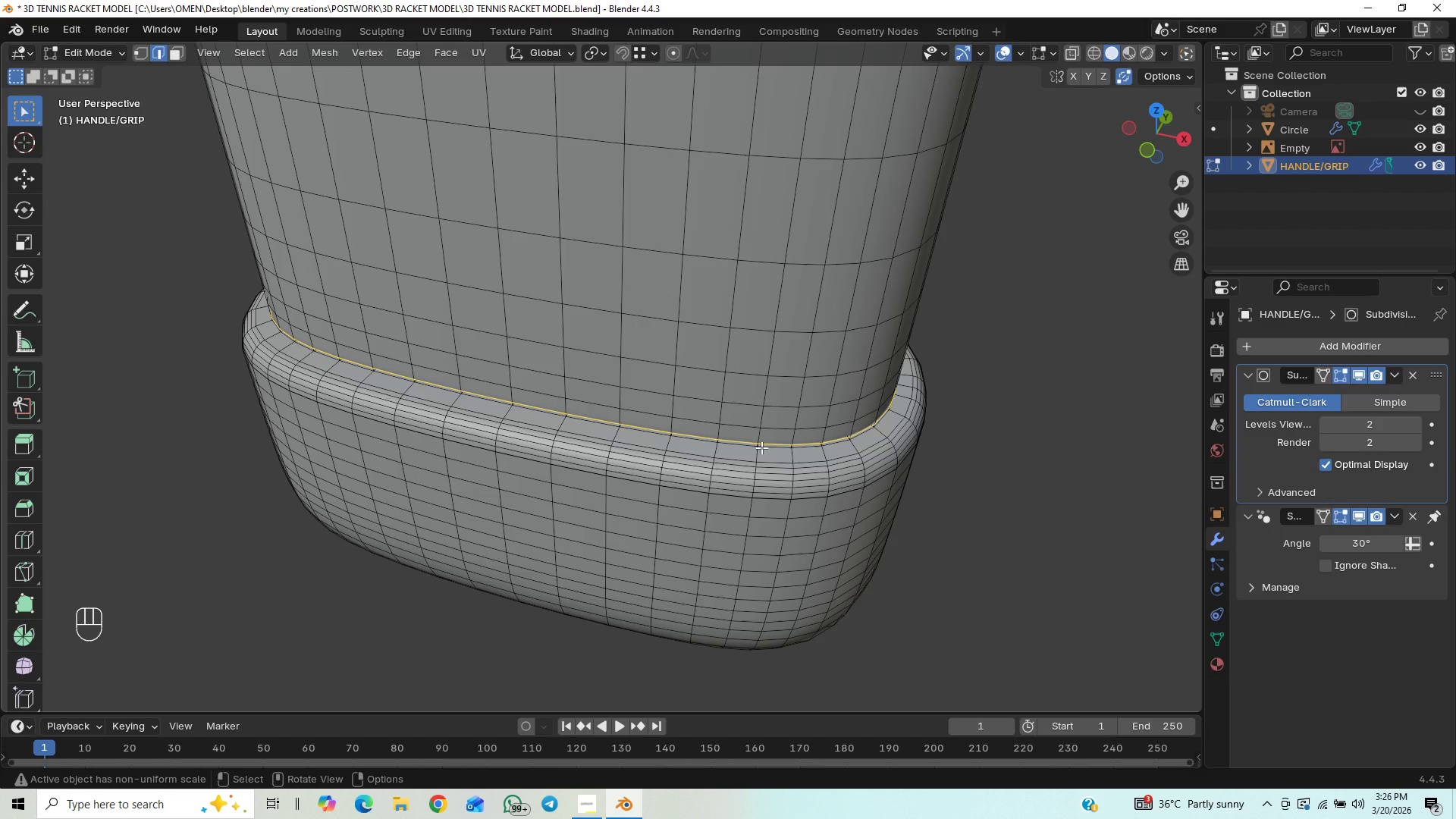 
type(GZ)
 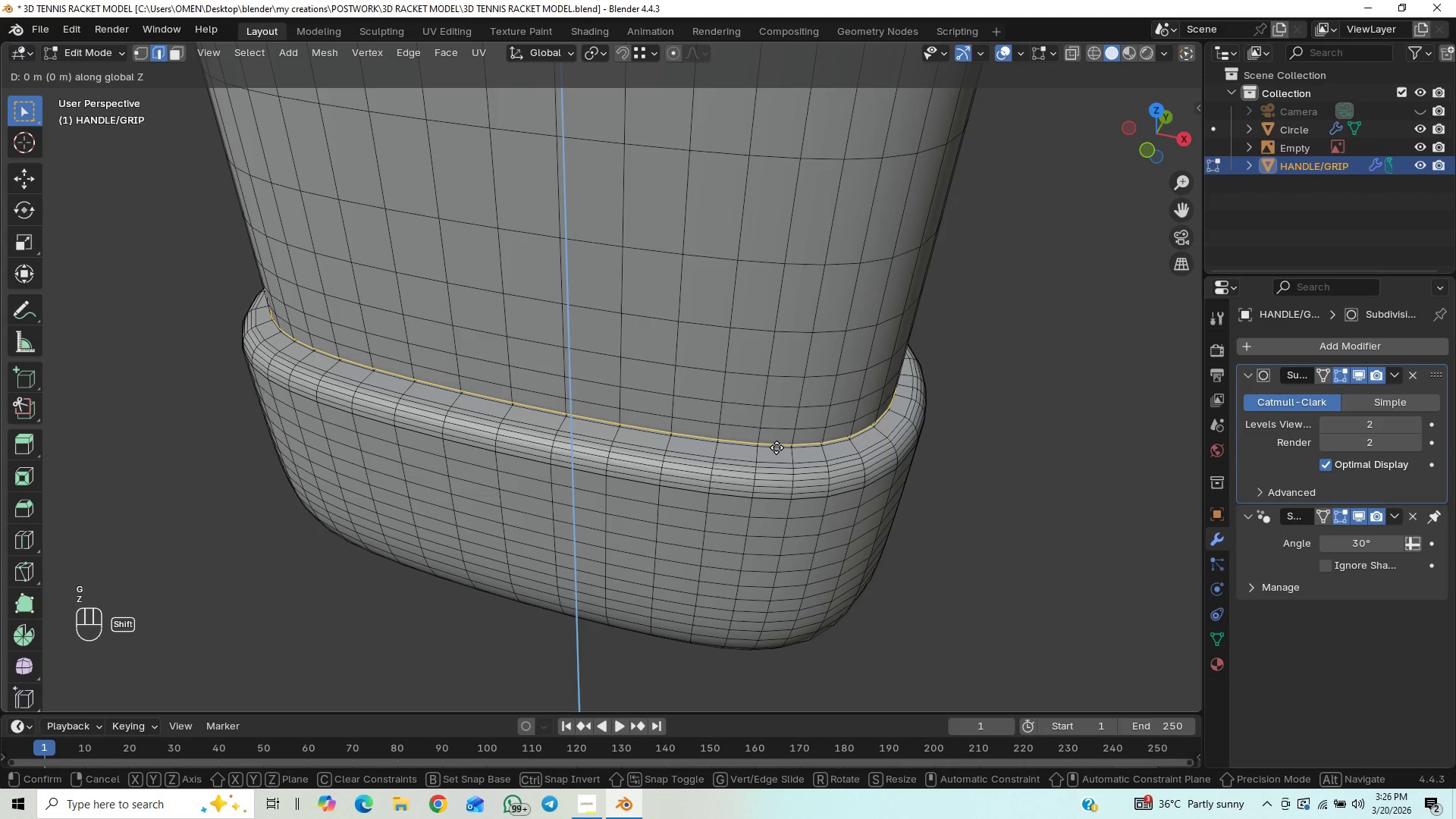 
hold_key(key=ShiftLeft, duration=1.53)
 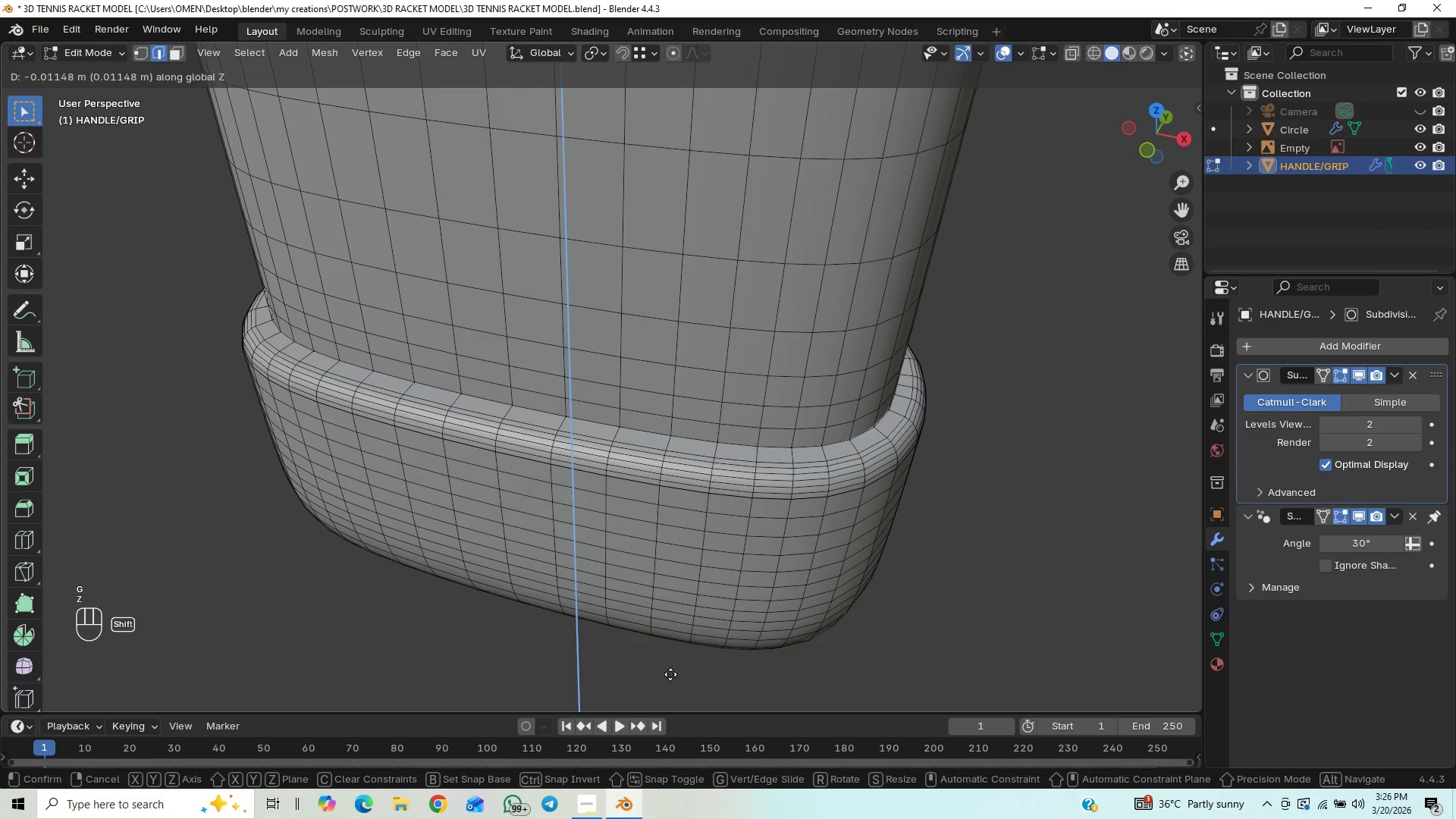 
hold_key(key=ShiftLeft, duration=1.5)
 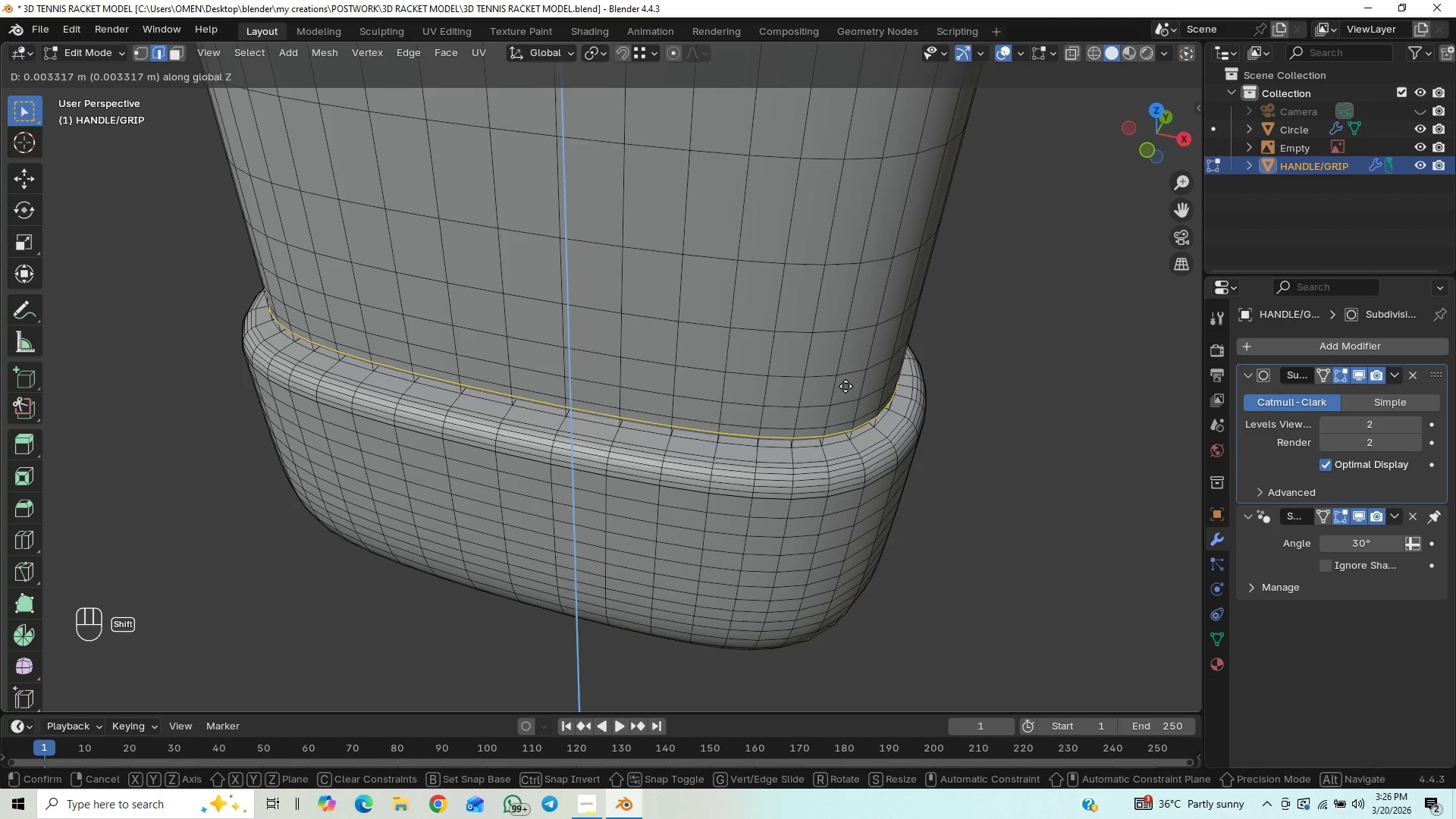 
hold_key(key=ShiftLeft, duration=0.8)
right_click([846, 386])
 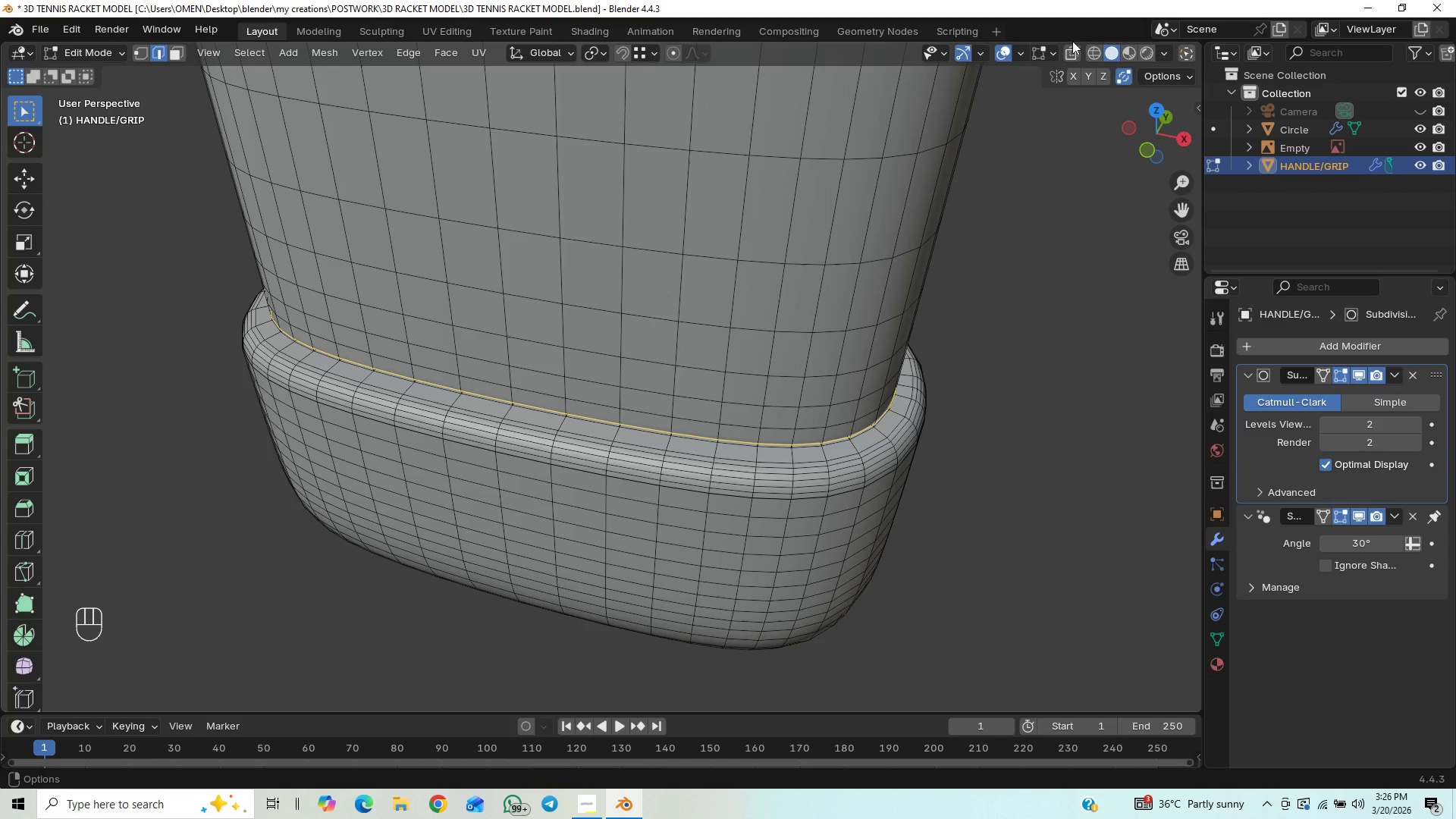 
left_click([1071, 43])
 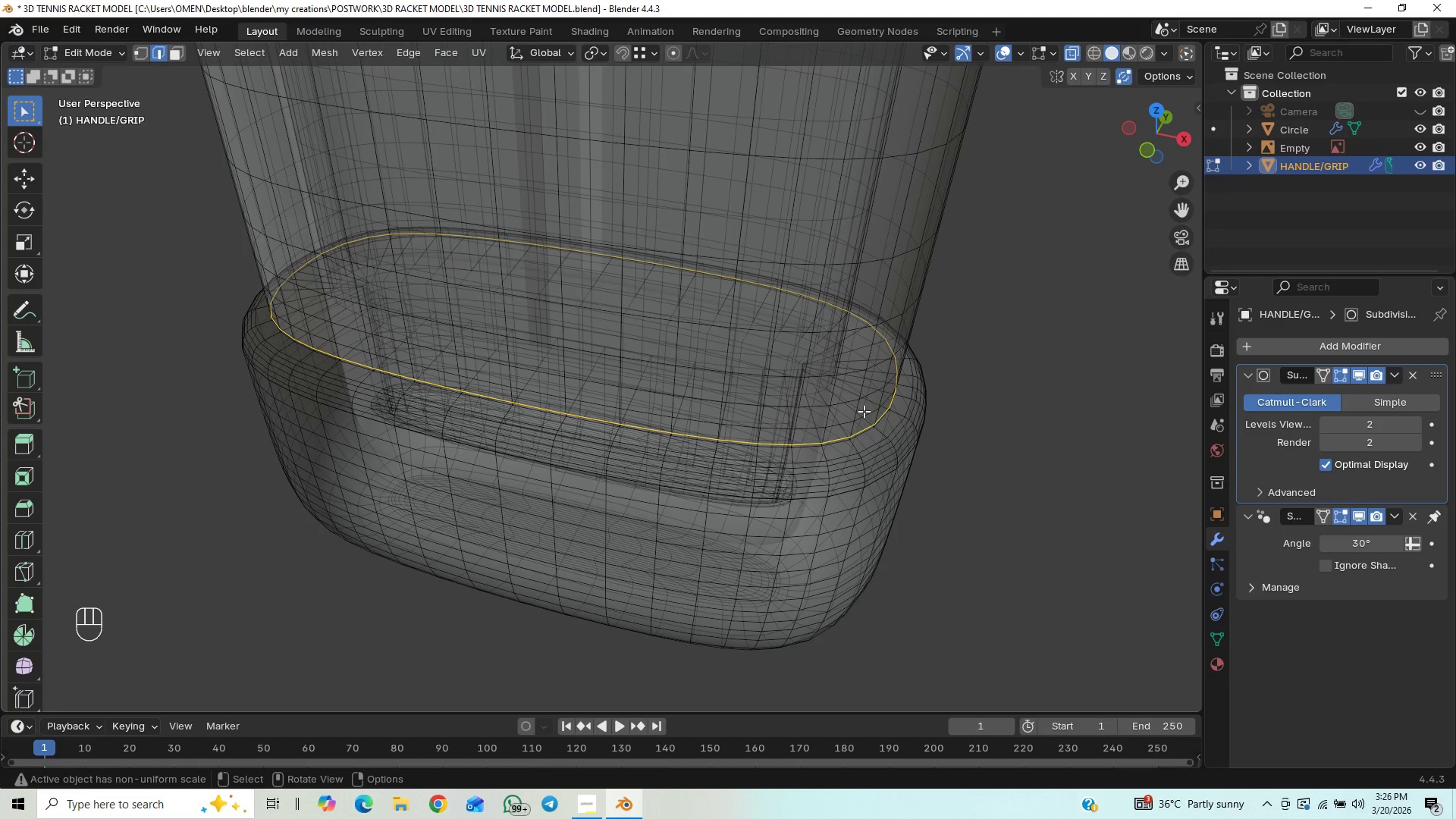 
type(GZ)
 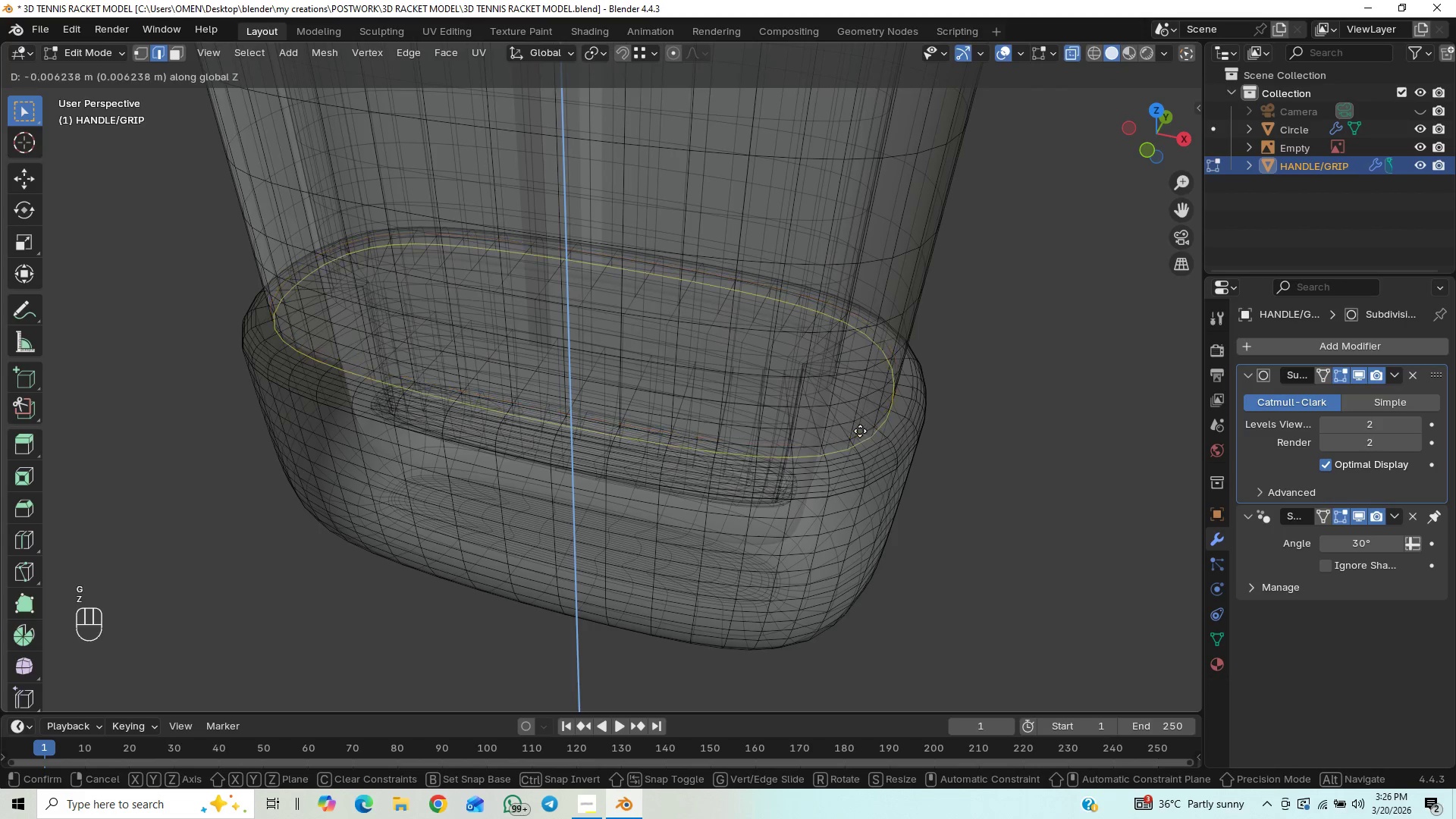 
hold_key(key=ShiftLeft, duration=1.5)
 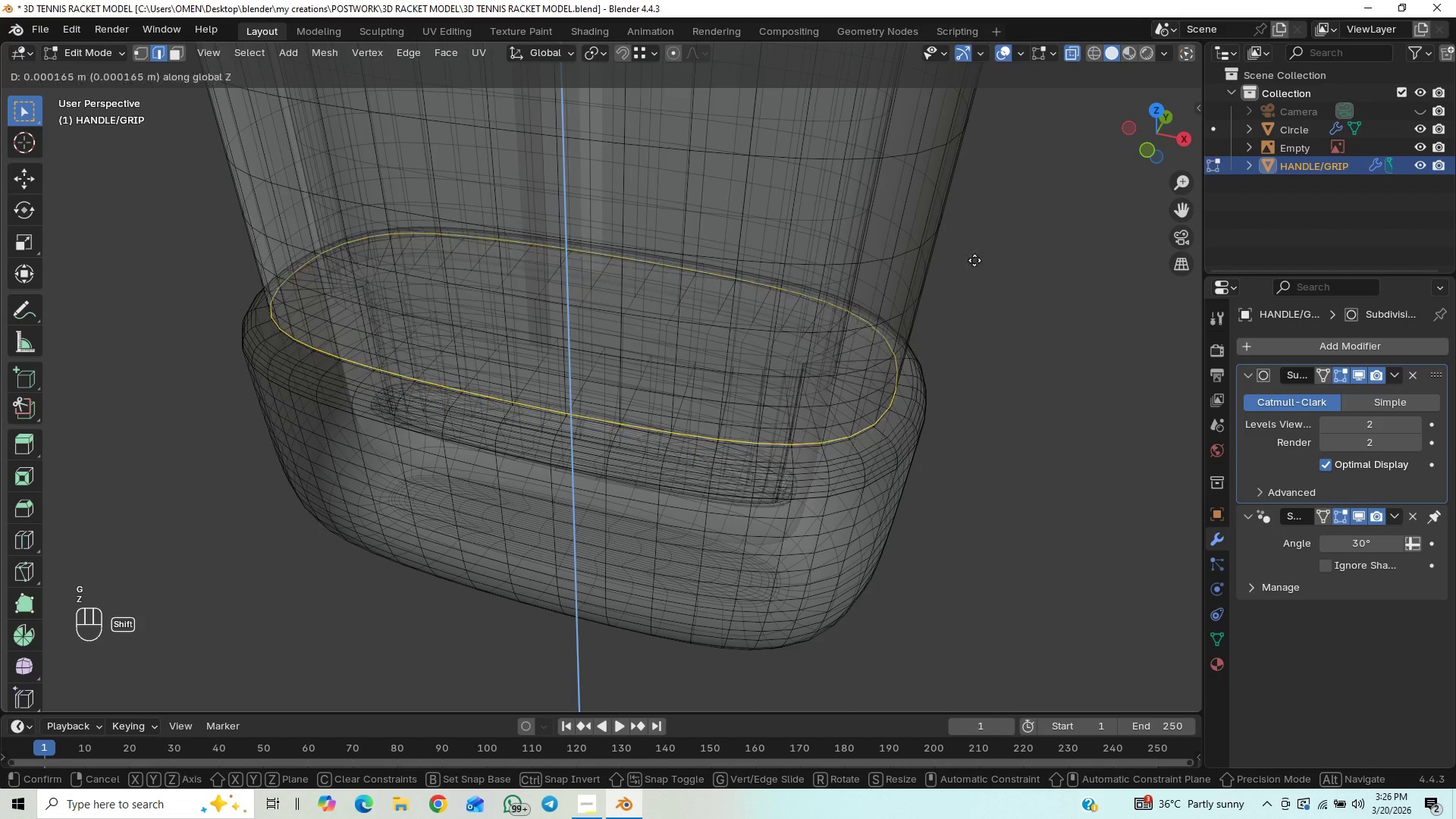 
hold_key(key=ShiftLeft, duration=1.5)
 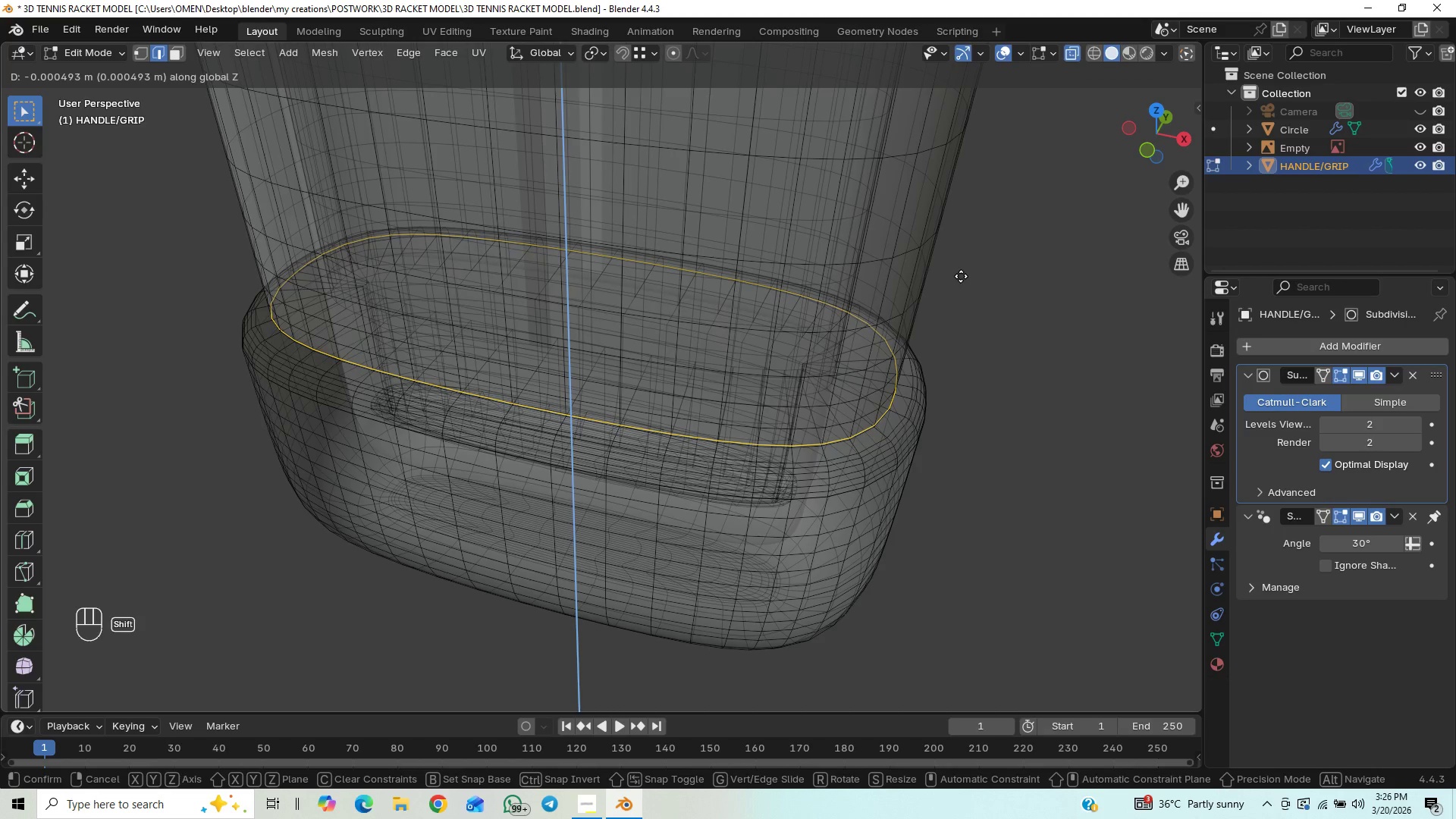 
hold_key(key=ShiftLeft, duration=1.52)
left_click([961, 276])
 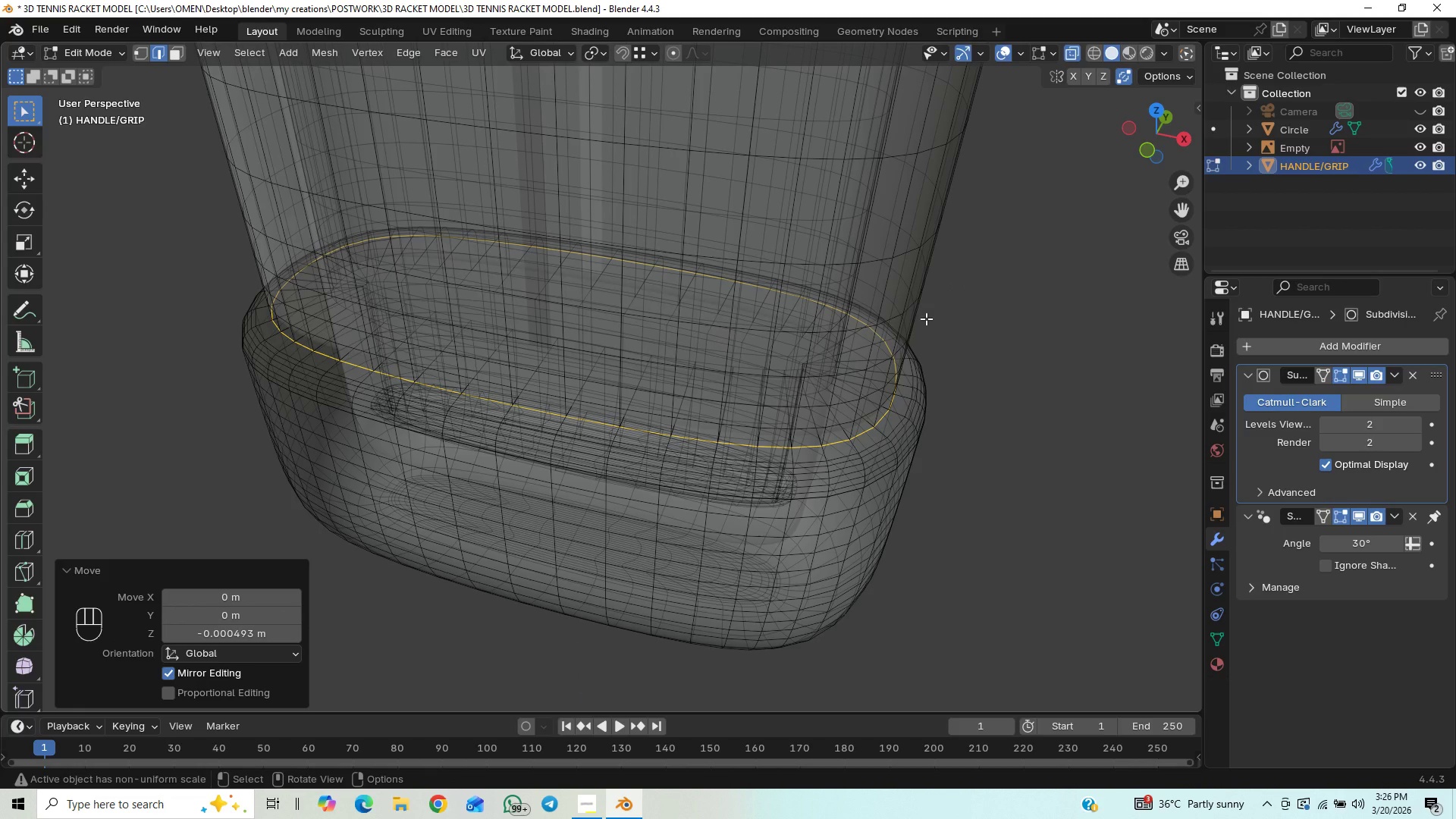 
key(Tab)
 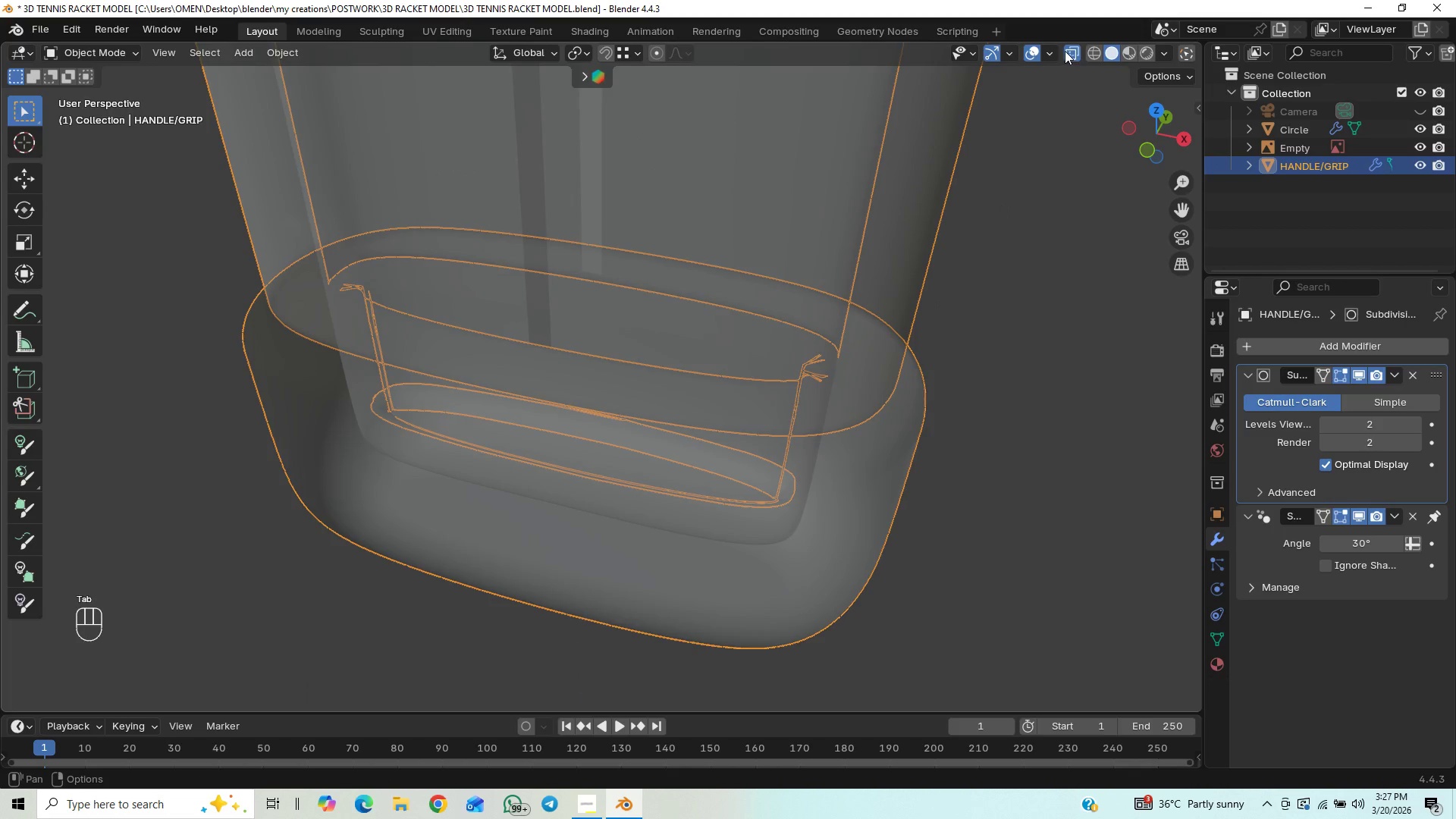 
left_click([1071, 43])
 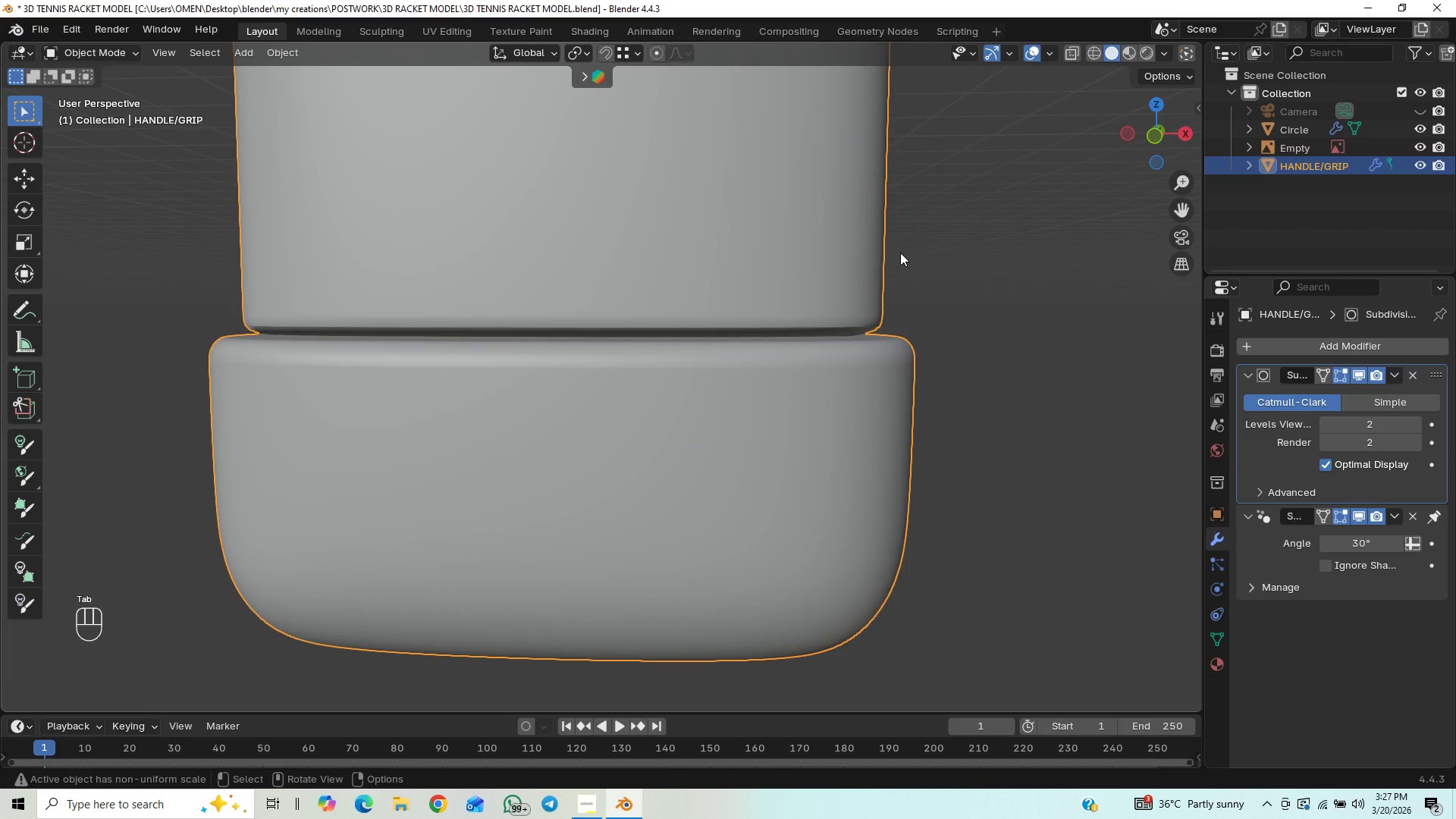 
key(Control+Z)
 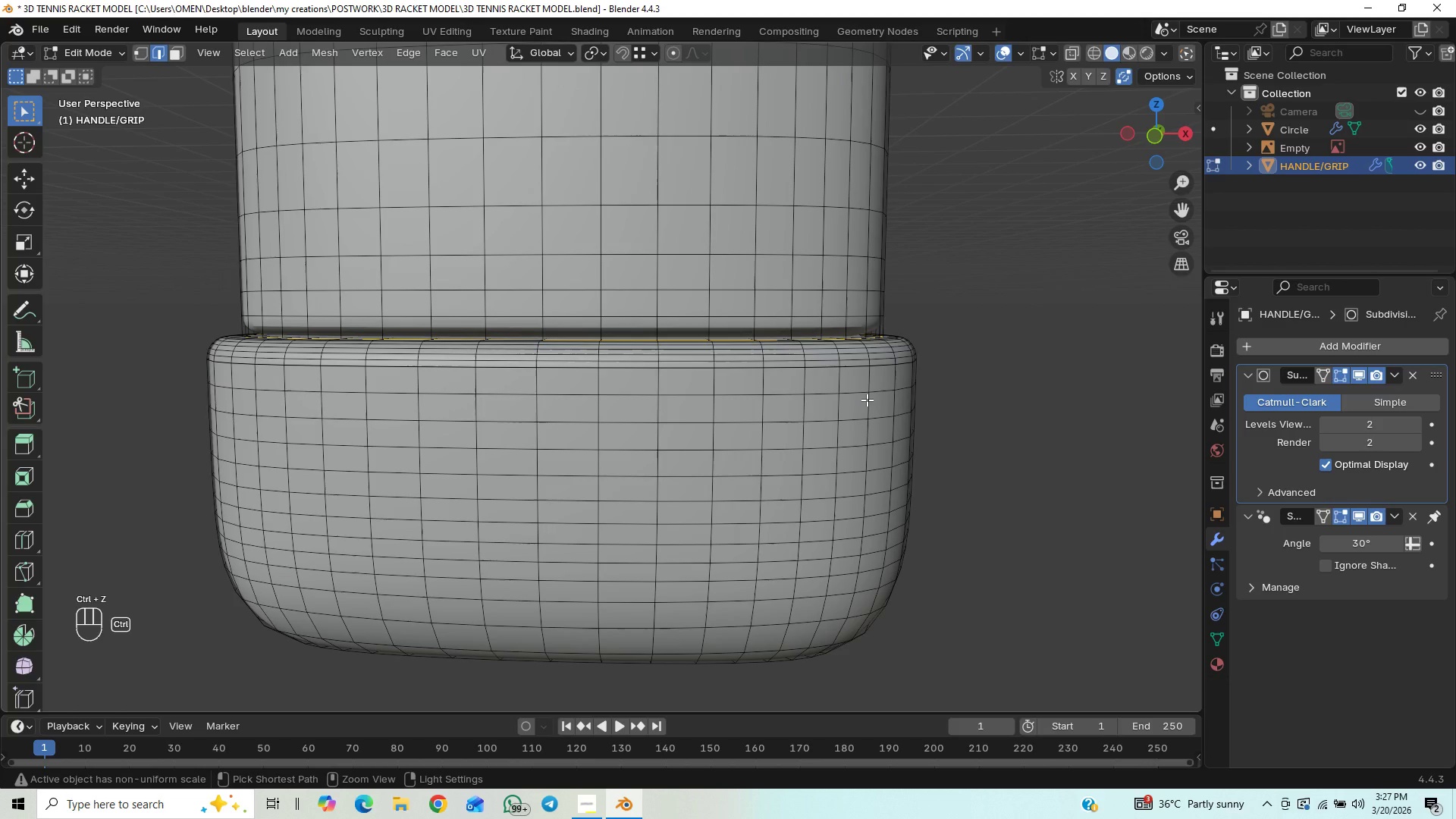 
key(Control+Z)
 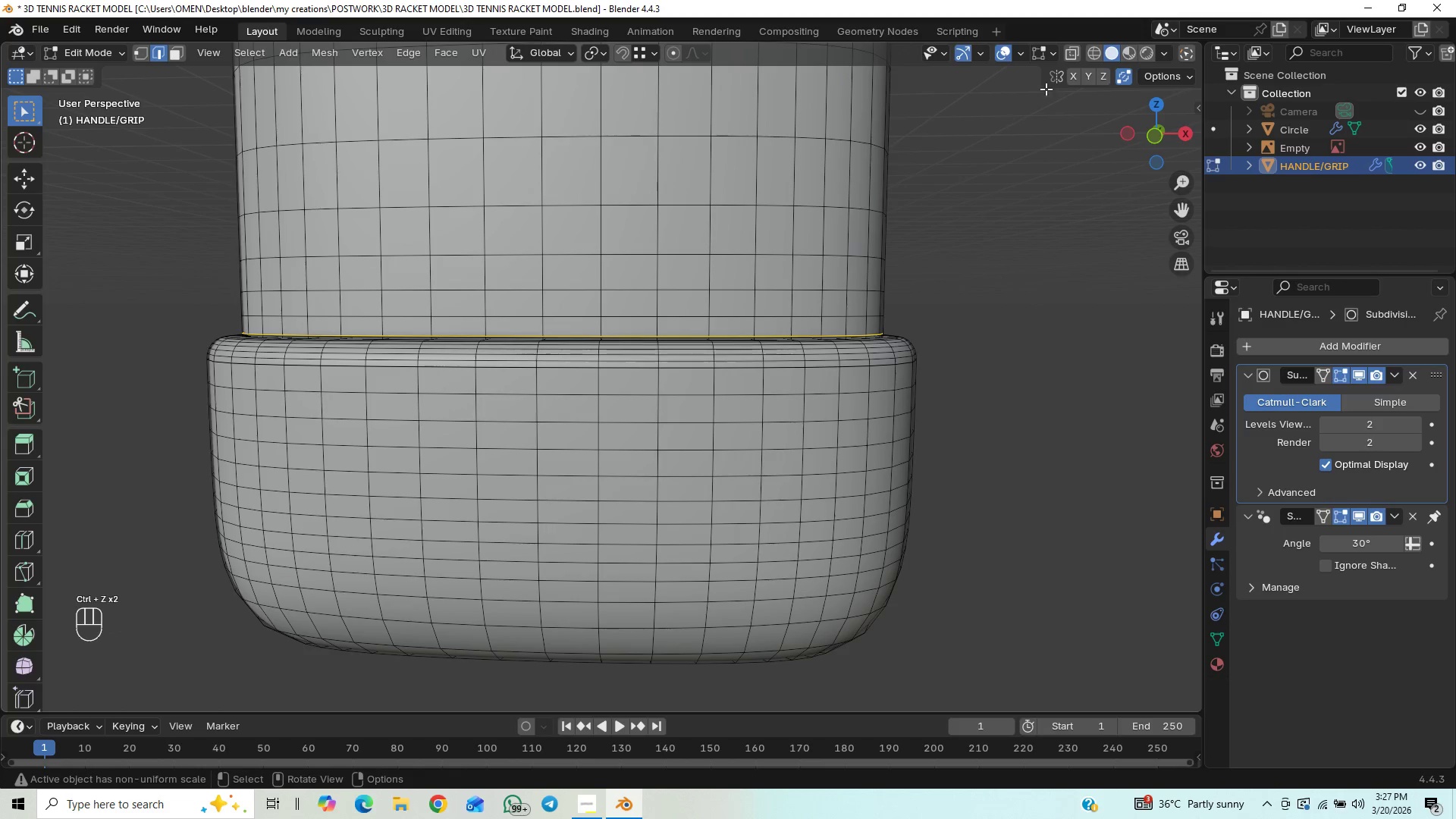 
left_click([1124, 73])
 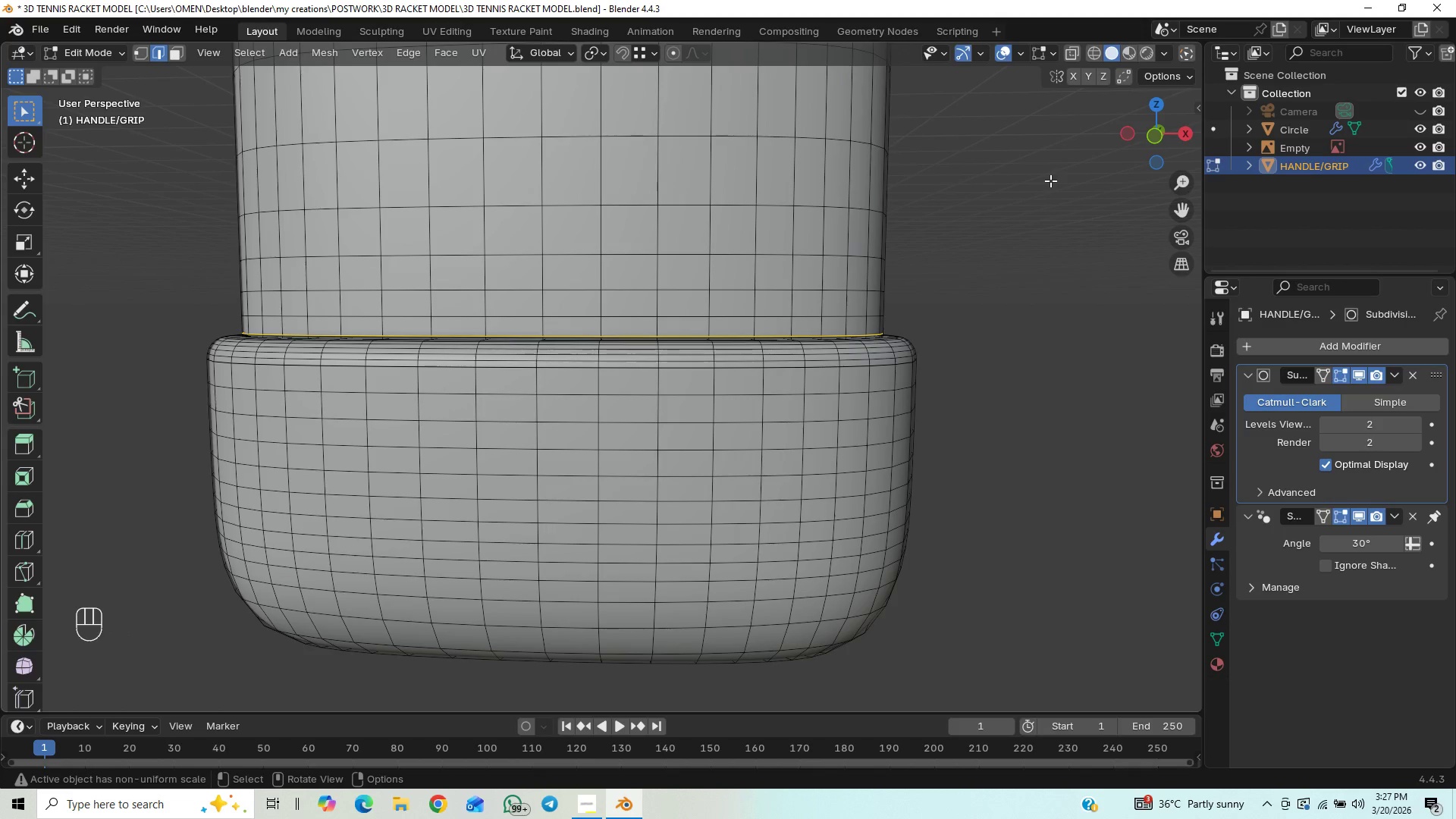 
key(G)
 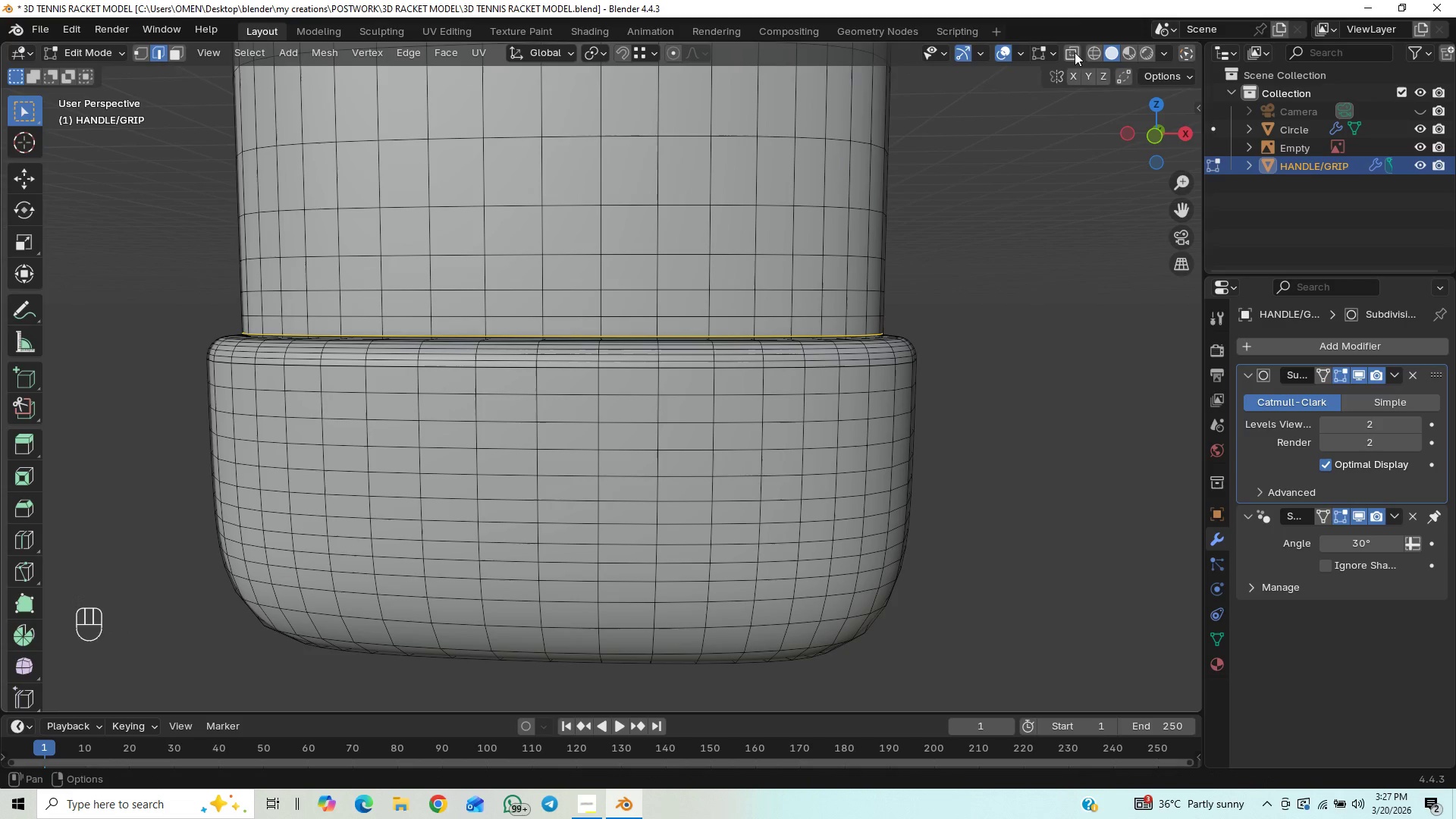 
left_click([1068, 47])
 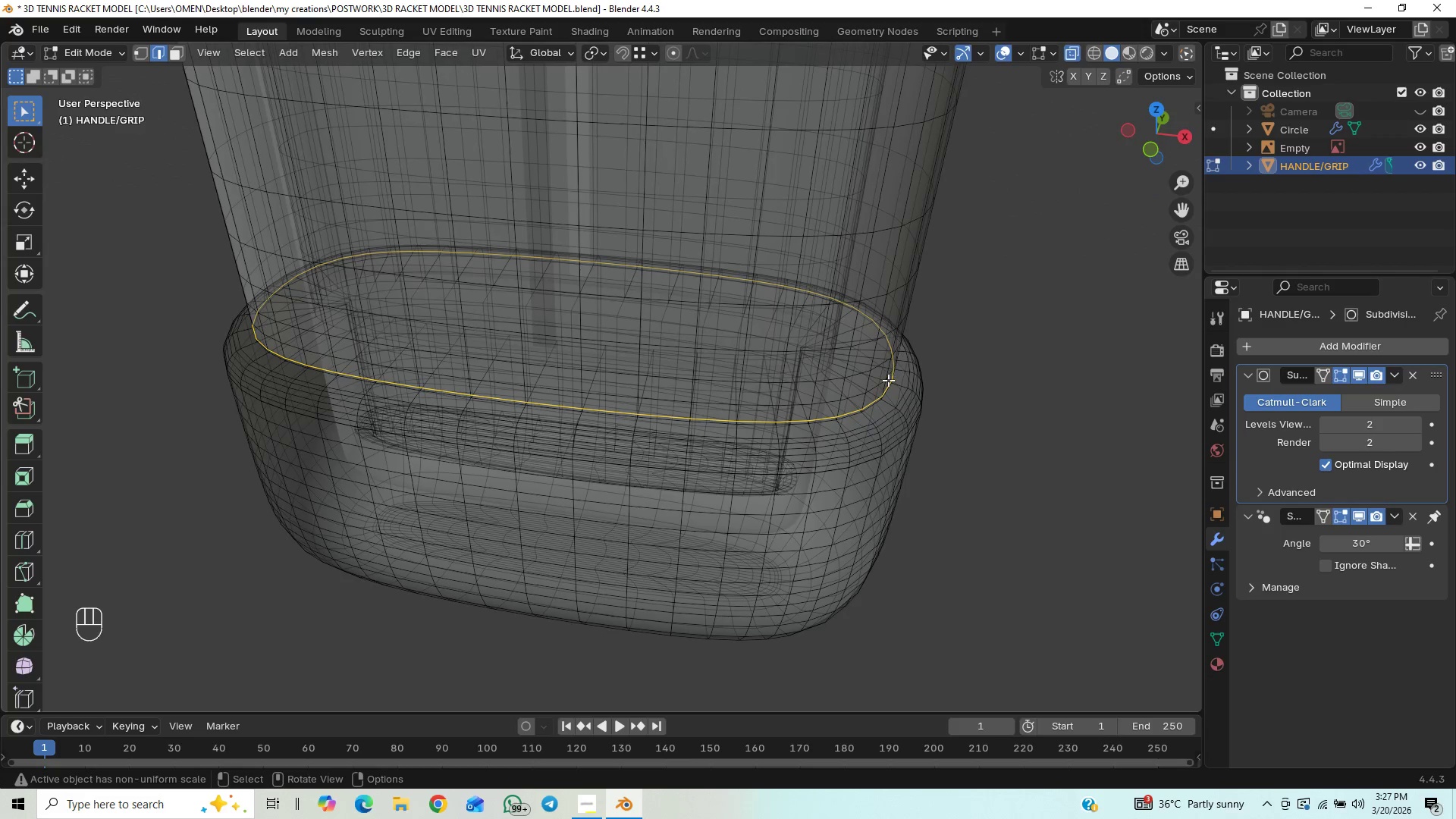 
hold_key(key=ControlLeft, duration=1.45)
 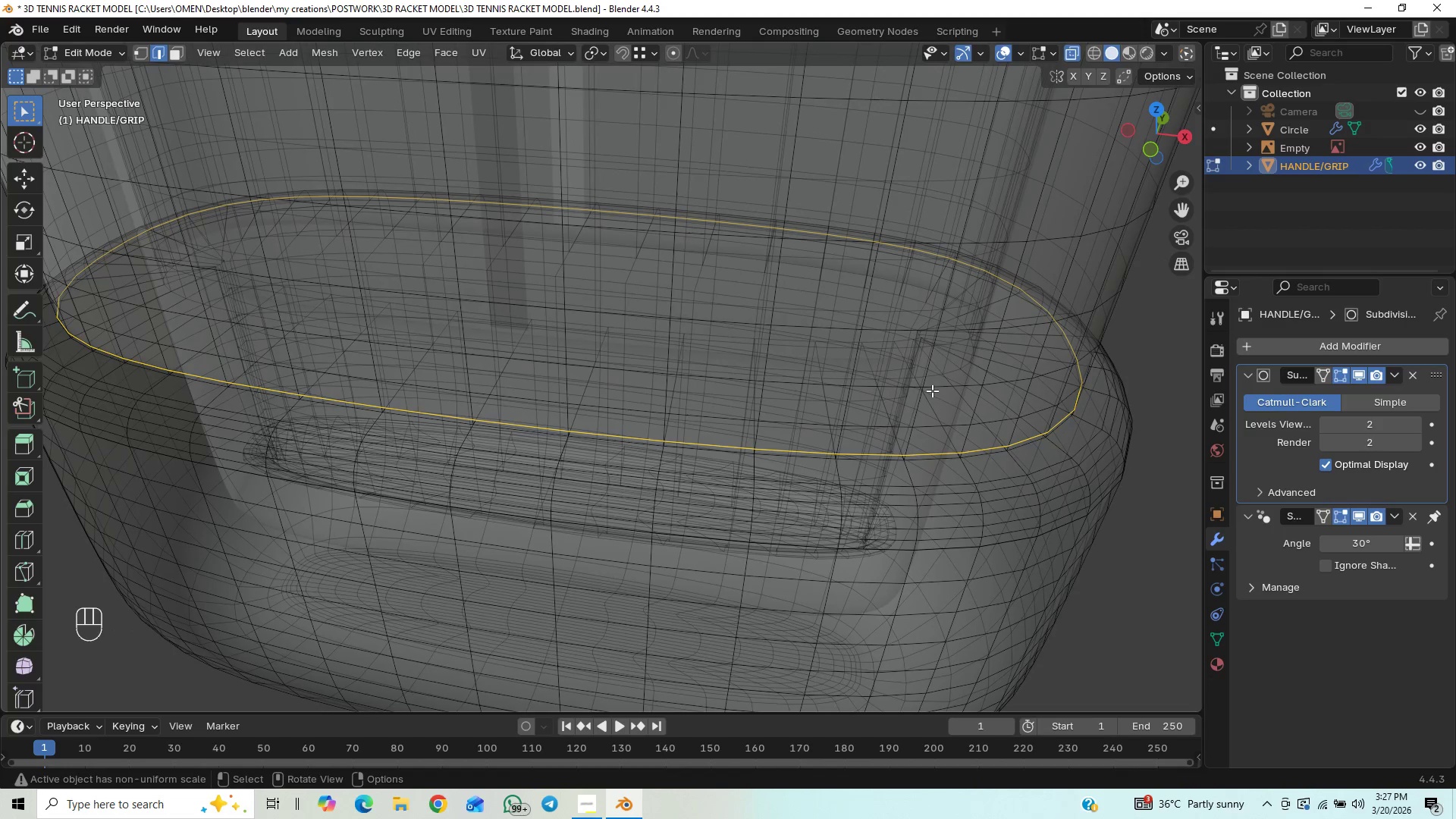 
wait(5.81)
 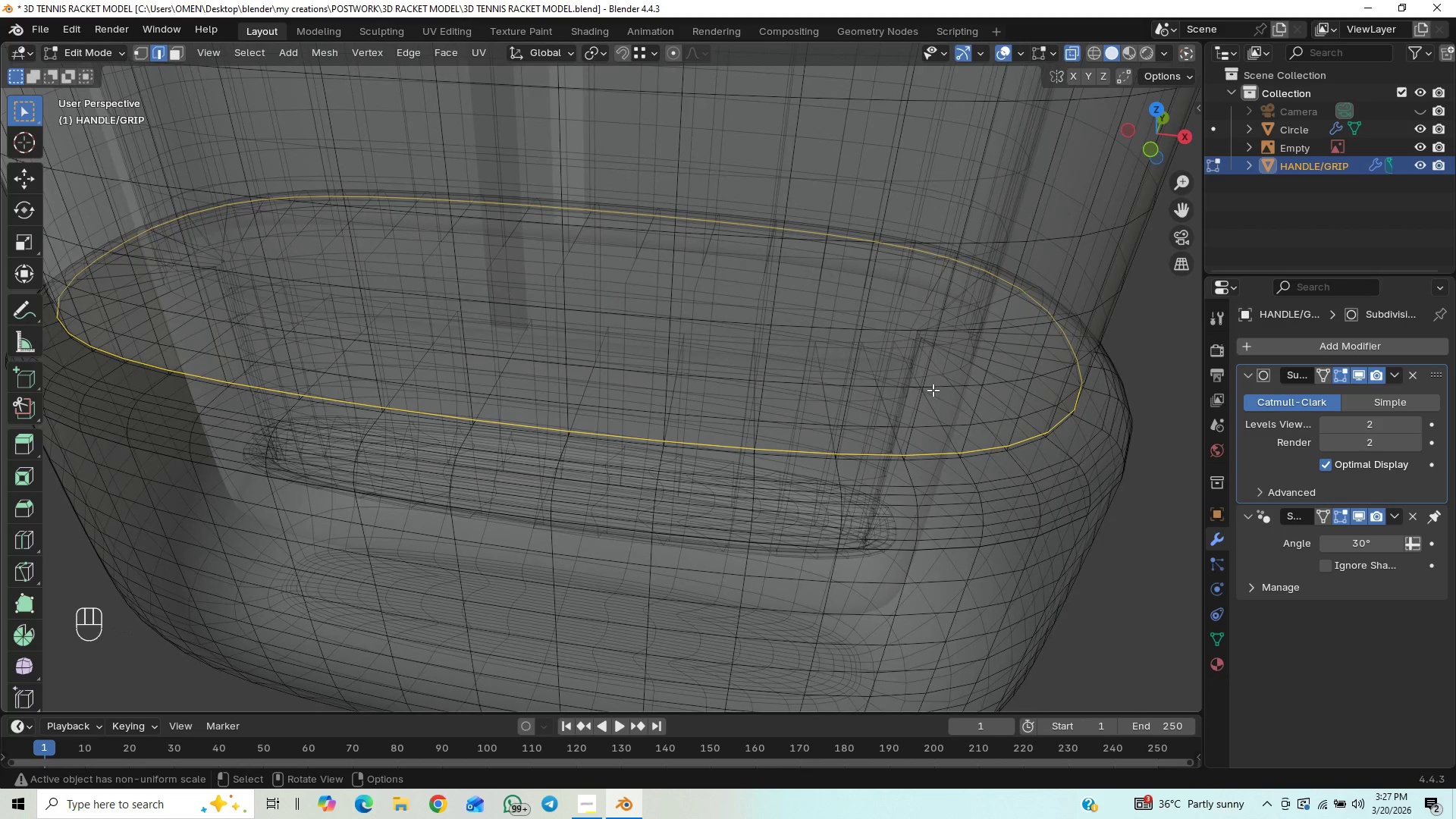 
type(GZ)
 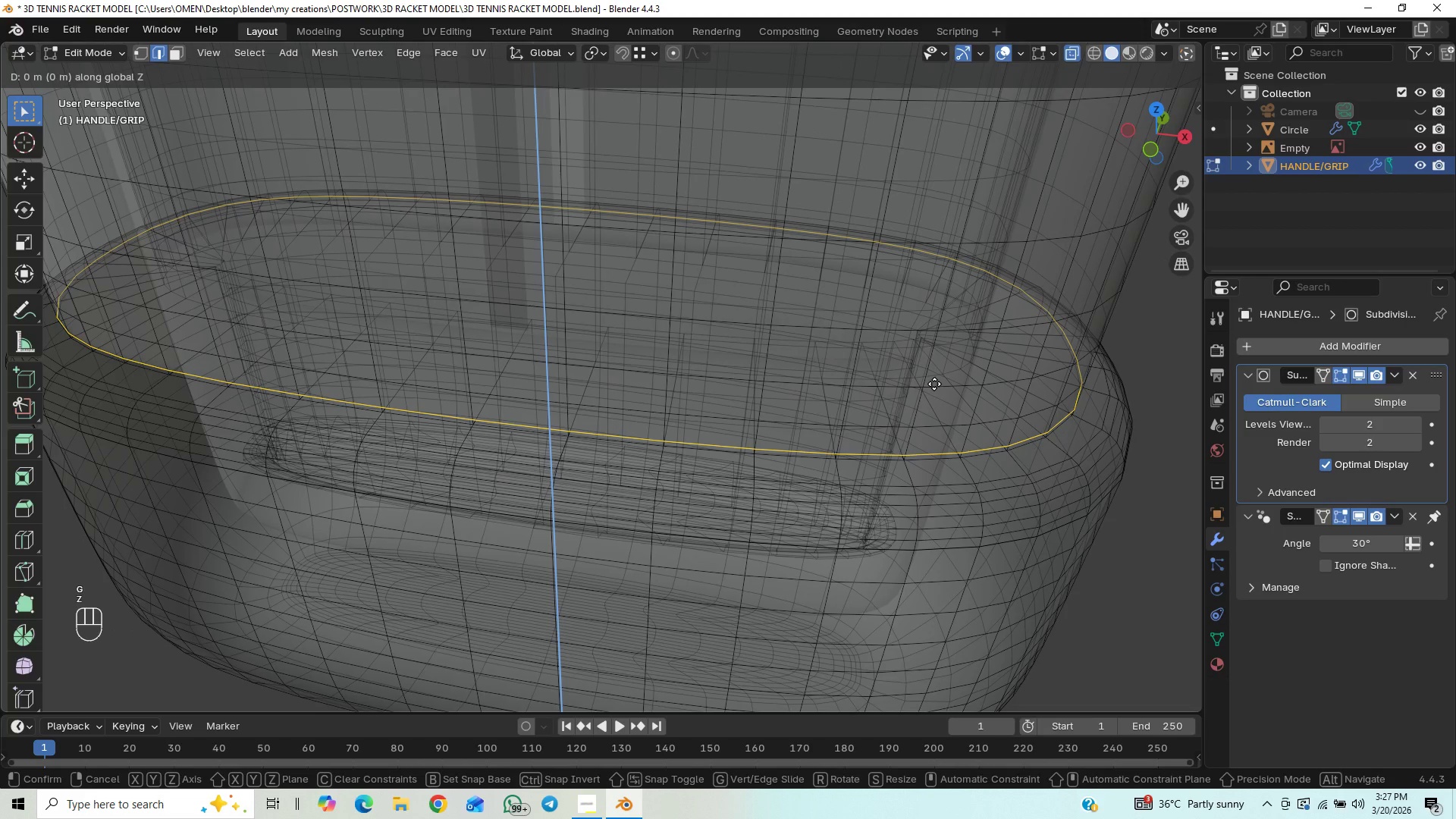 
hold_key(key=ShiftLeft, duration=1.5)
 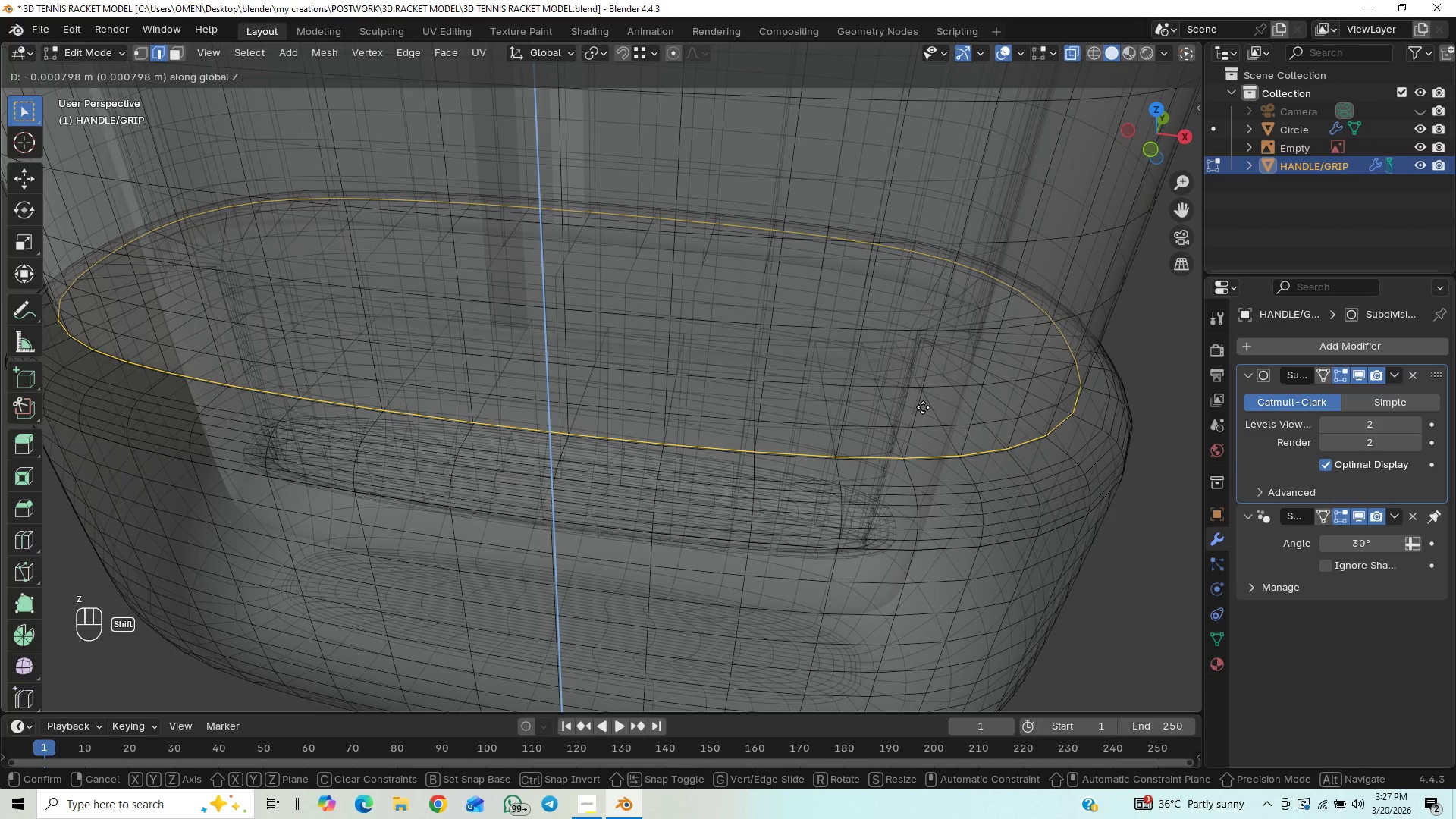 
hold_key(key=ShiftLeft, duration=1.52)
left_click([922, 409])
 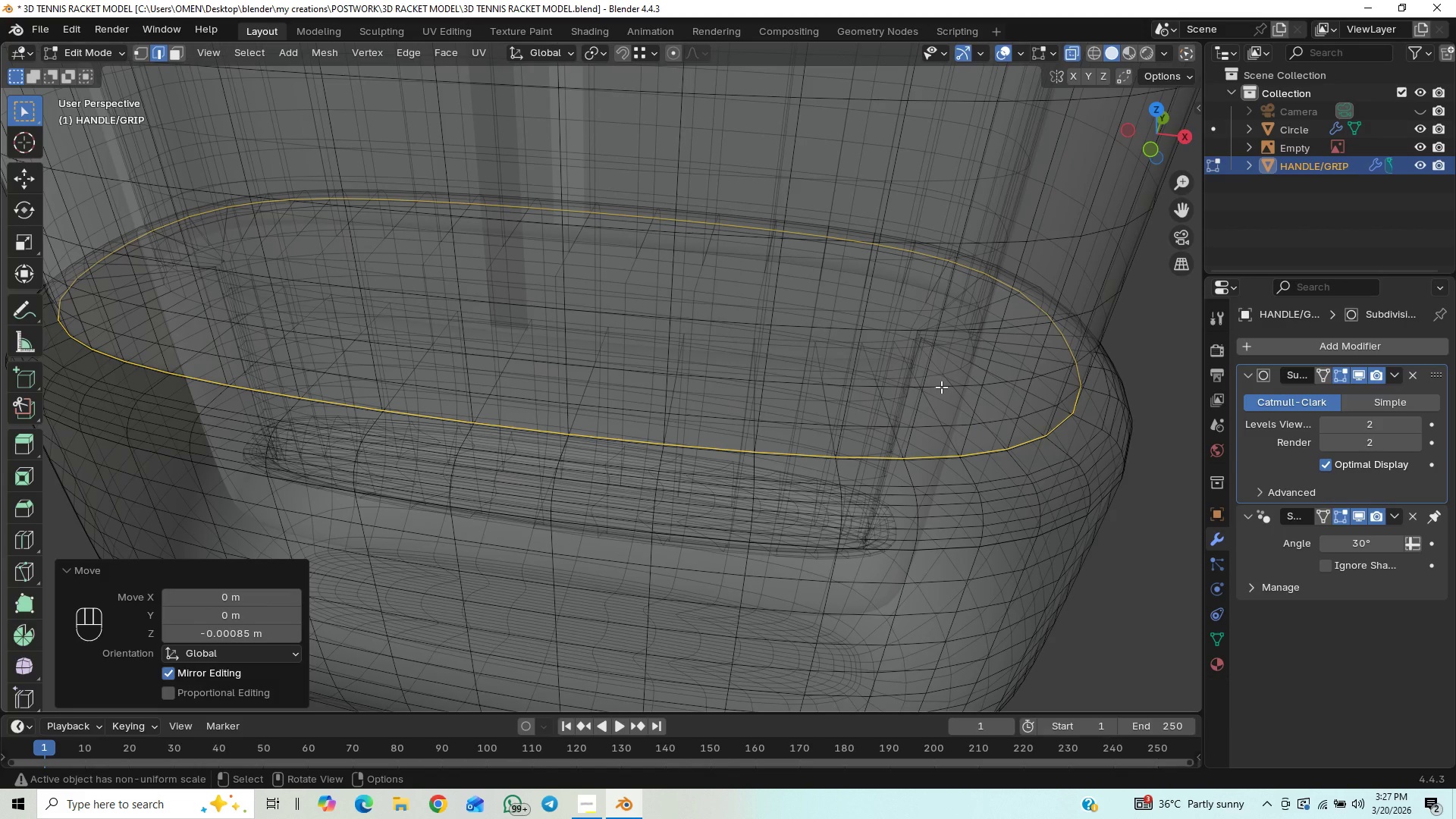 
key(Tab)
 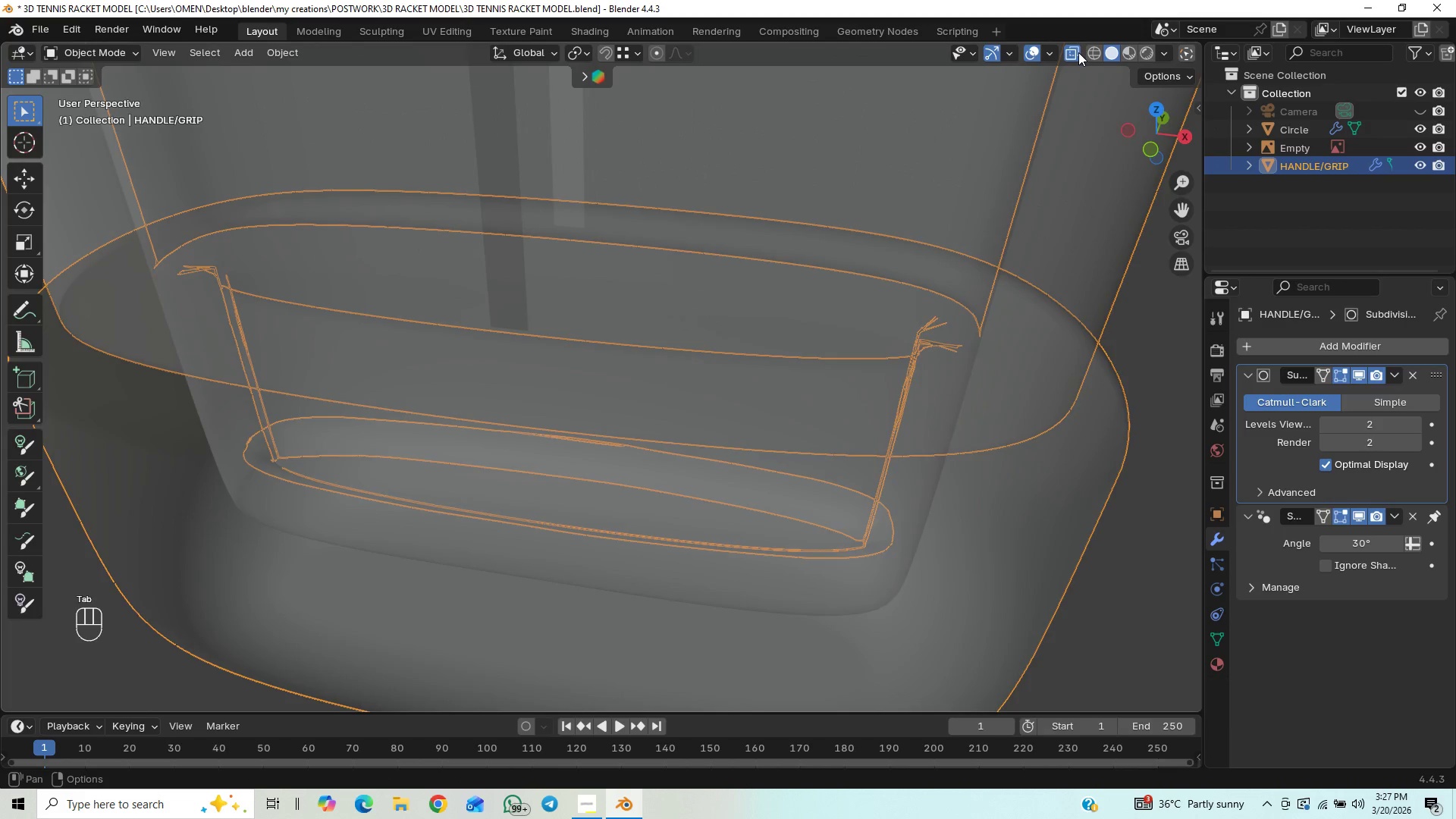 
left_click([1078, 52])
 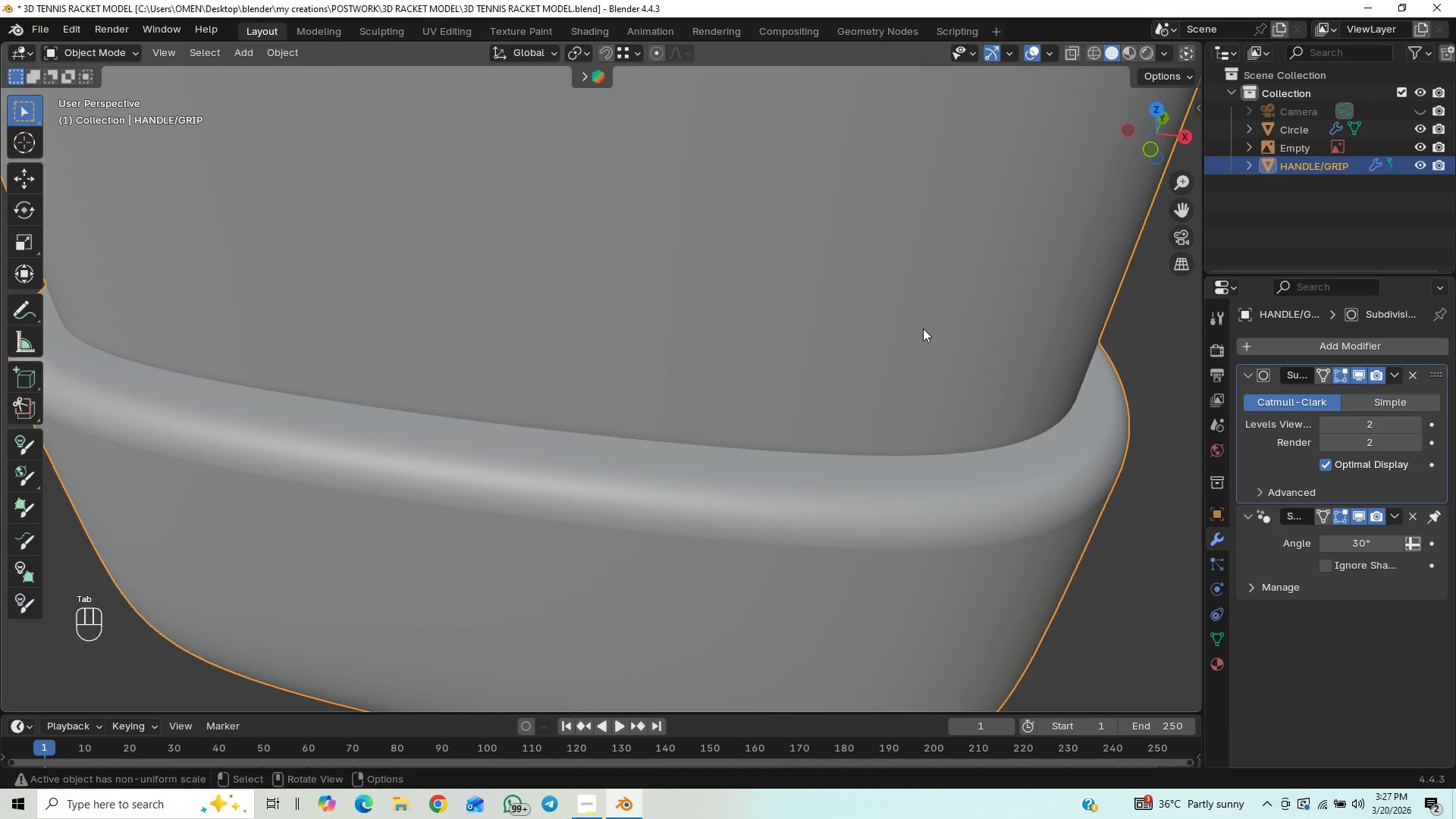 
scroll: coordinate [896, 294], scroll_direction: down, amount: 2.0
 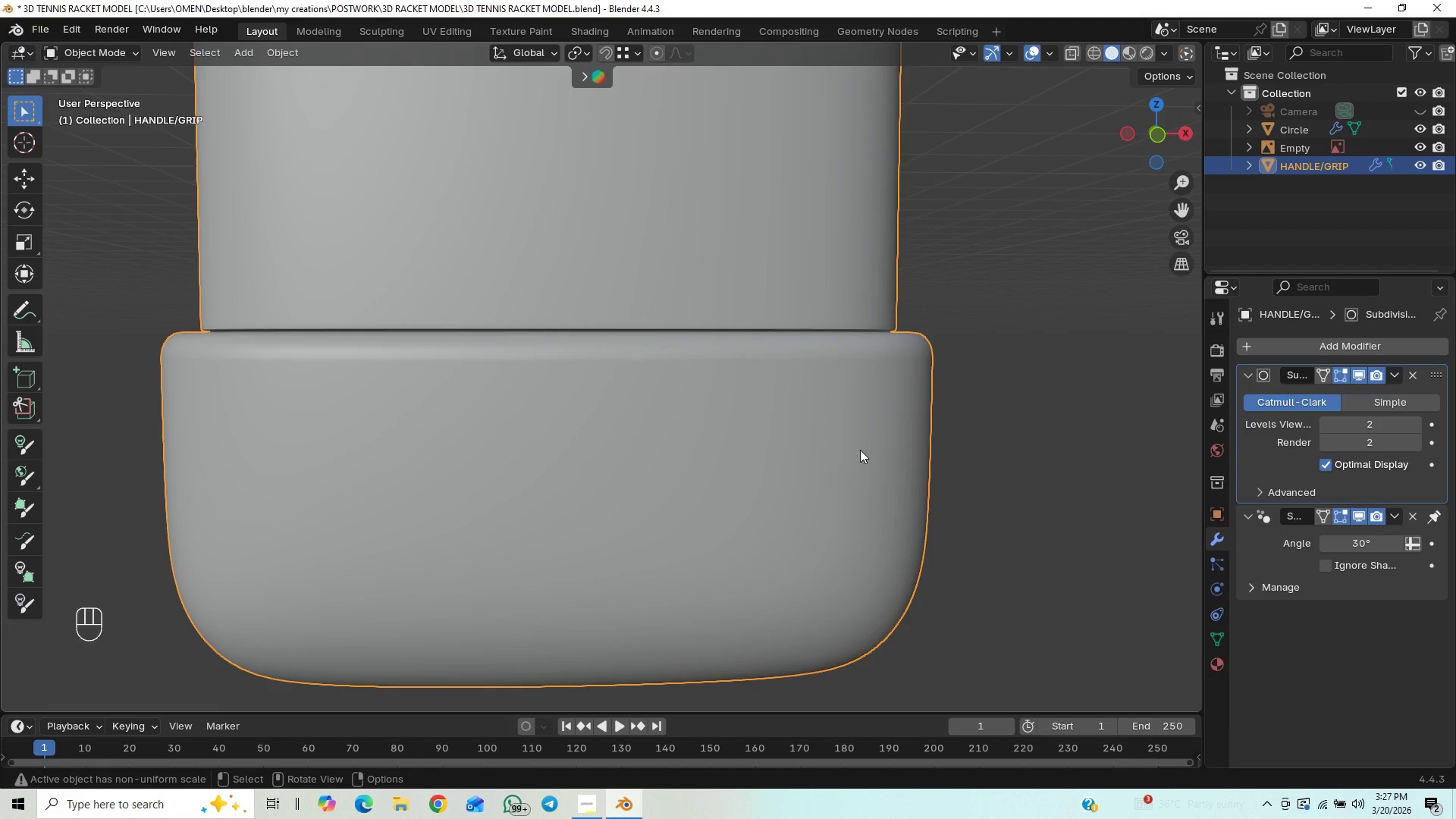 
key(Tab)
 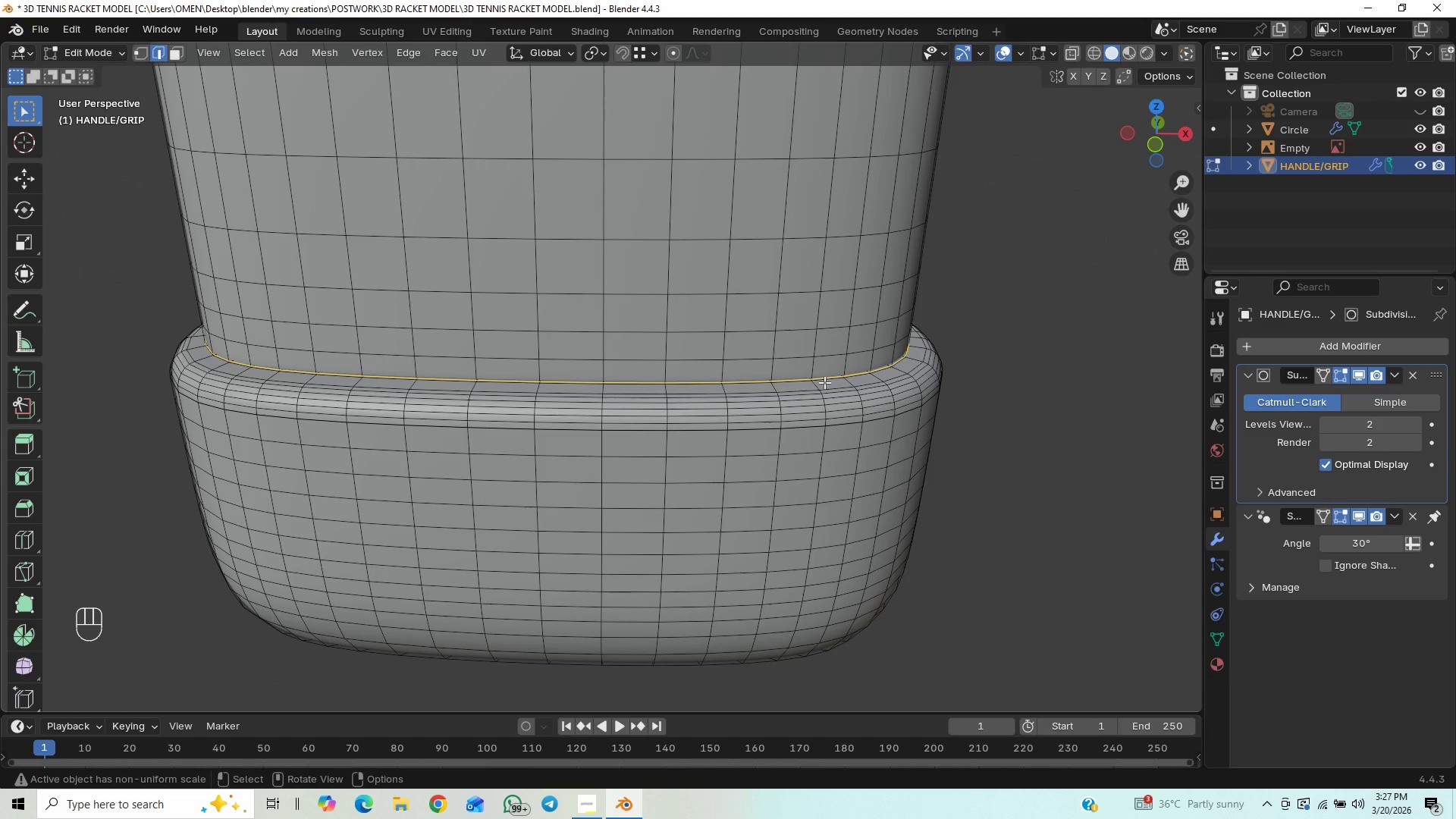 
key(Slash)
 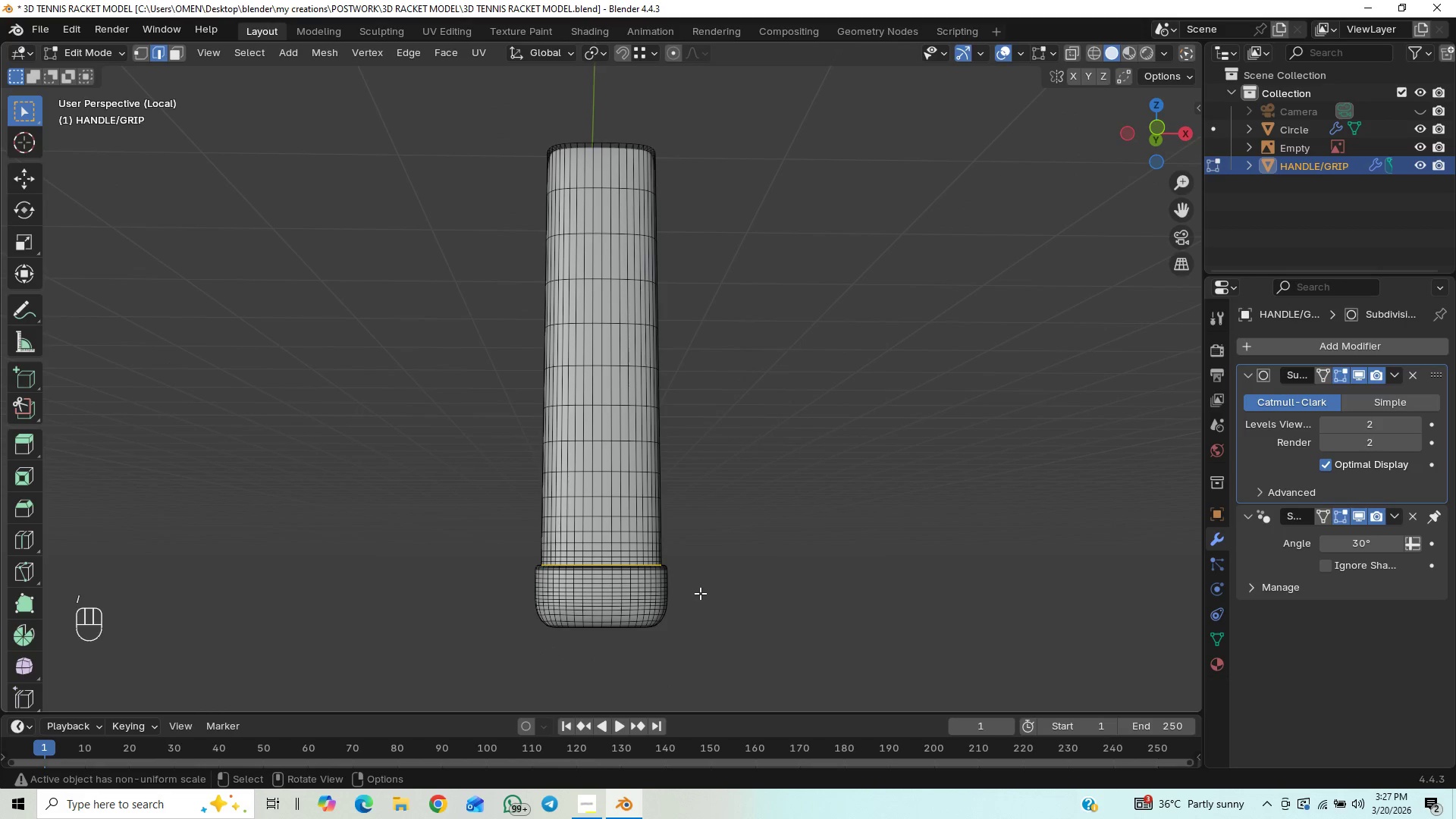 
key(Numpad1)
 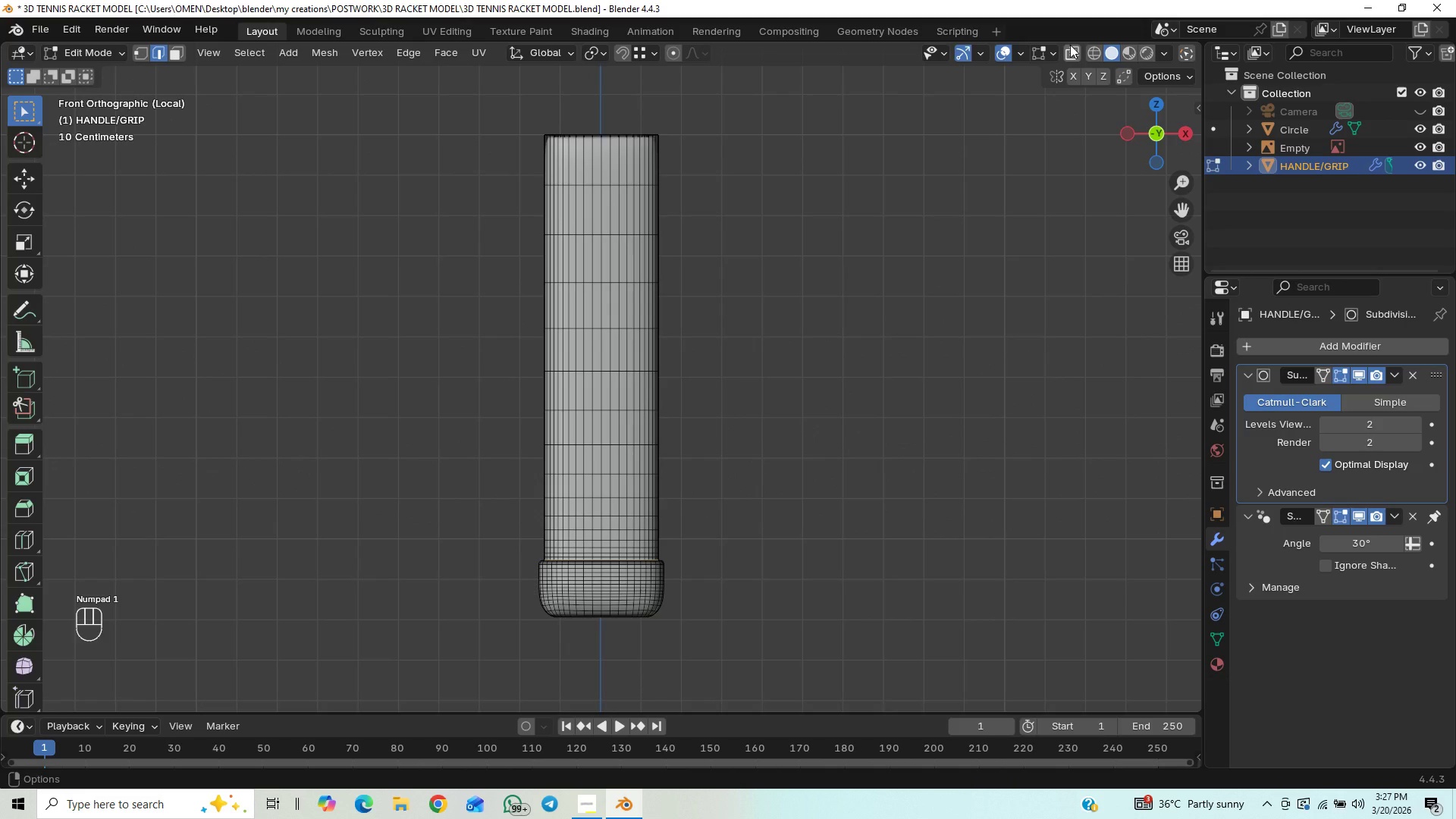 
left_click([1070, 45])
 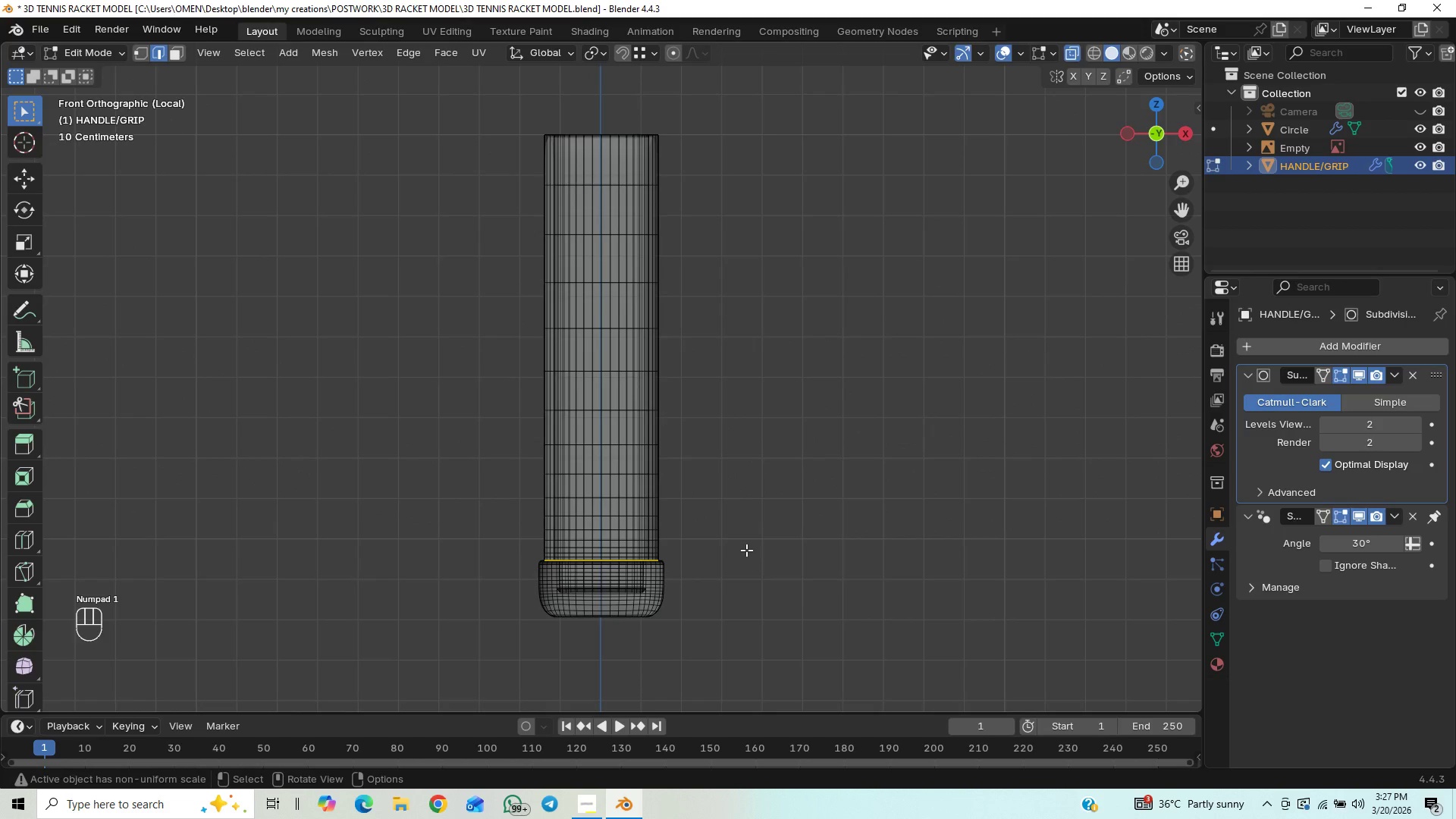 
left_click_drag(start_coordinate=[746, 541], to_coordinate=[736, 598])
 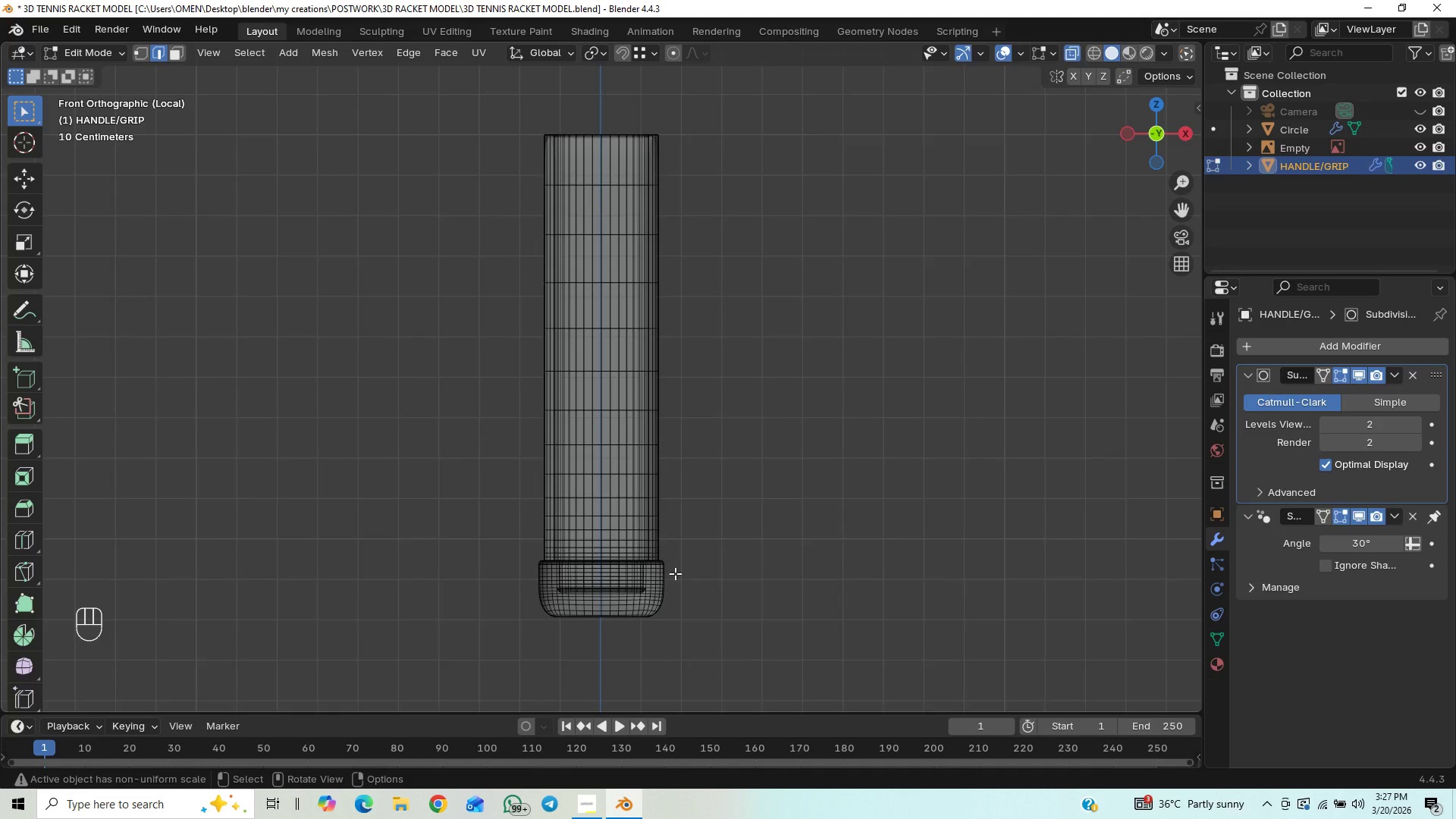 
key(Shift+ShiftLeft)
 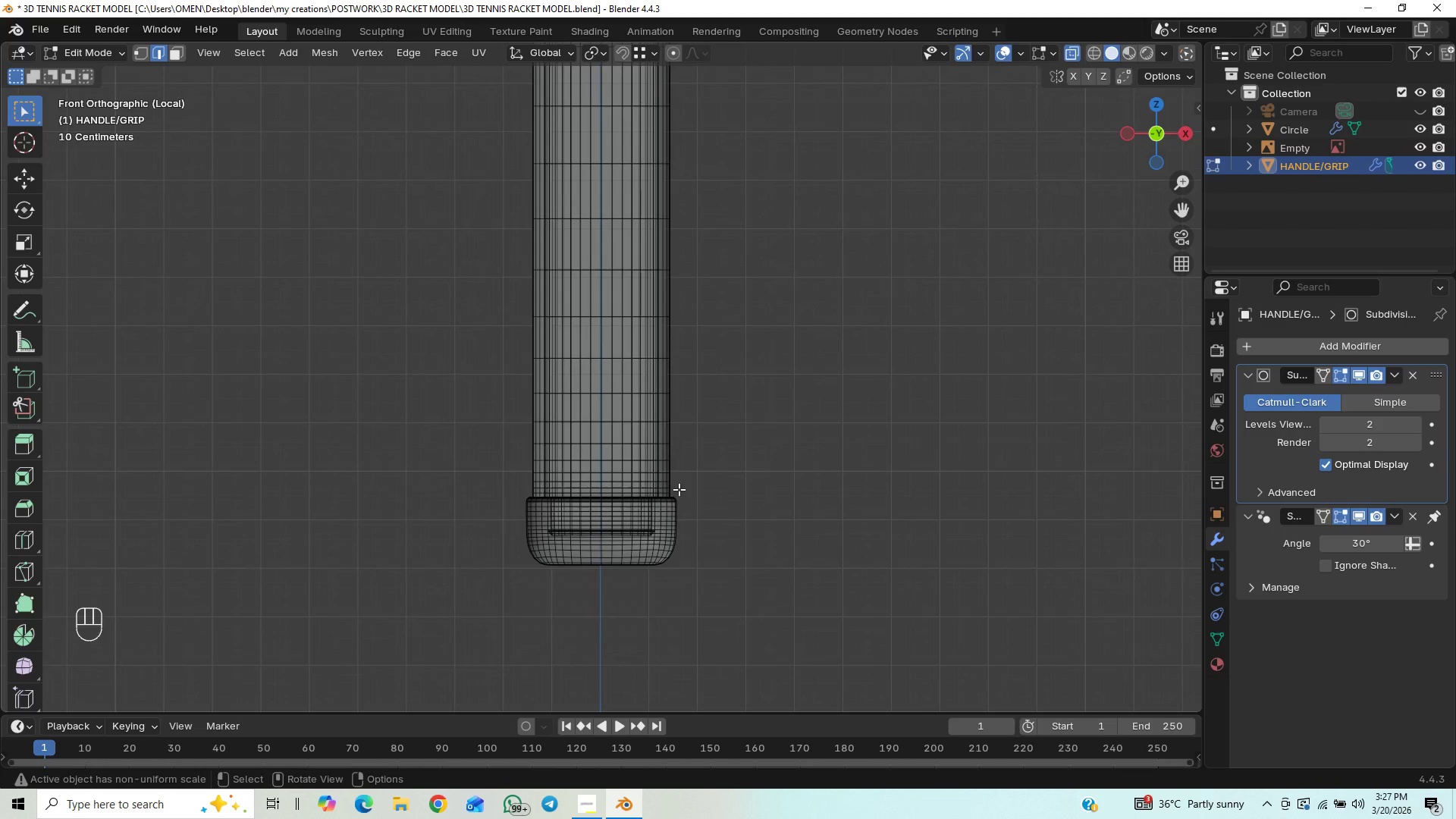 
scroll: coordinate [675, 573], scroll_direction: up, amount: 1.0
 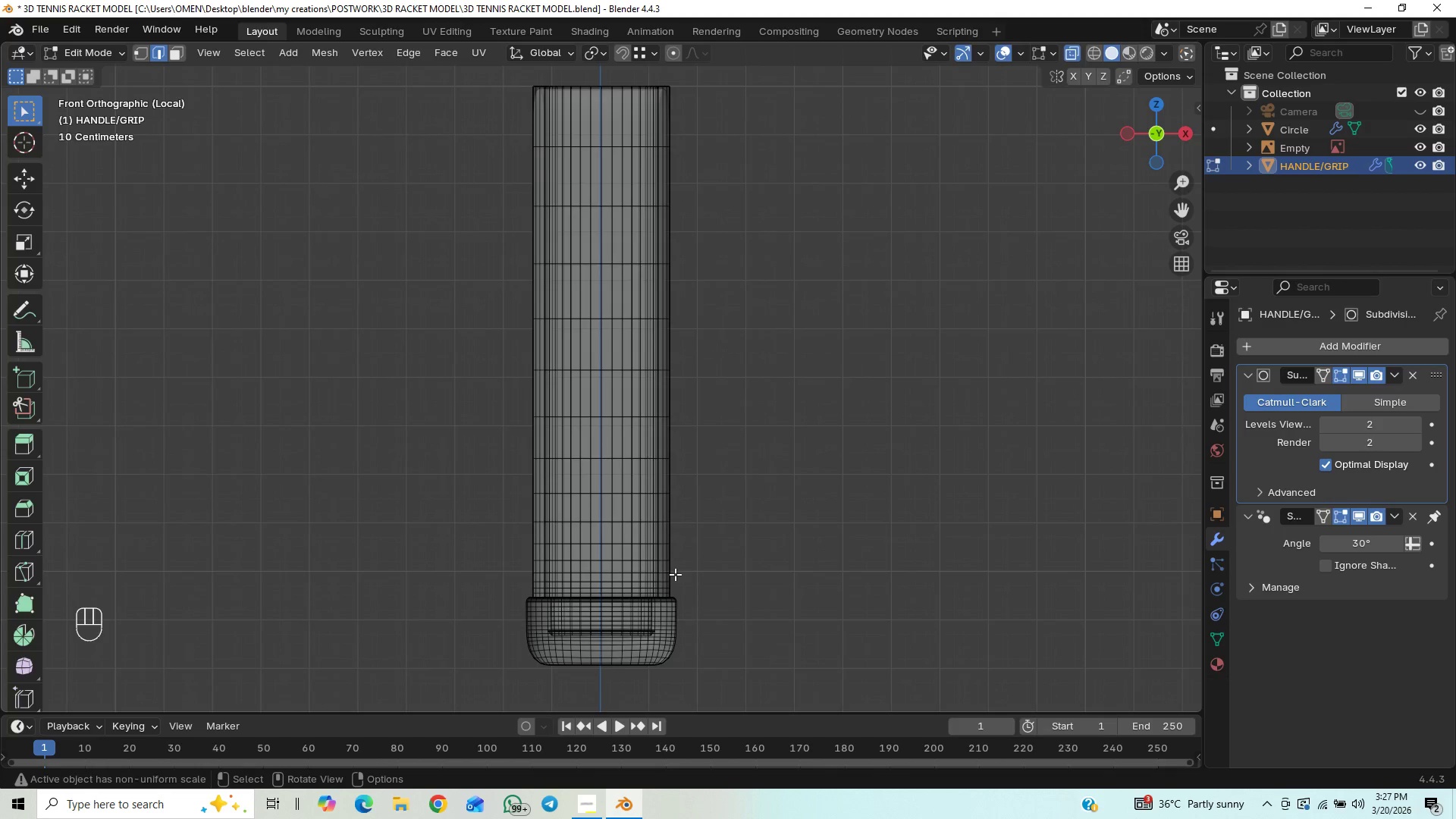 
hold_key(key=ControlLeft, duration=0.91)
 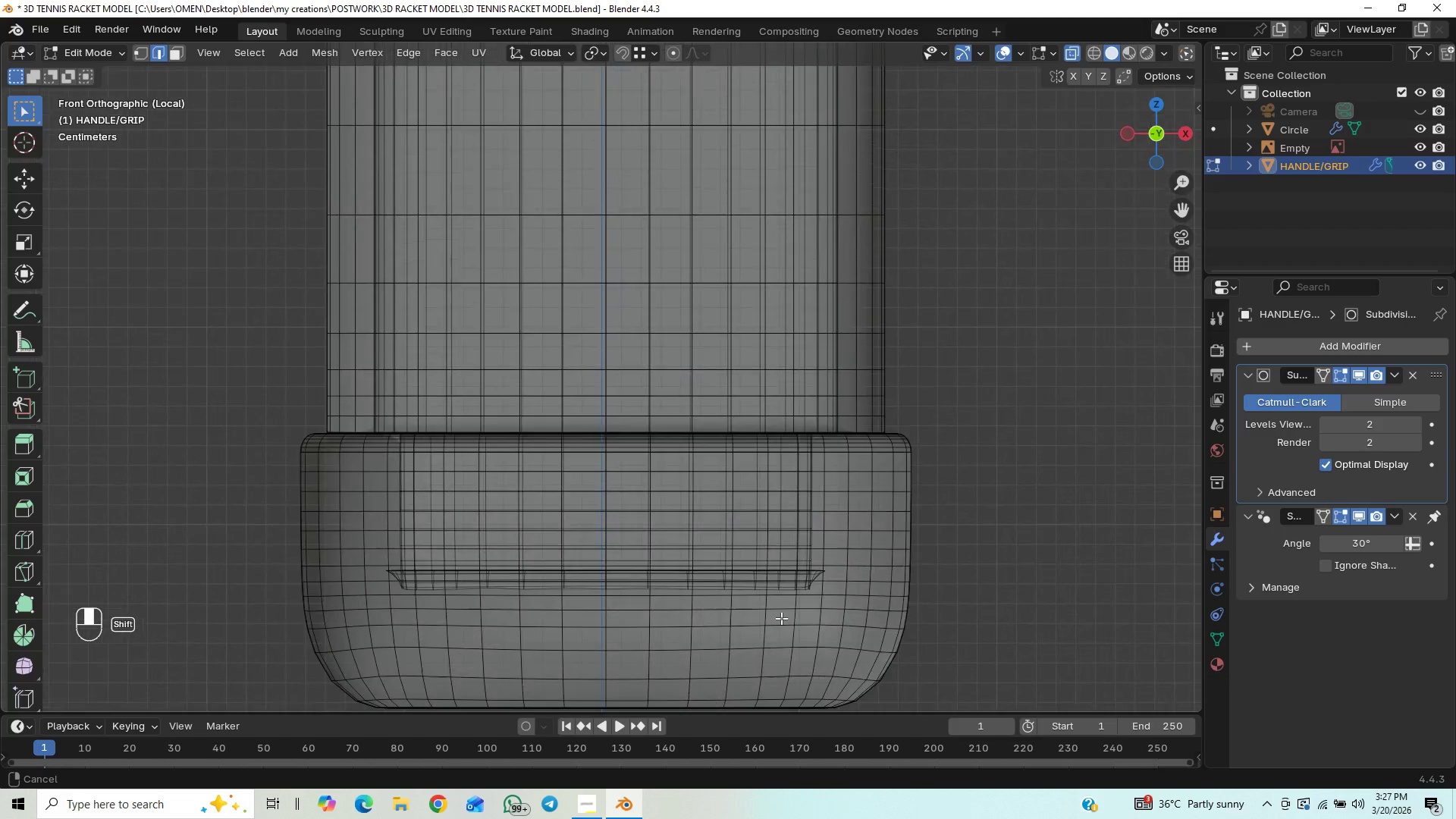 
hold_key(key=ShiftLeft, duration=0.7)
 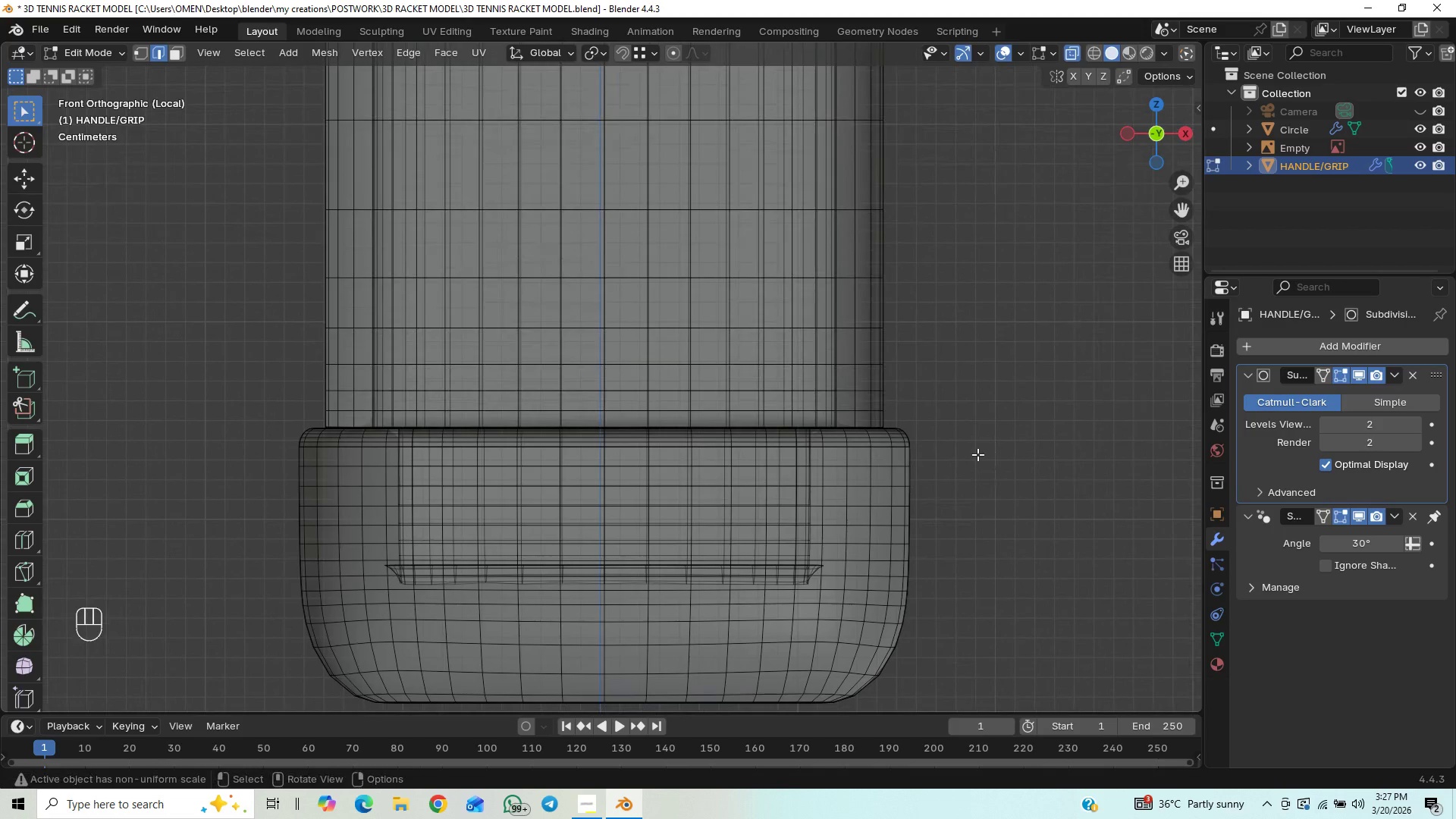 
scroll: coordinate [796, 263], scroll_direction: up, amount: 1.0
 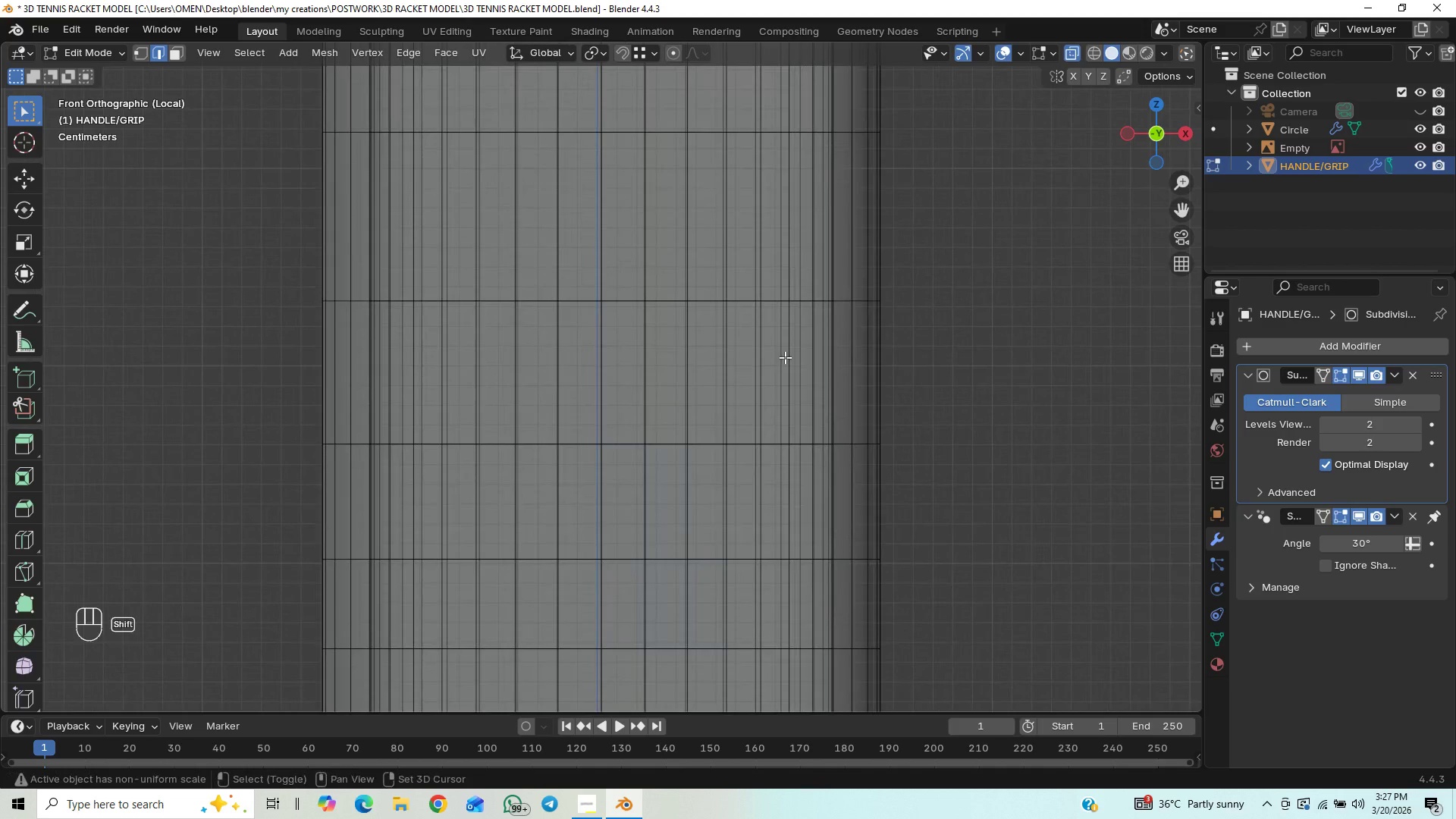 
hold_key(key=ControlLeft, duration=1.5)
left_click_drag(start_coordinate=[959, 440], to_coordinate=[196, 730])
 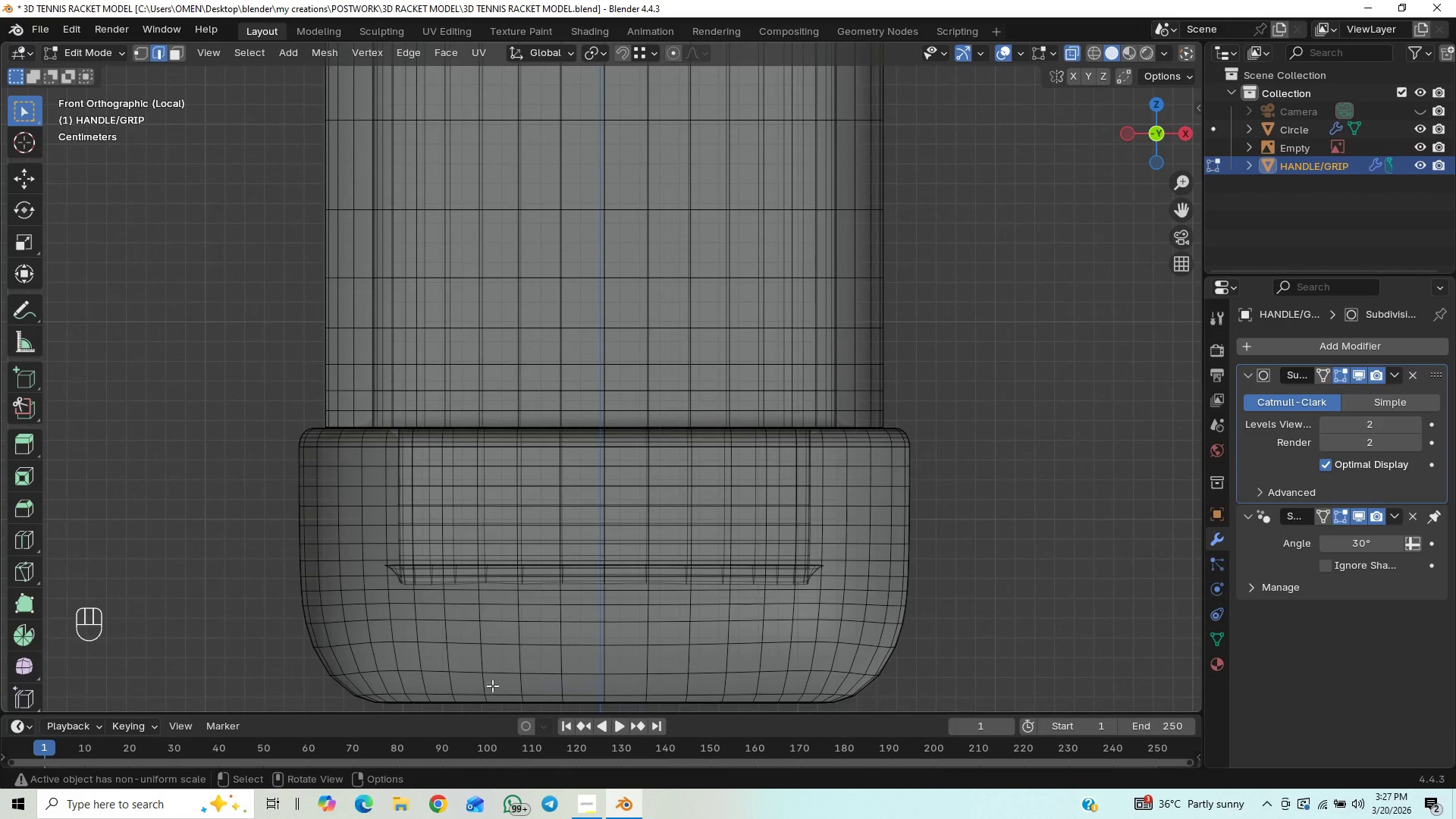 
hold_key(key=ControlLeft, duration=0.72)
 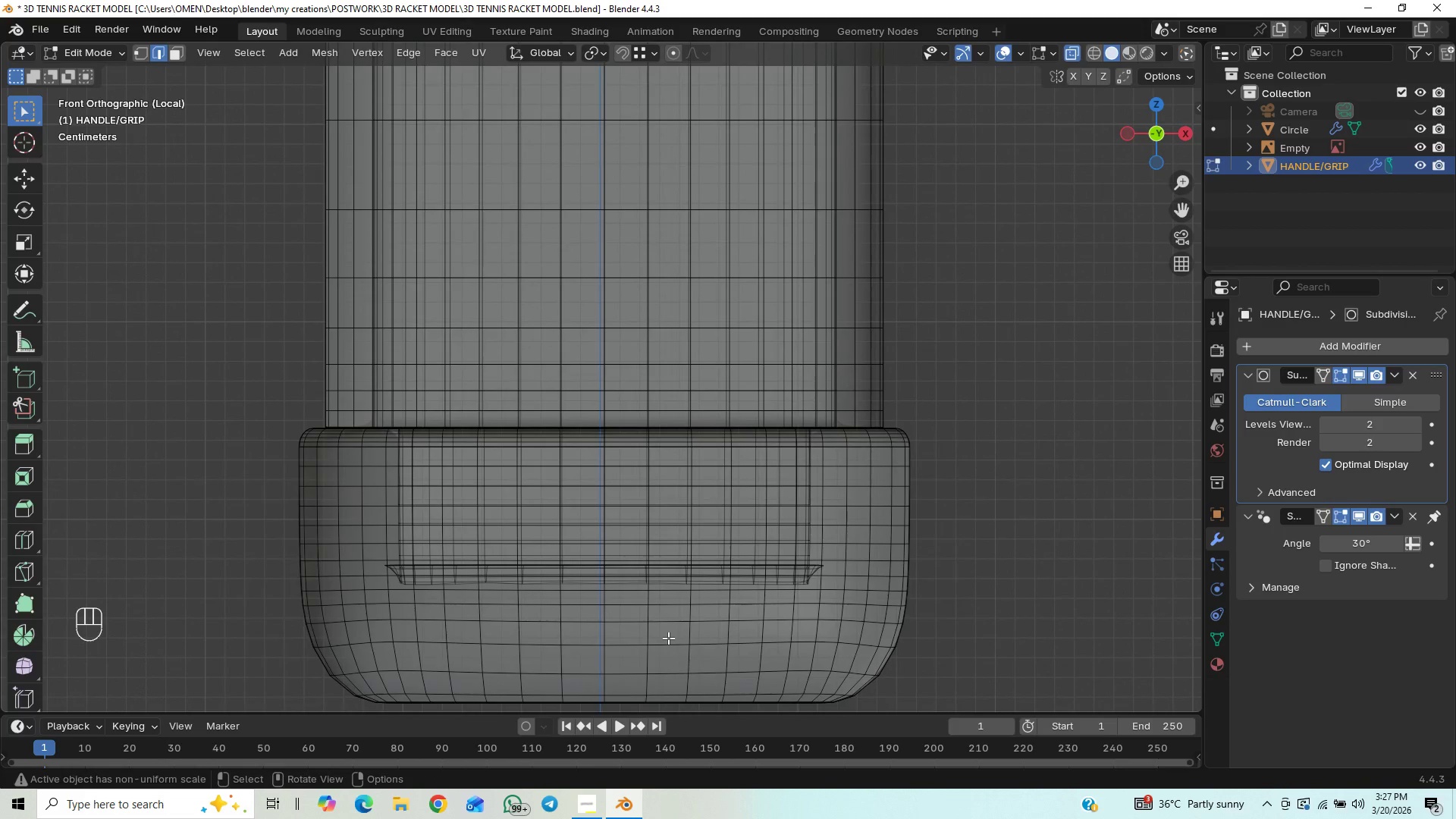 
scroll: coordinate [690, 623], scroll_direction: down, amount: 2.0
 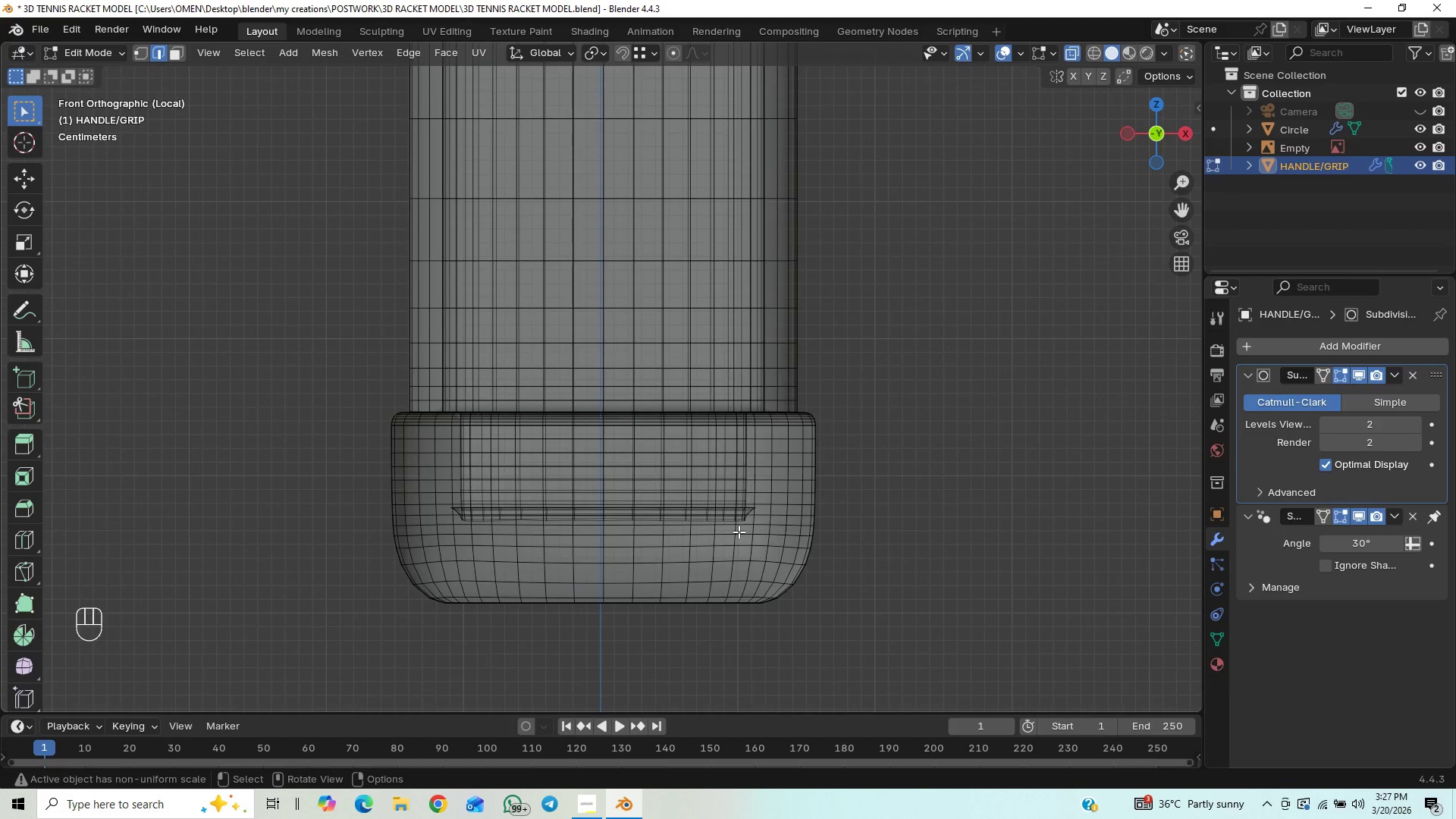 
key(1)
 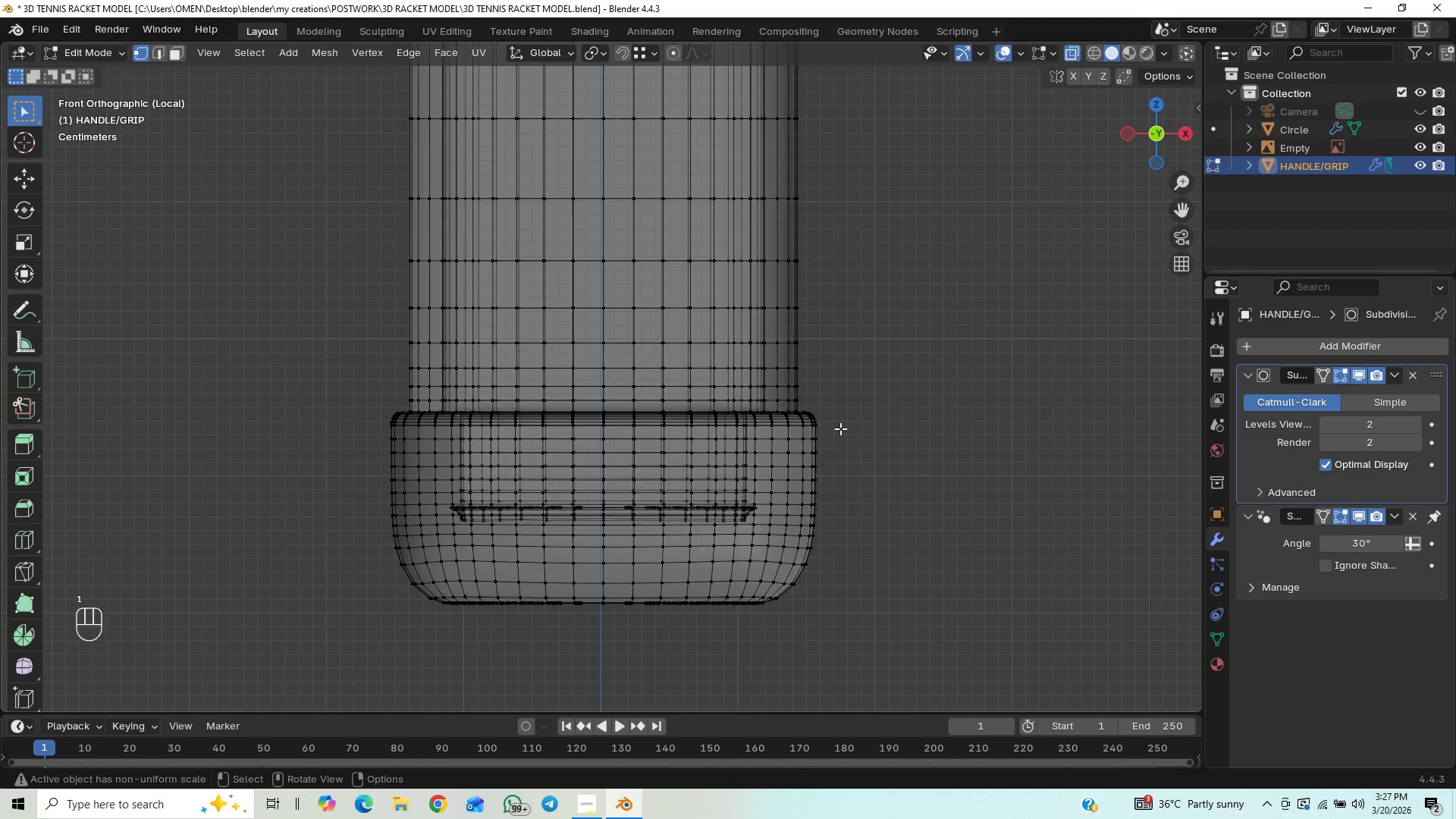 
hold_key(key=ControlLeft, duration=1.5)
left_click_drag(start_coordinate=[830, 412], to_coordinate=[275, 618])
 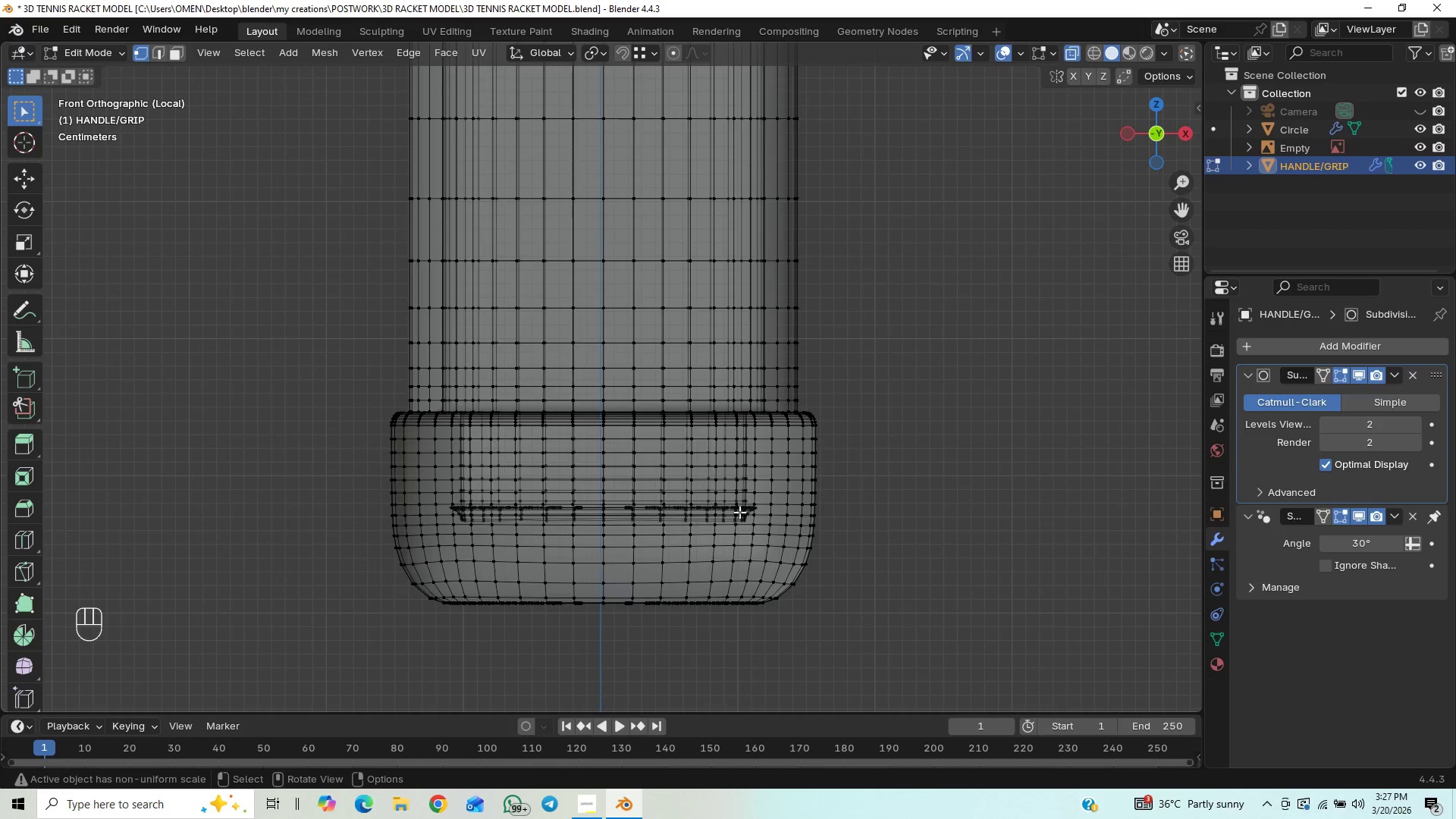 
key(Control+ControlLeft)
 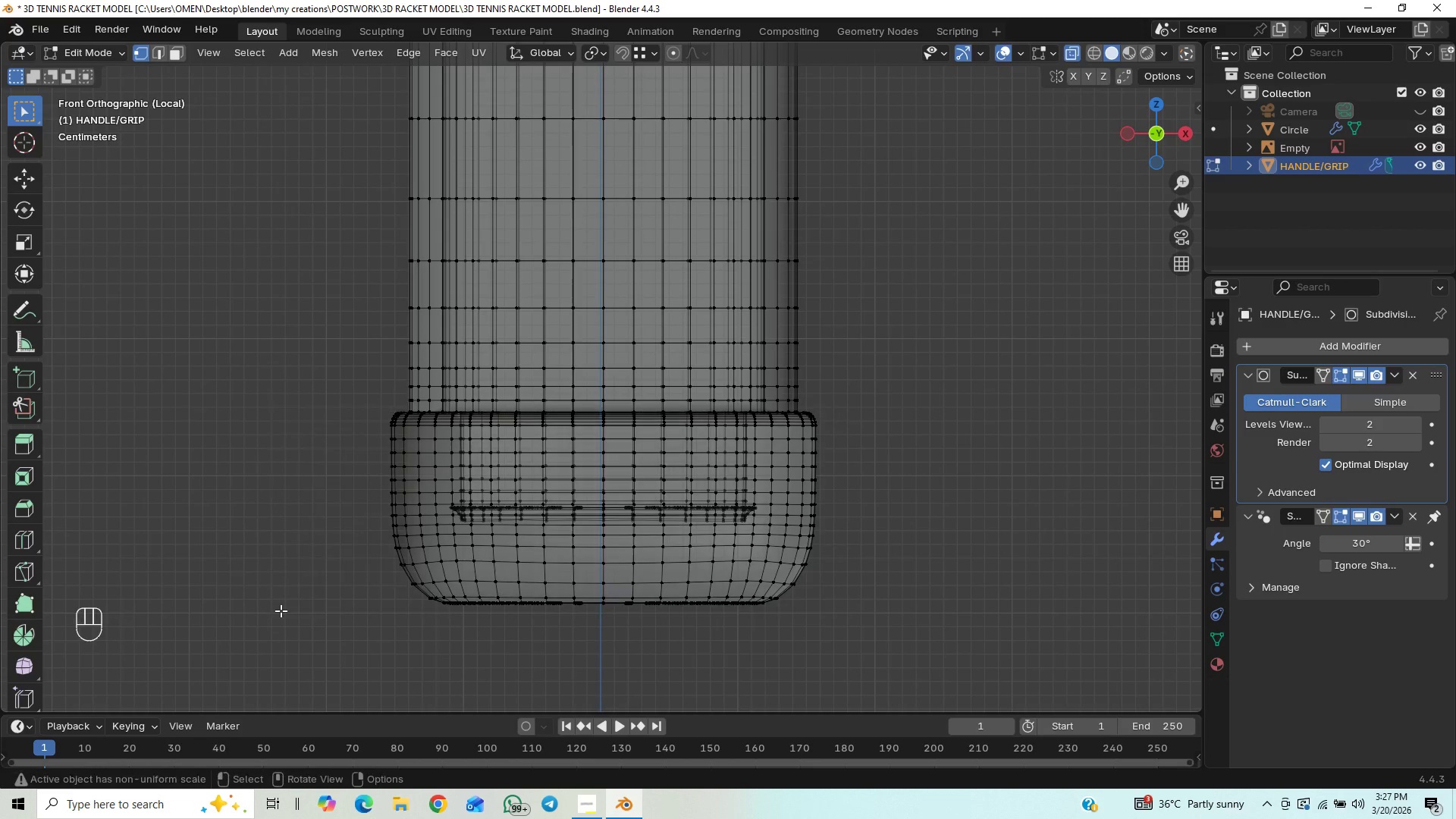 
key(Control+ControlLeft)
 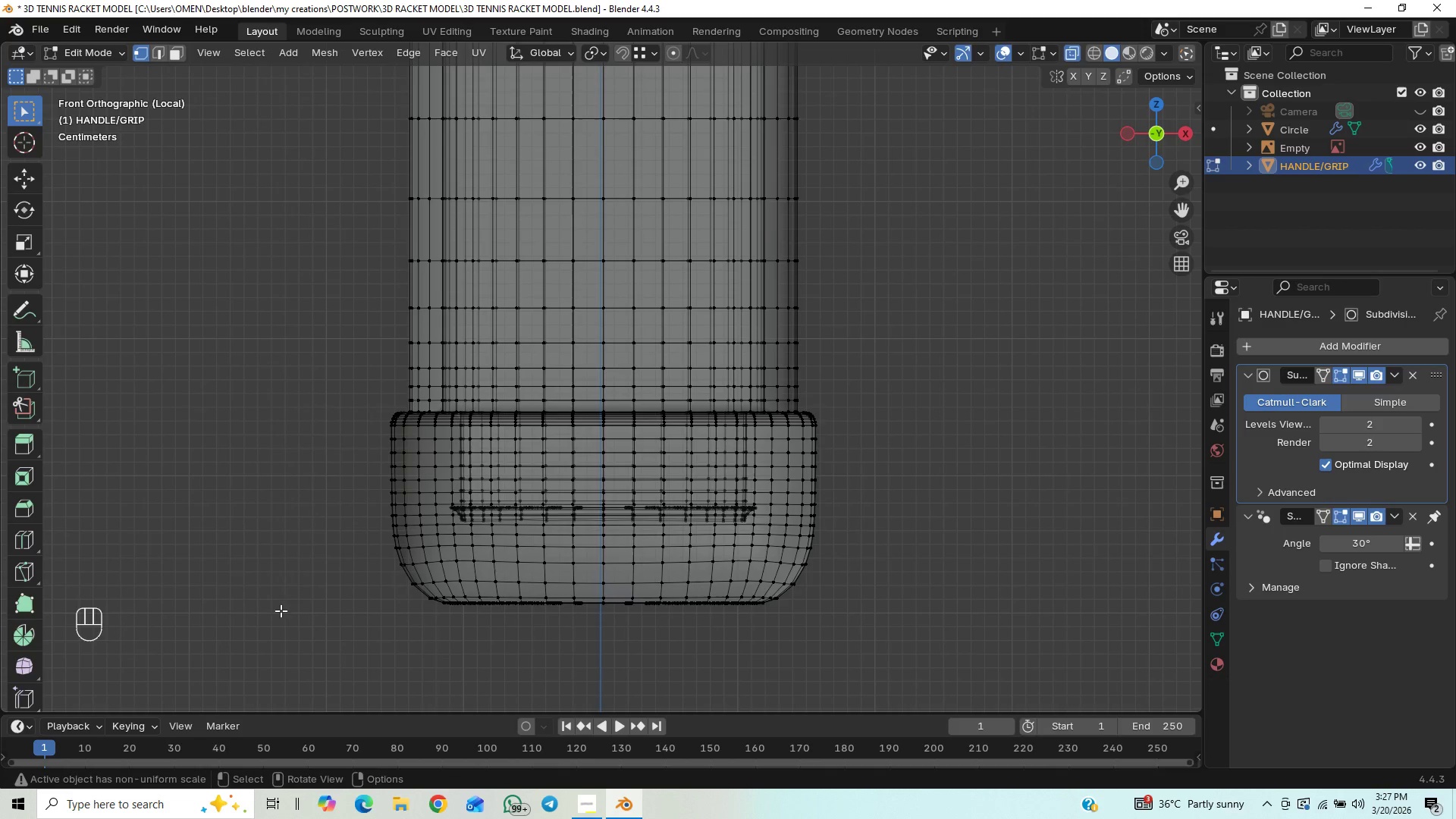 
key(Control+ControlLeft)
 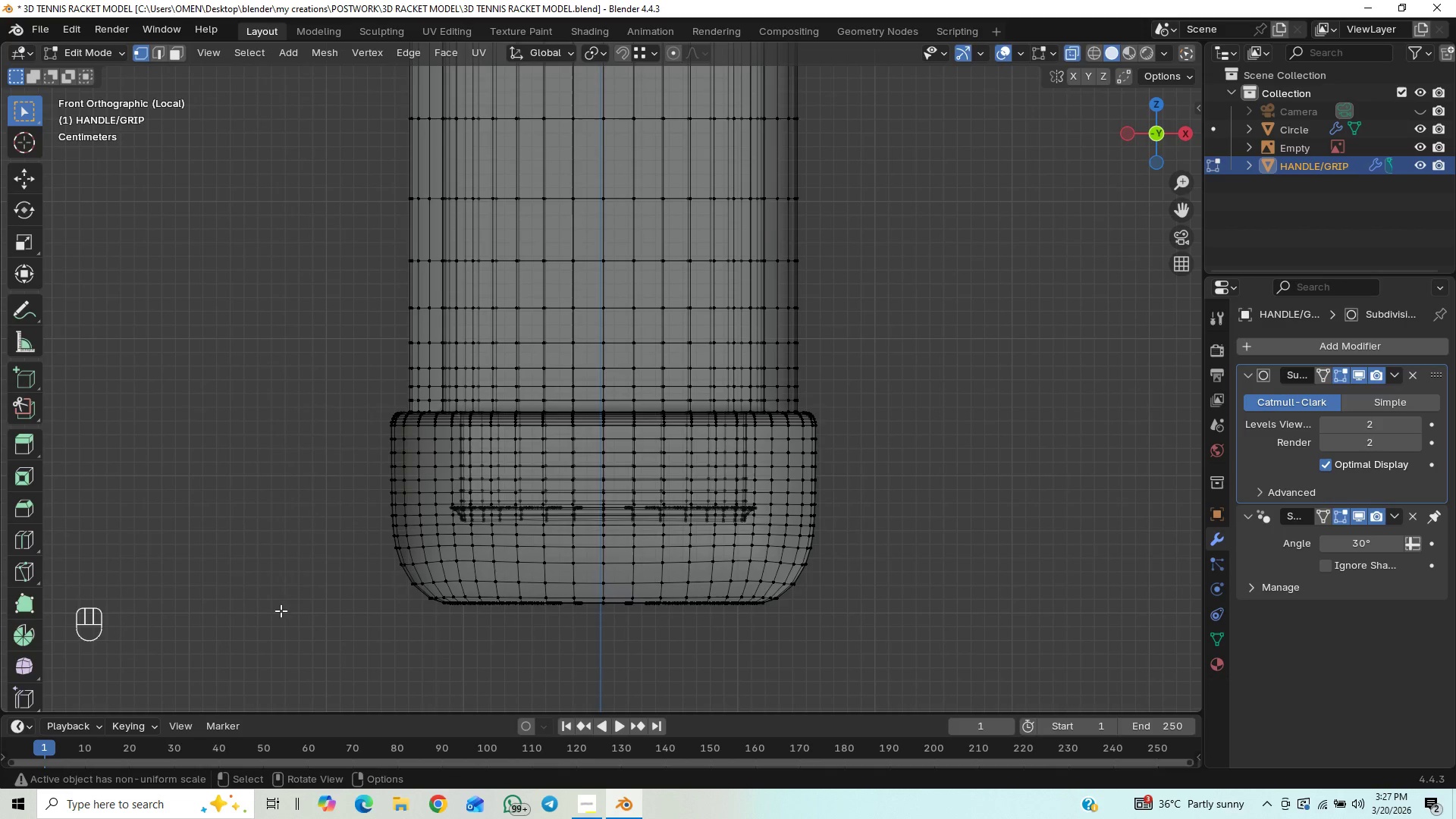 
key(Control+ControlLeft)
 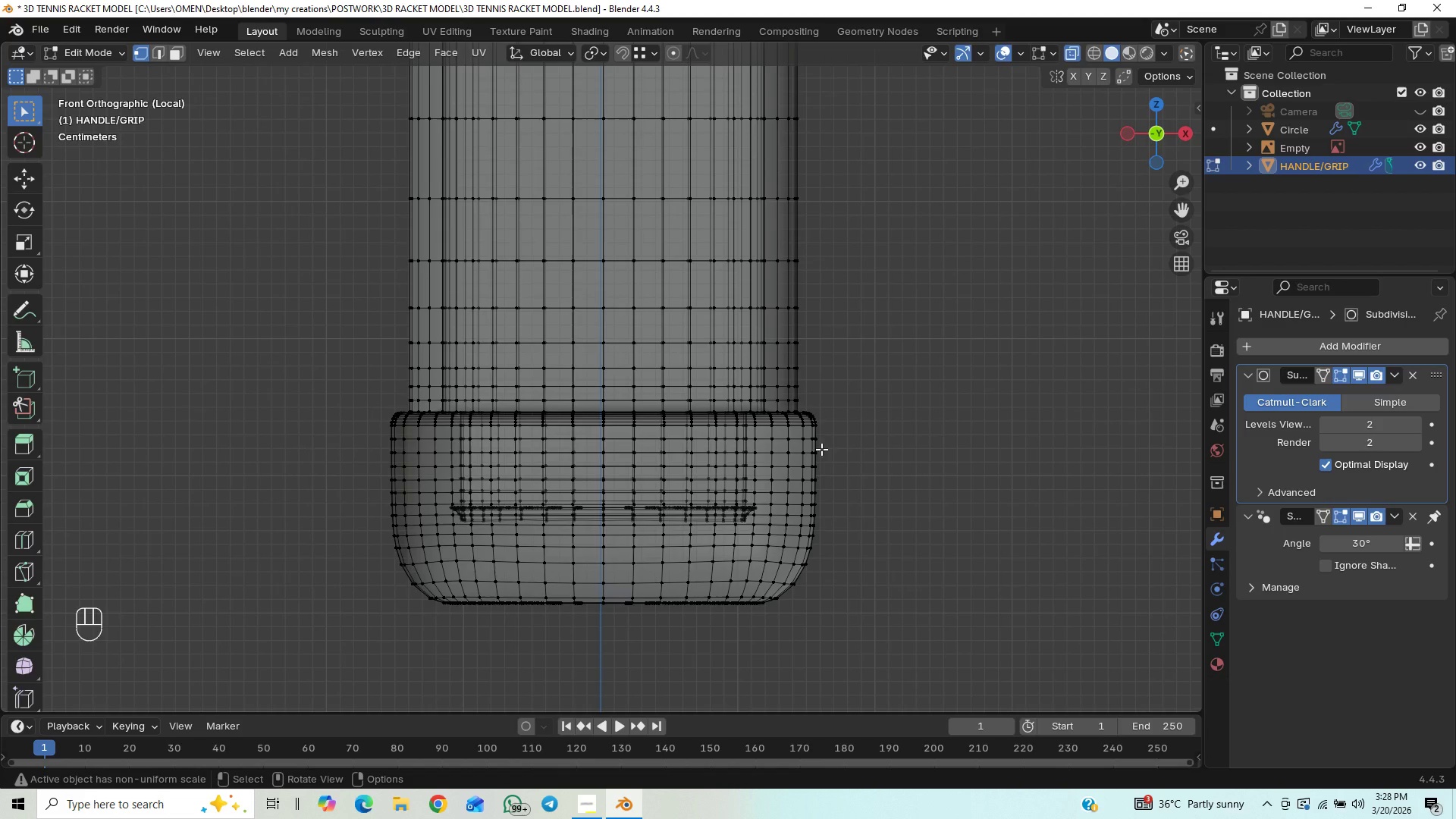 
left_click_drag(start_coordinate=[862, 422], to_coordinate=[352, 610])
 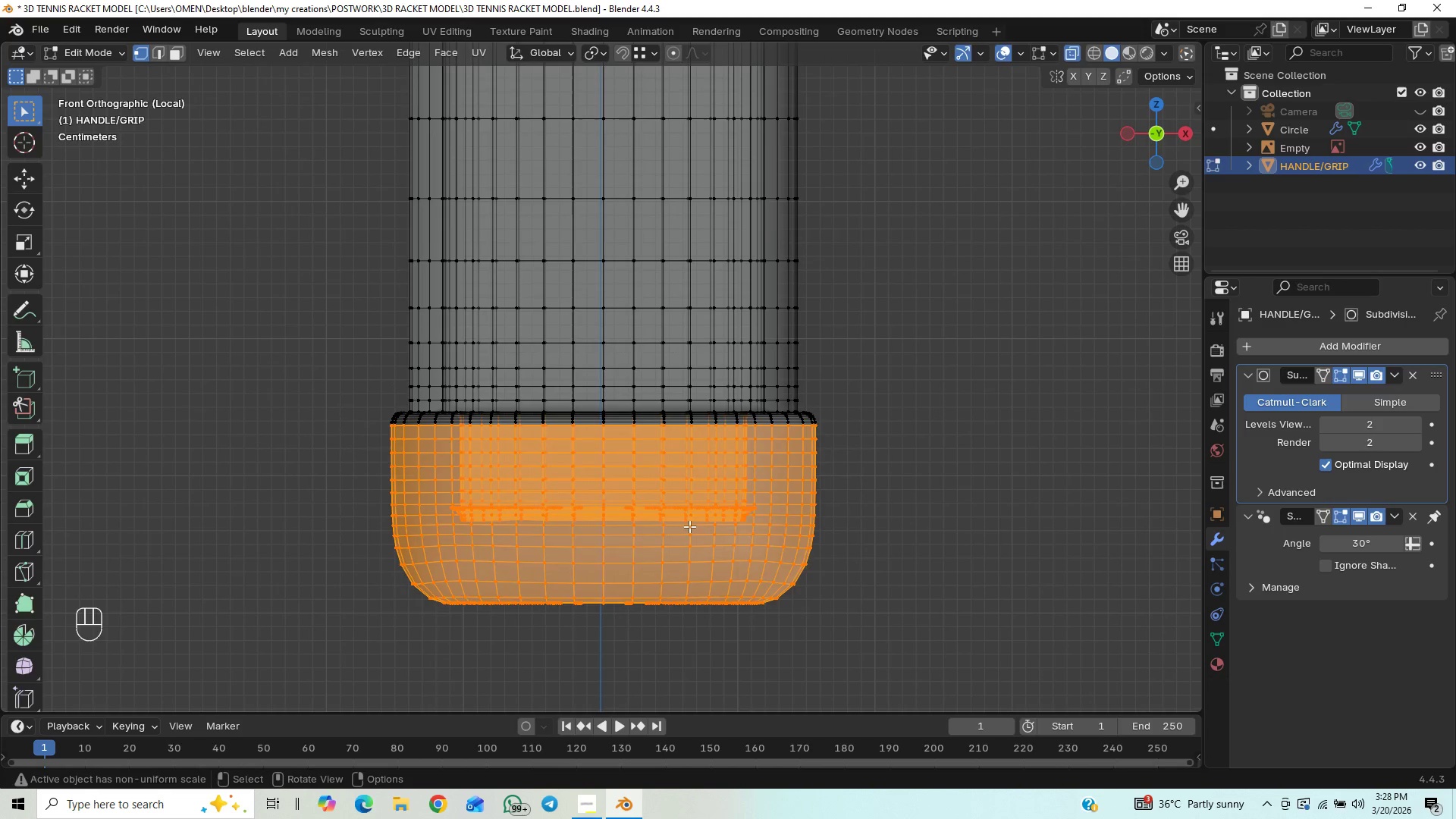 
hold_key(key=CapsLock, duration=1.53)
 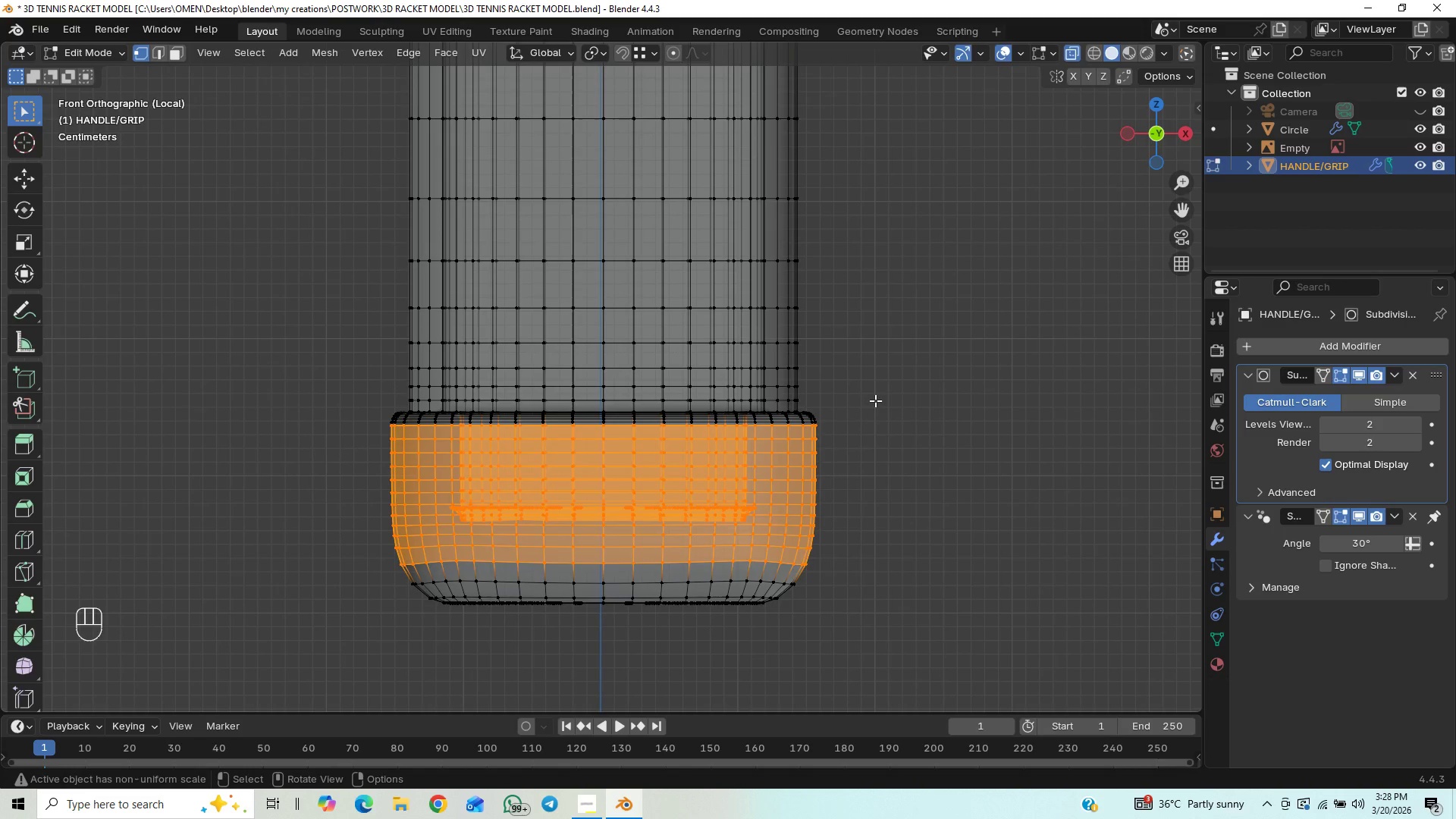 
left_click_drag(start_coordinate=[837, 424], to_coordinate=[262, 569])
 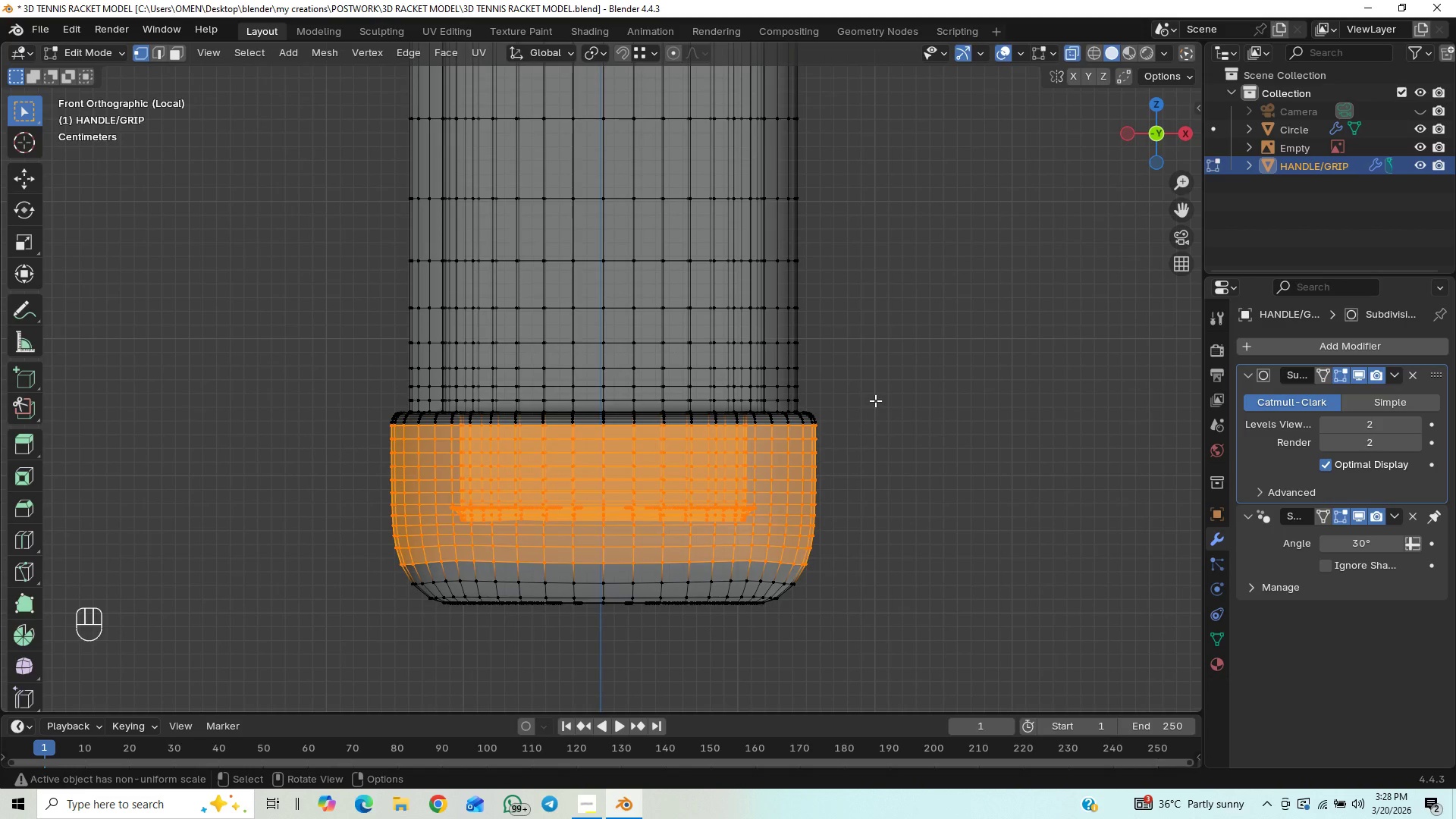 
hold_key(key=CapsLock, duration=1.36)
 